 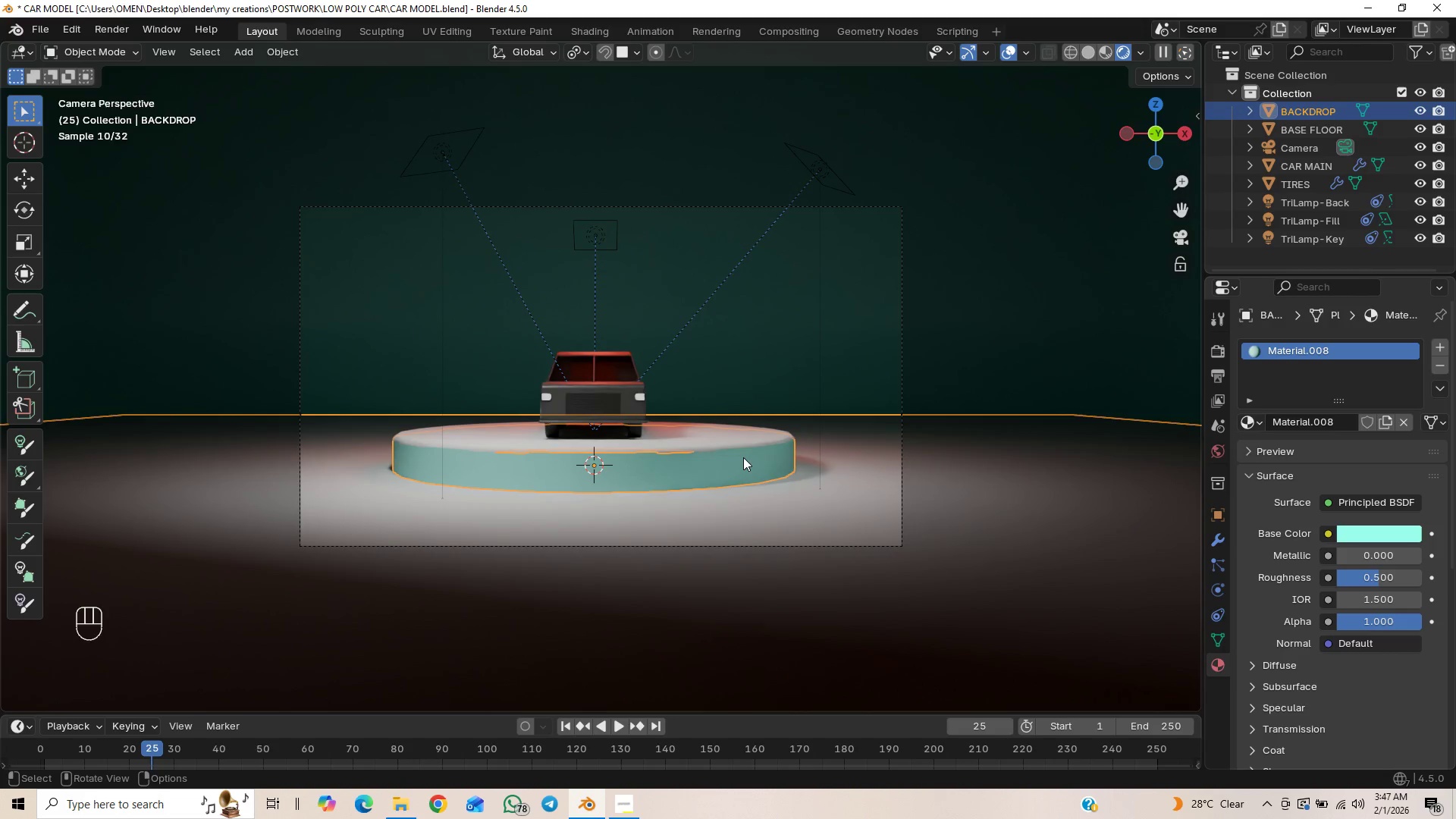 
key(Tab)
 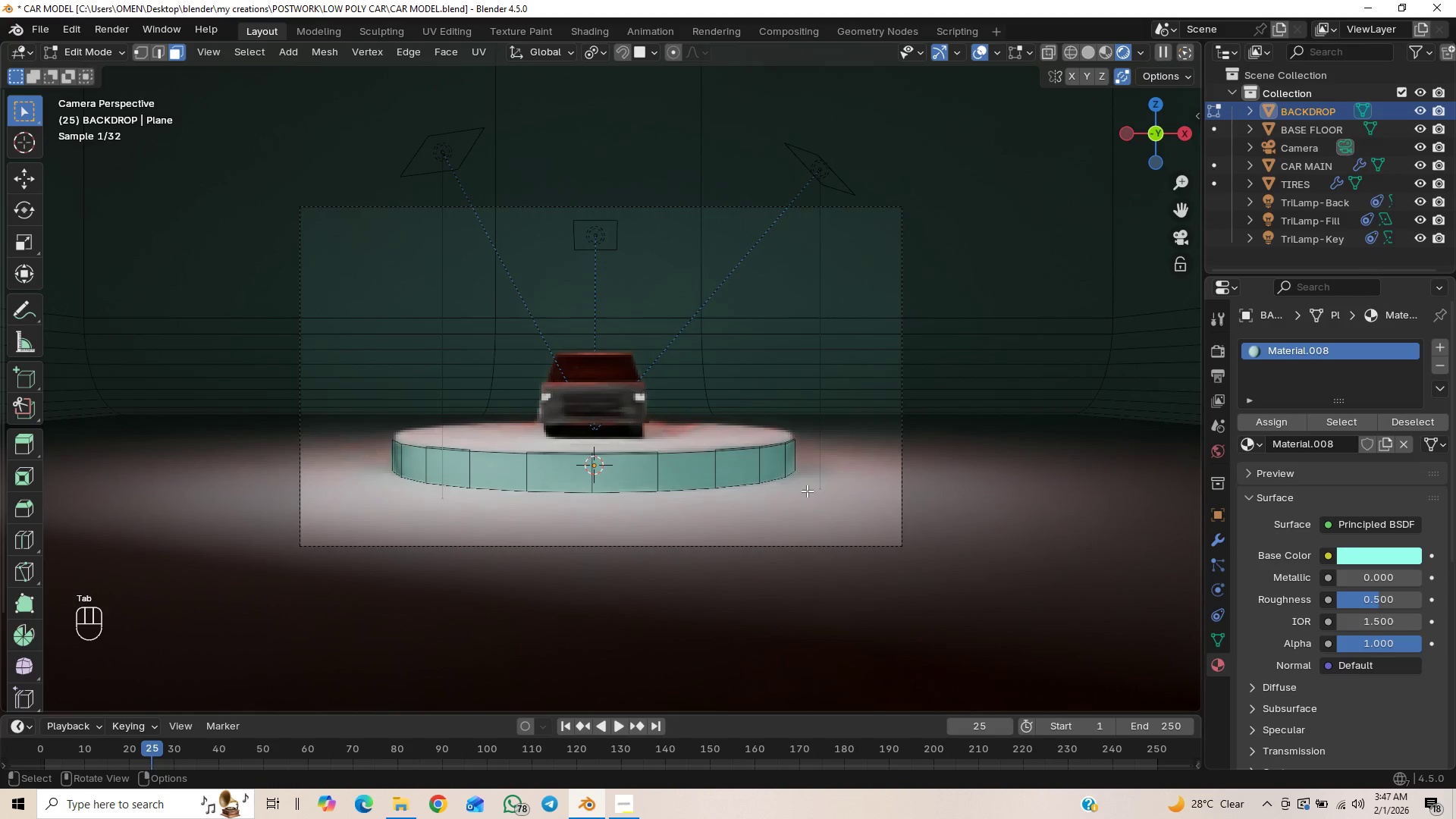 
scroll: coordinate [809, 488], scroll_direction: down, amount: 1.0
 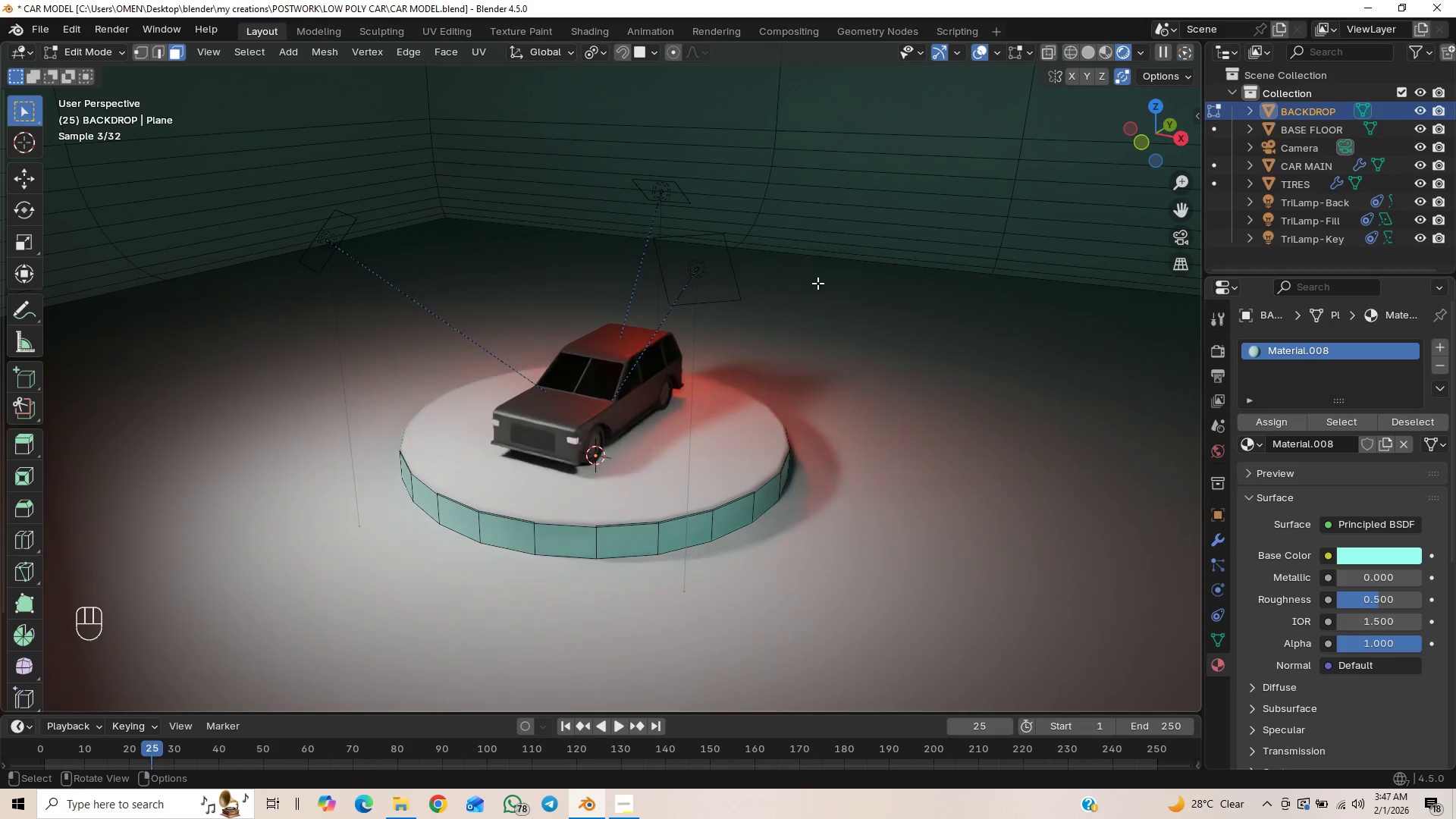 
key(CapsLock)
 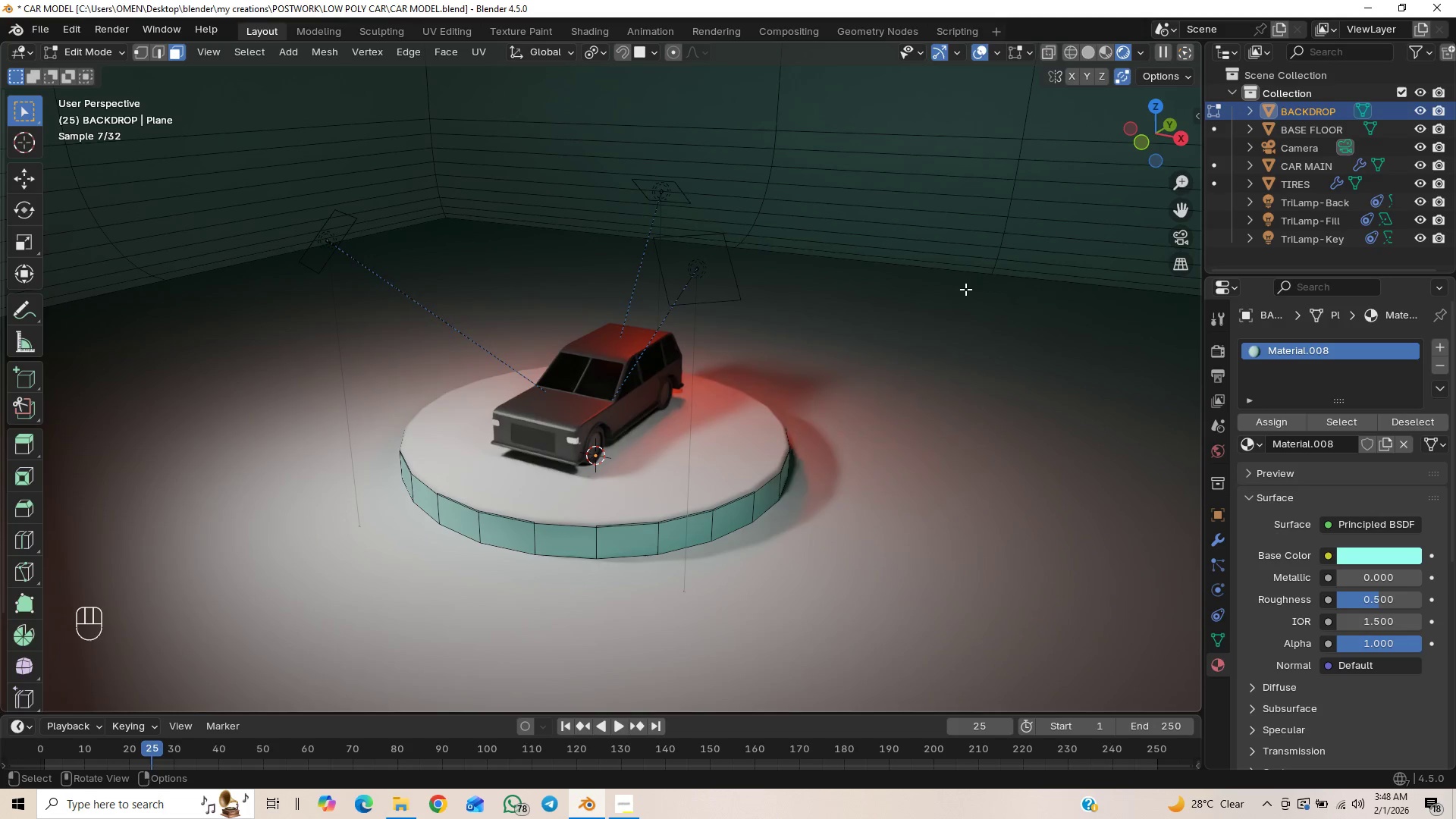 
key(Tab)
 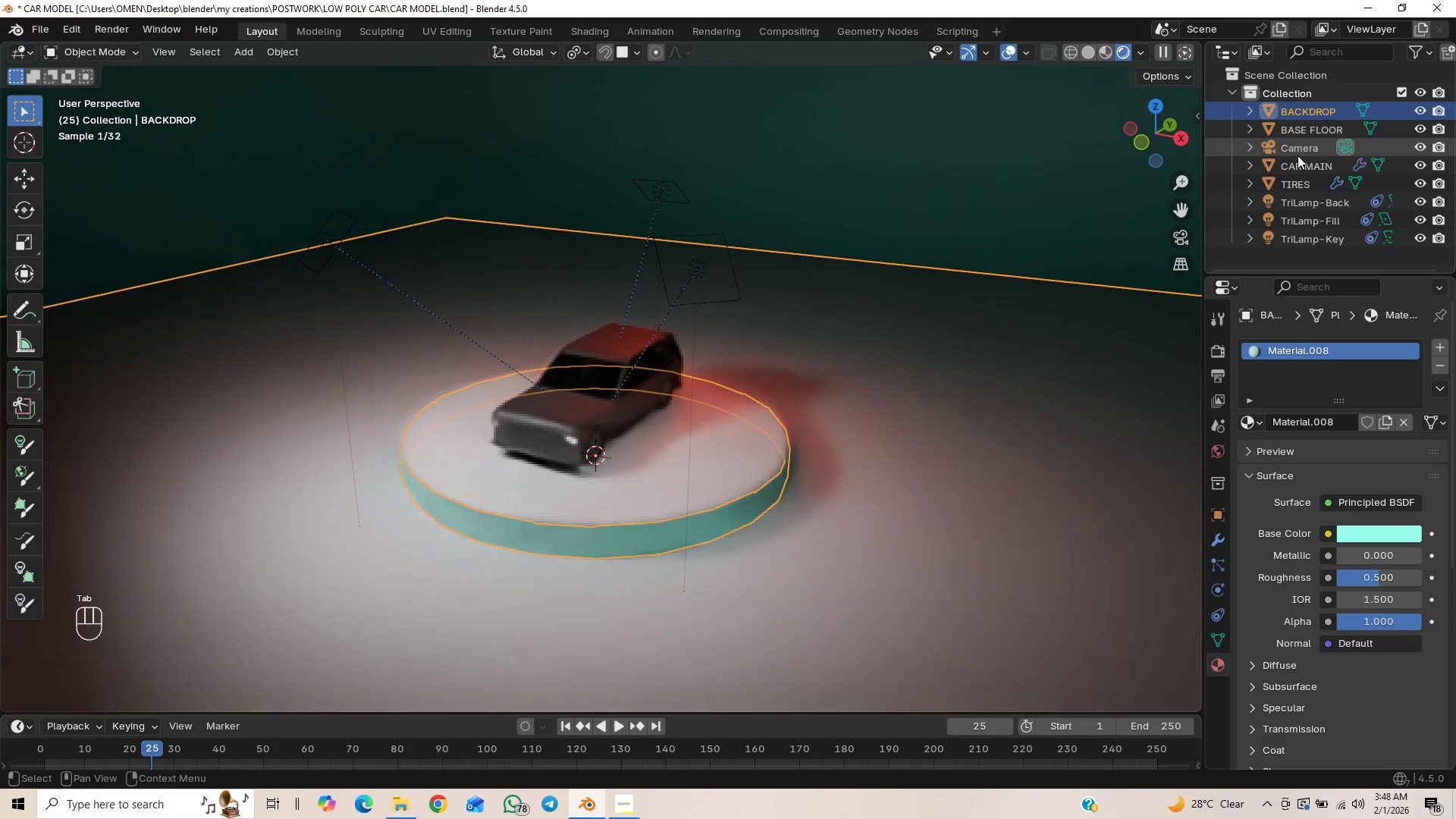 
left_click([1304, 133])
 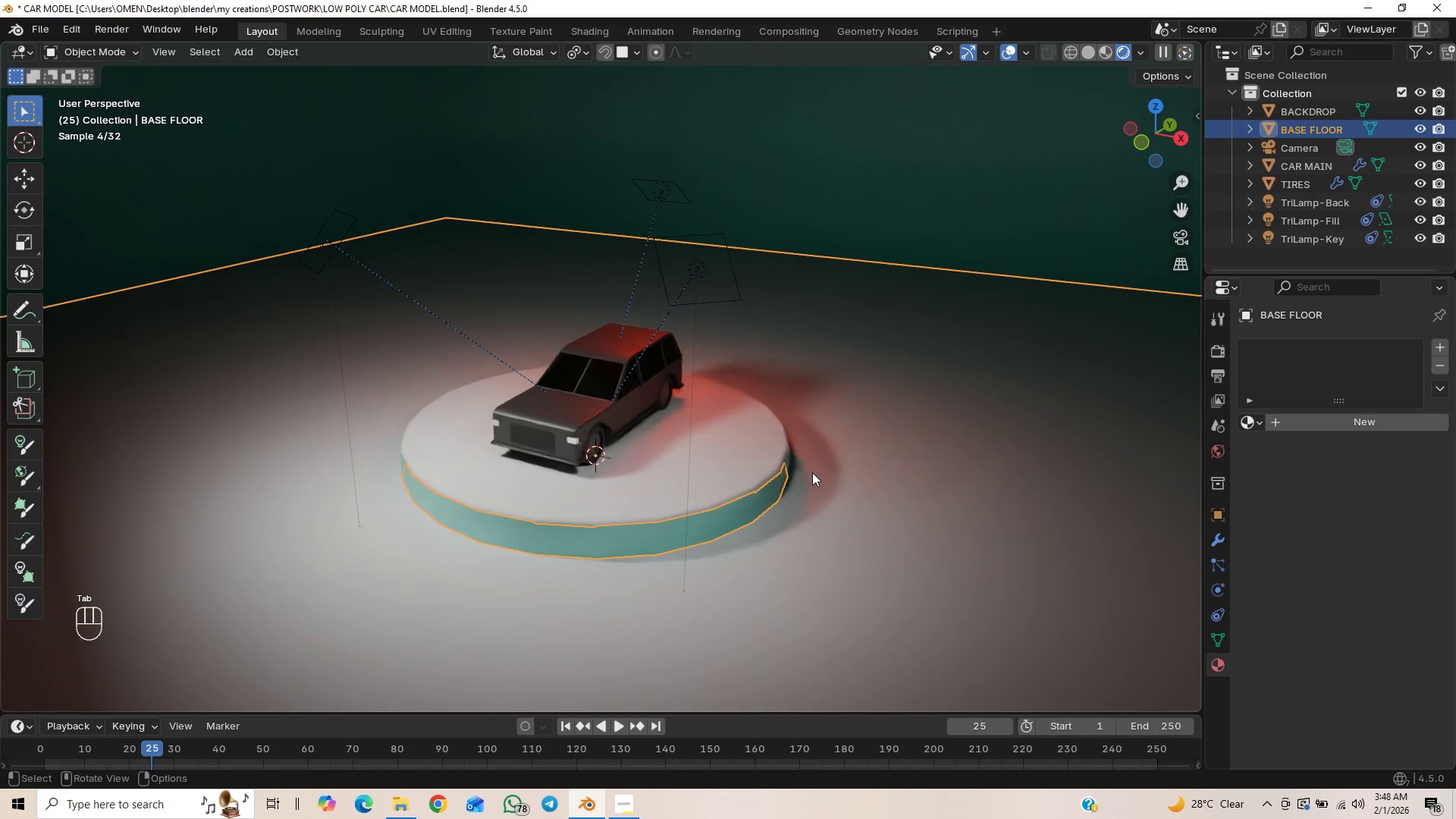 
key(G)
 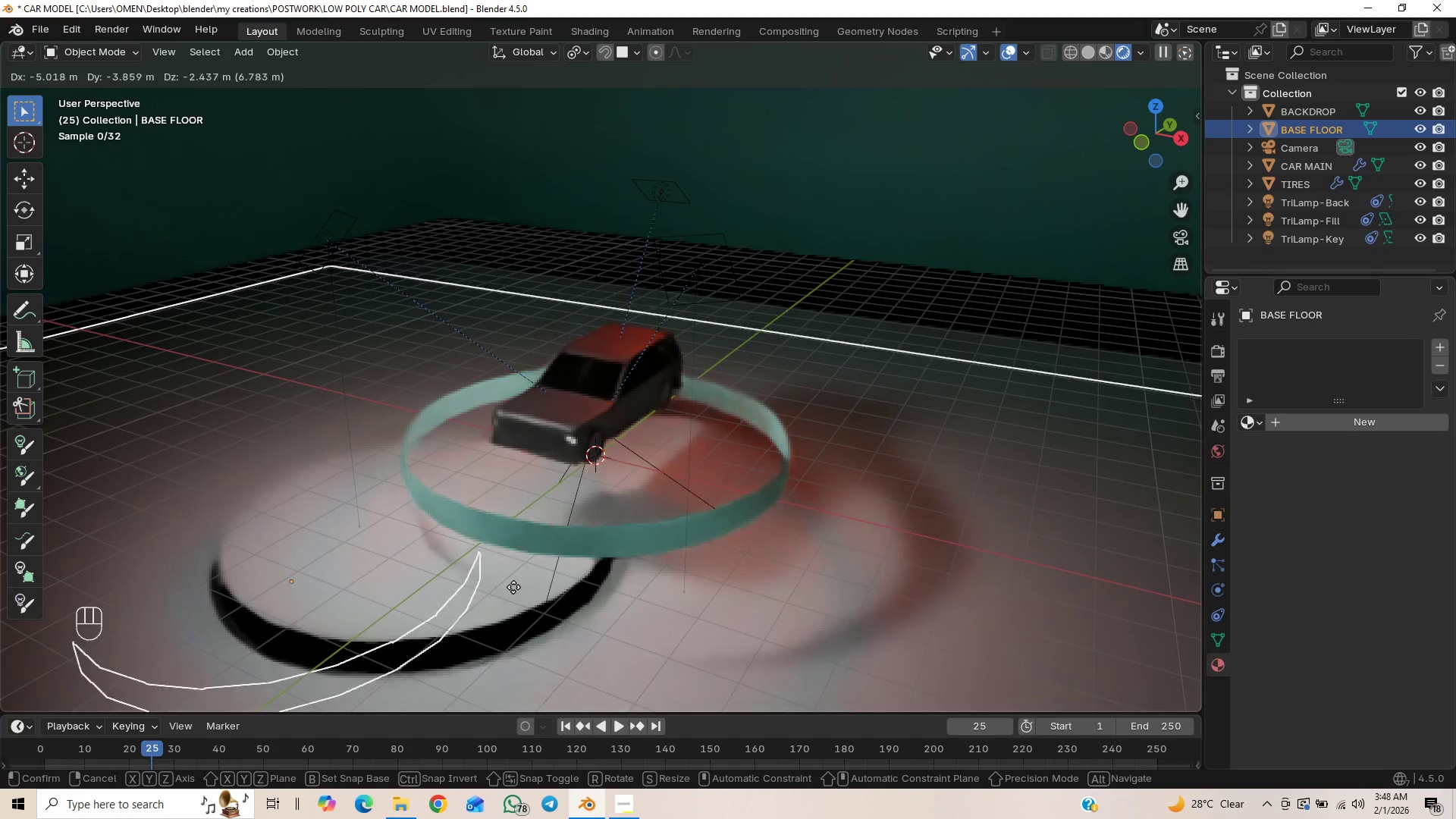 
wait(8.42)
 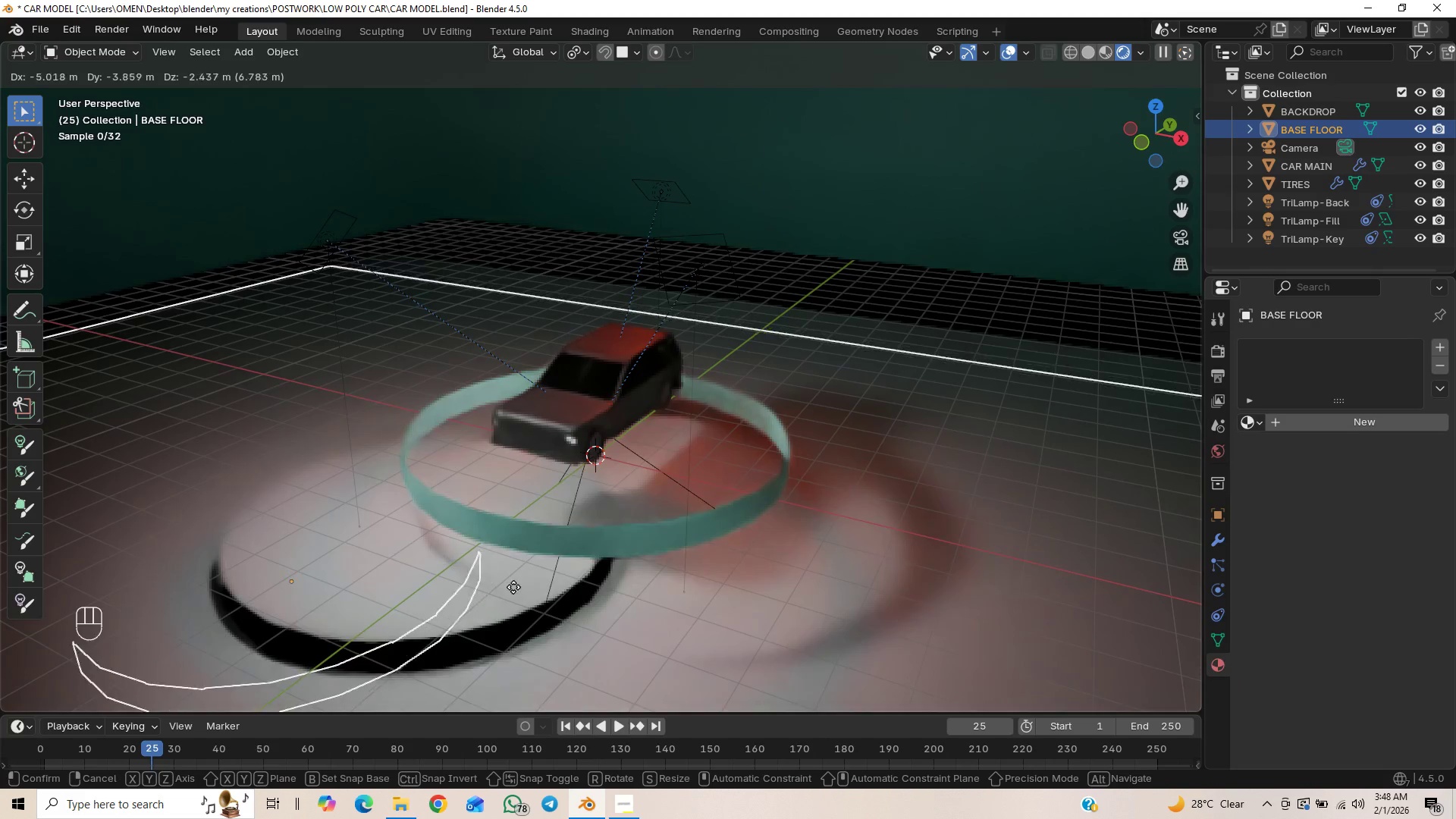 
right_click([487, 518])
 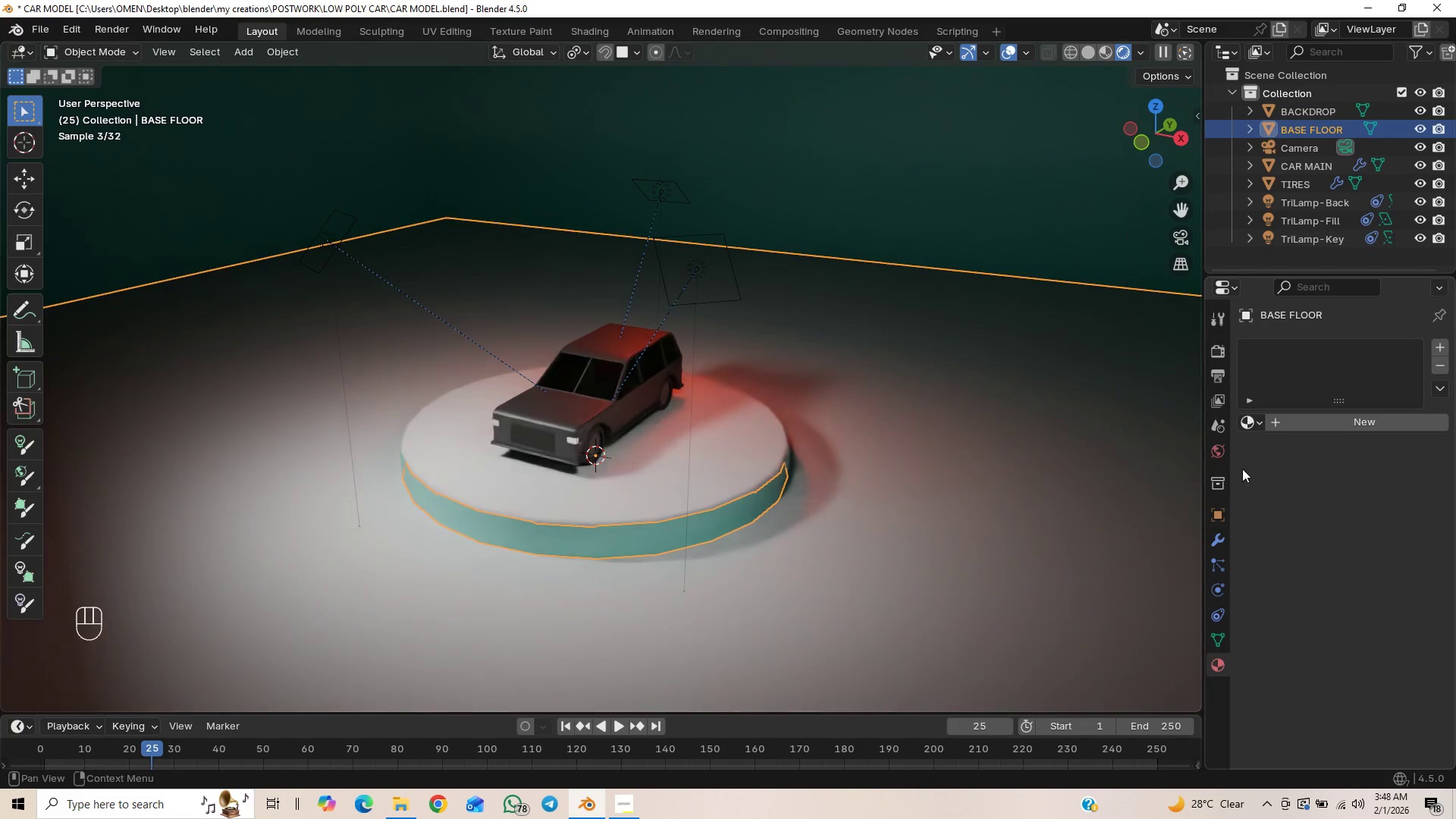 
left_click([1329, 422])
 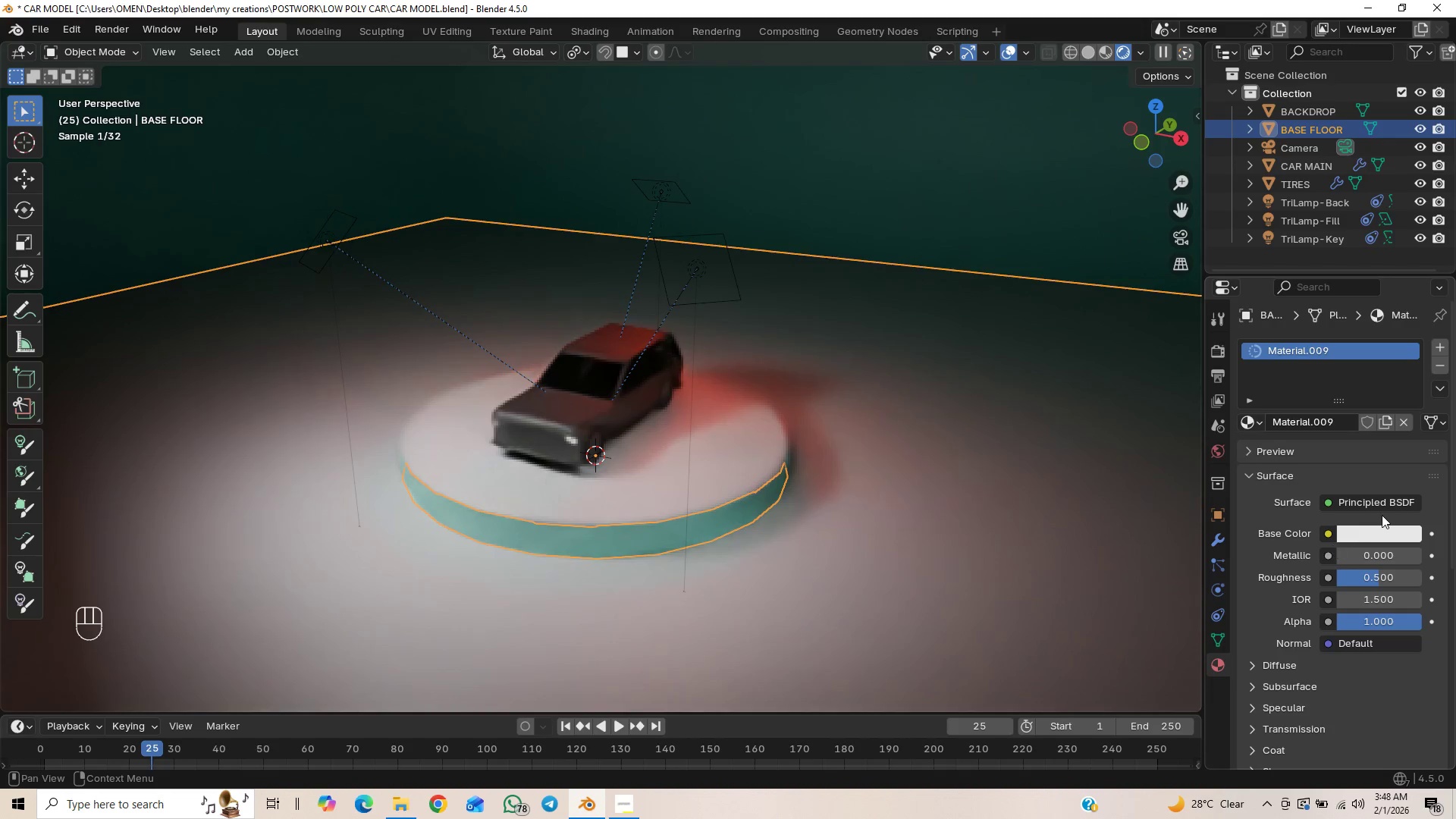 
left_click([1373, 531])
 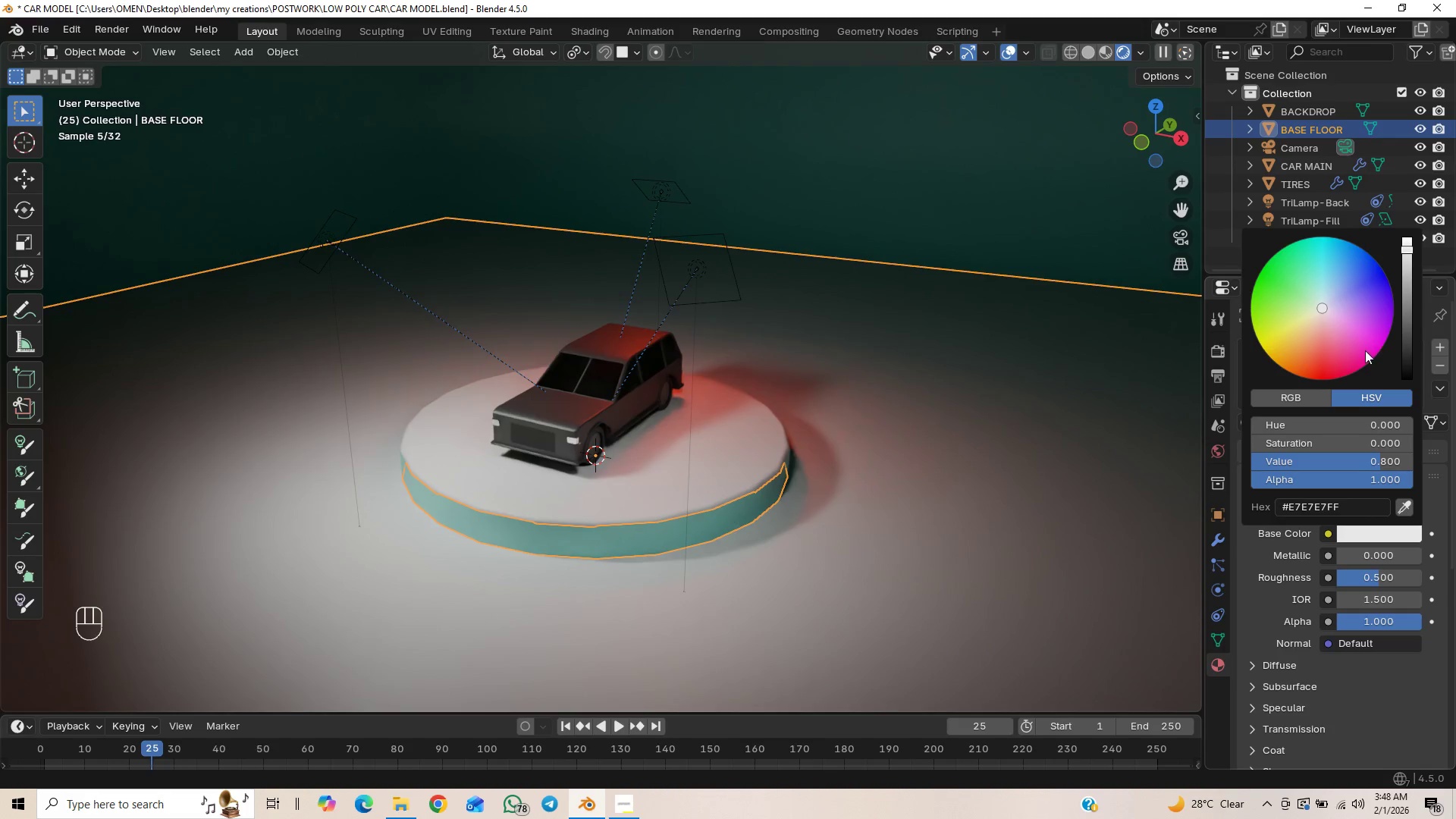 
left_click_drag(start_coordinate=[1405, 328], to_coordinate=[1408, 248])
 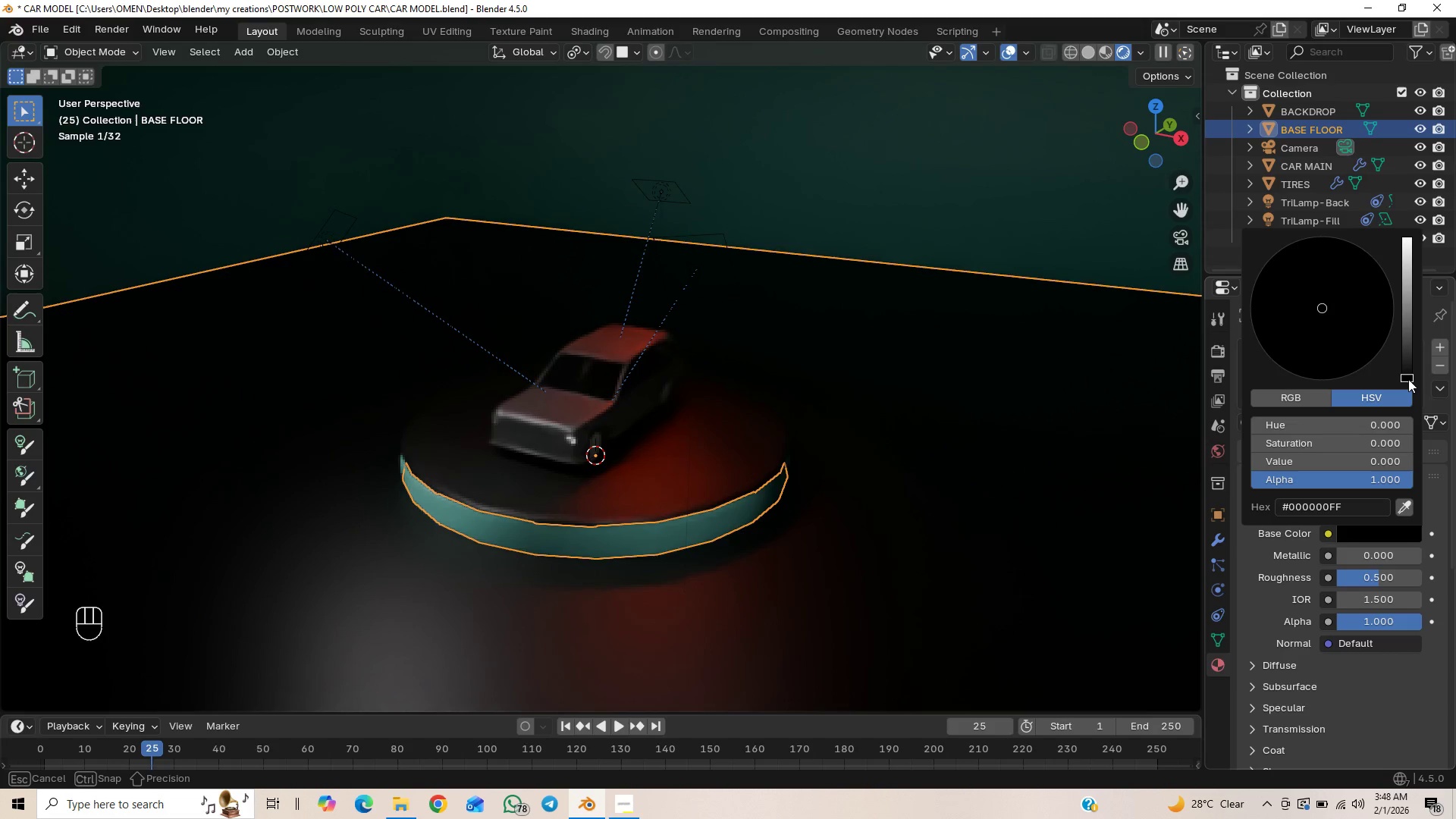 
hold_key(key=ControlLeft, duration=1.5)
 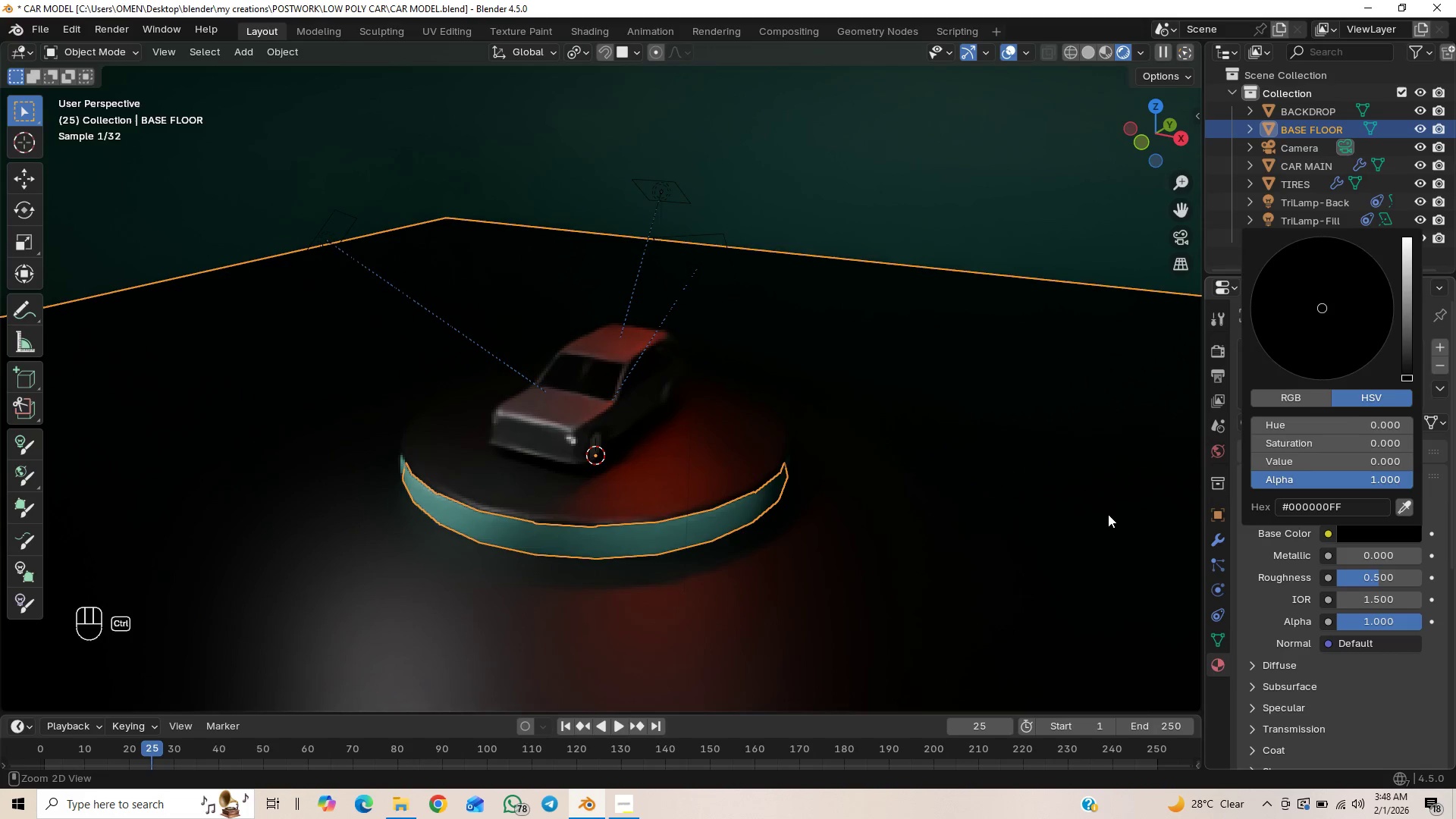 
hold_key(key=ControlLeft, duration=1.51)
 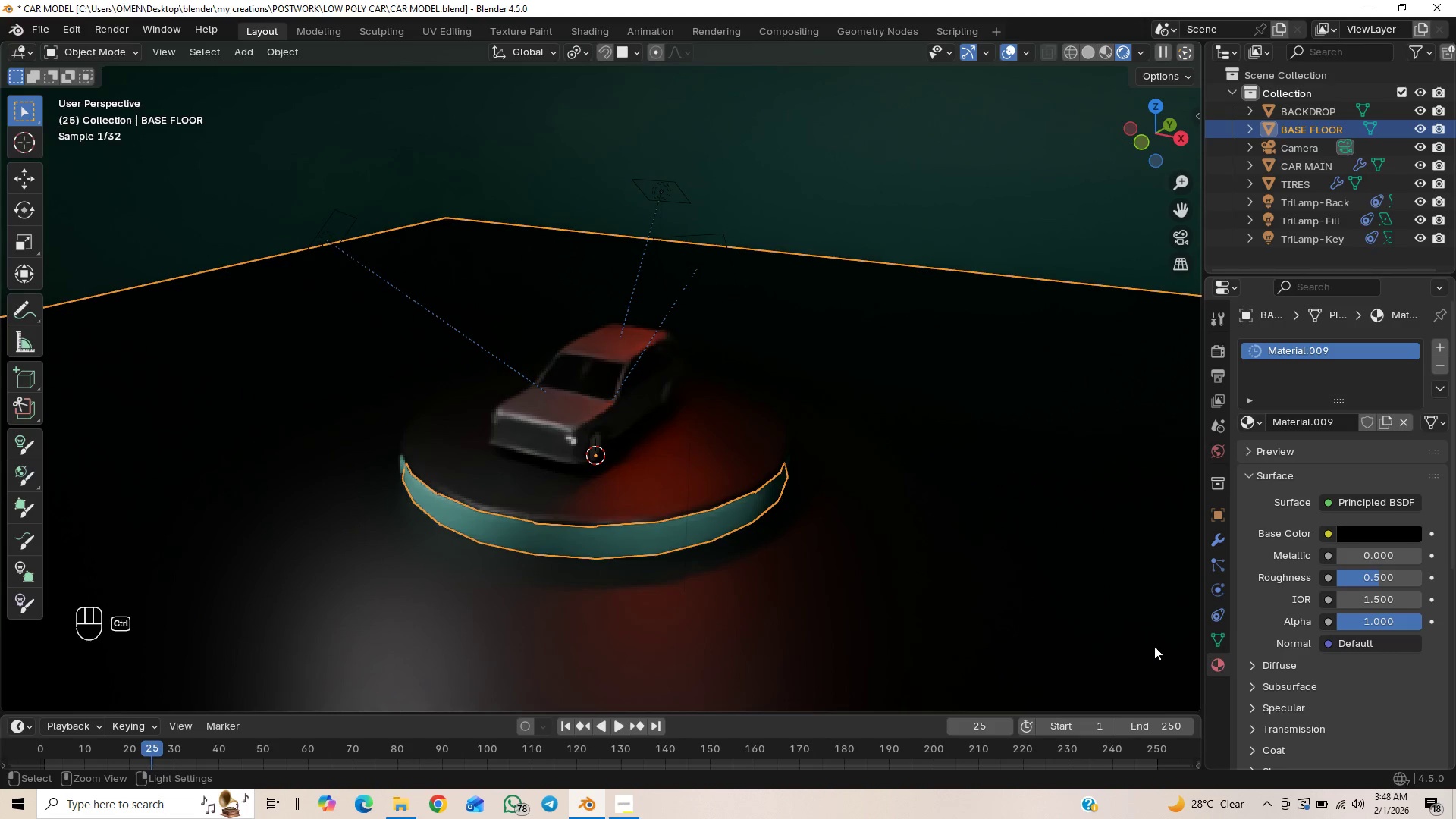 
hold_key(key=ControlLeft, duration=1.52)
 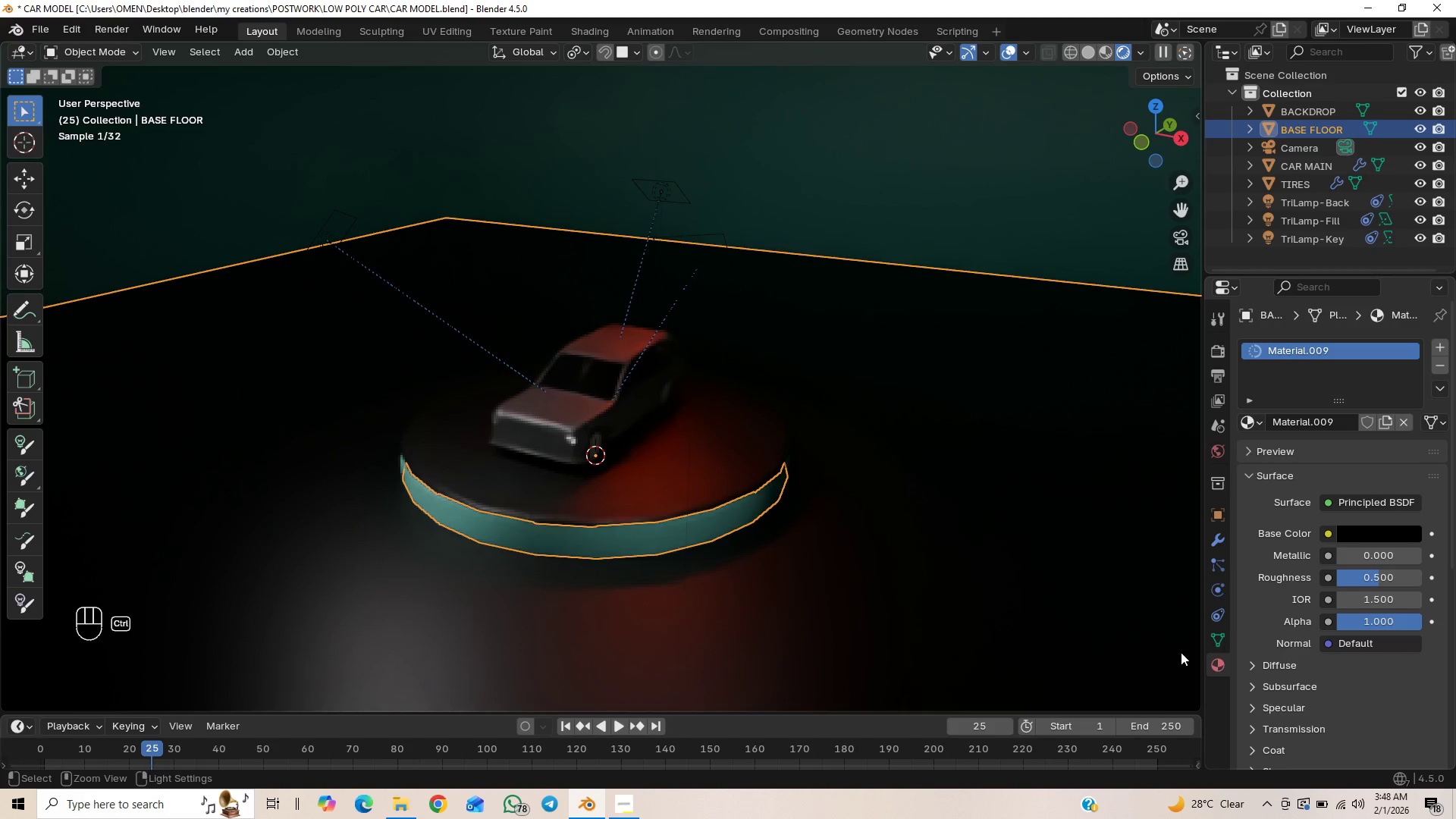 
key(Control+ControlLeft)
 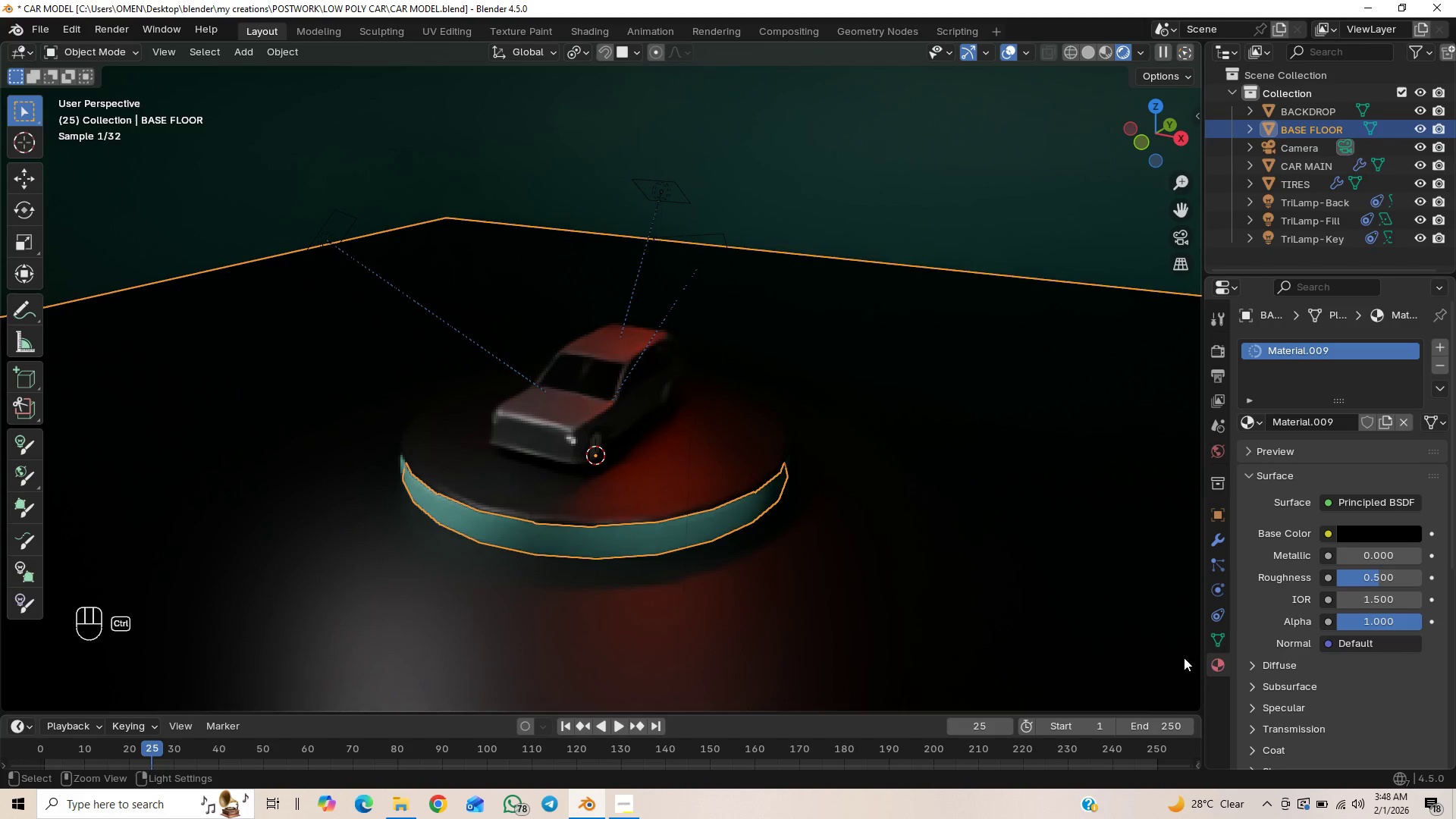 
key(Control+ControlLeft)
 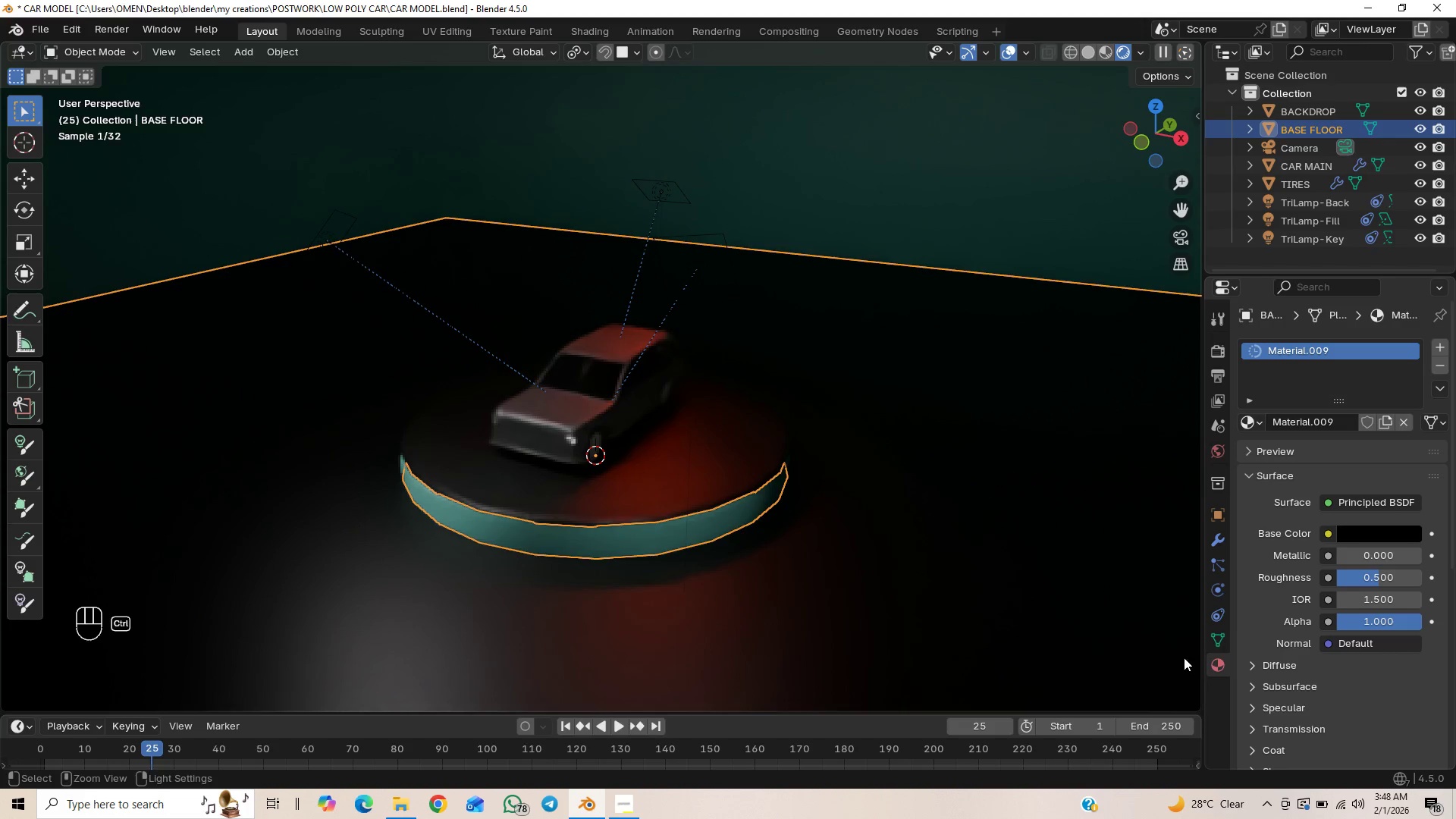 
key(Control+ControlLeft)
 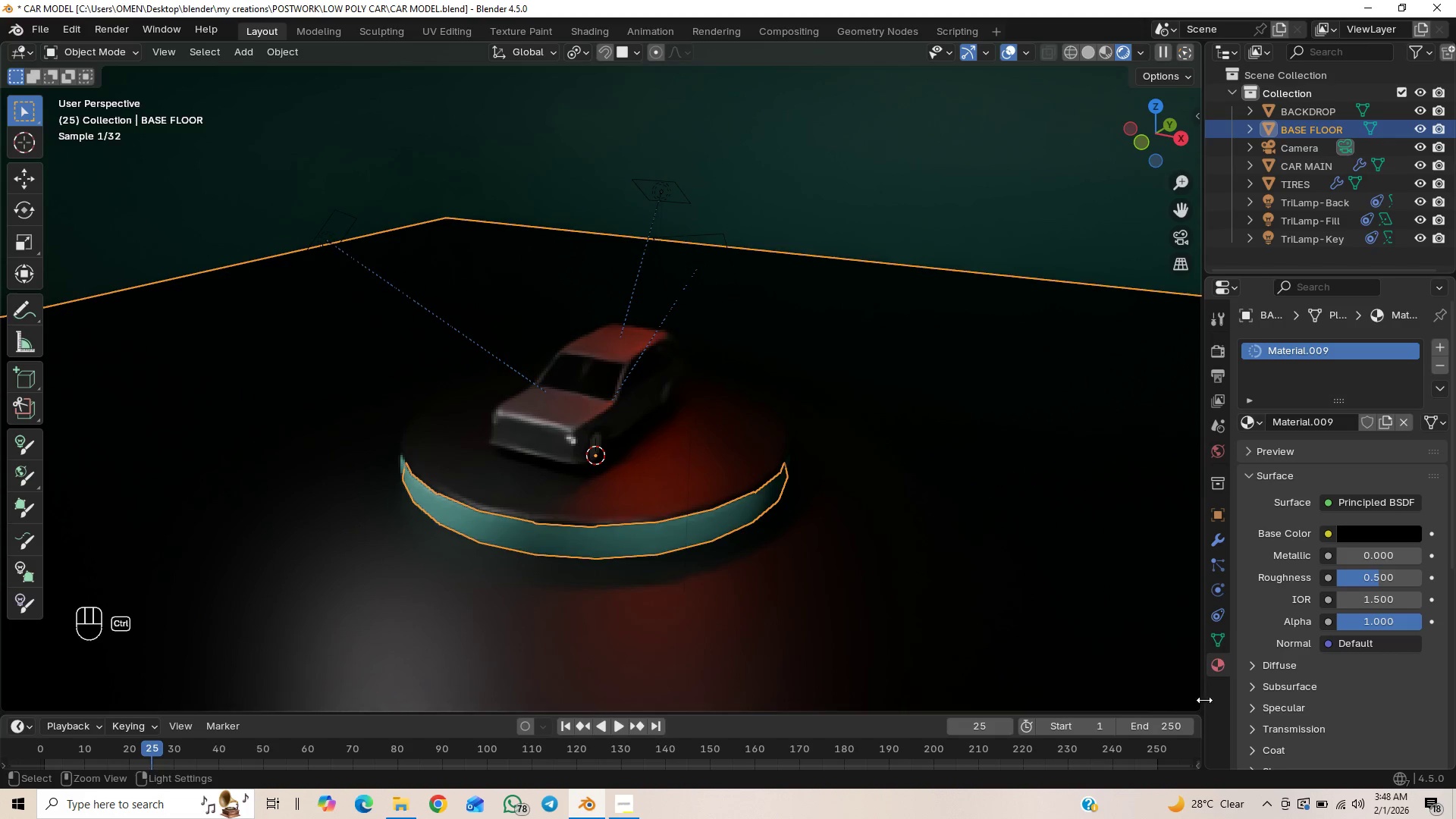 
key(Control+ControlLeft)
 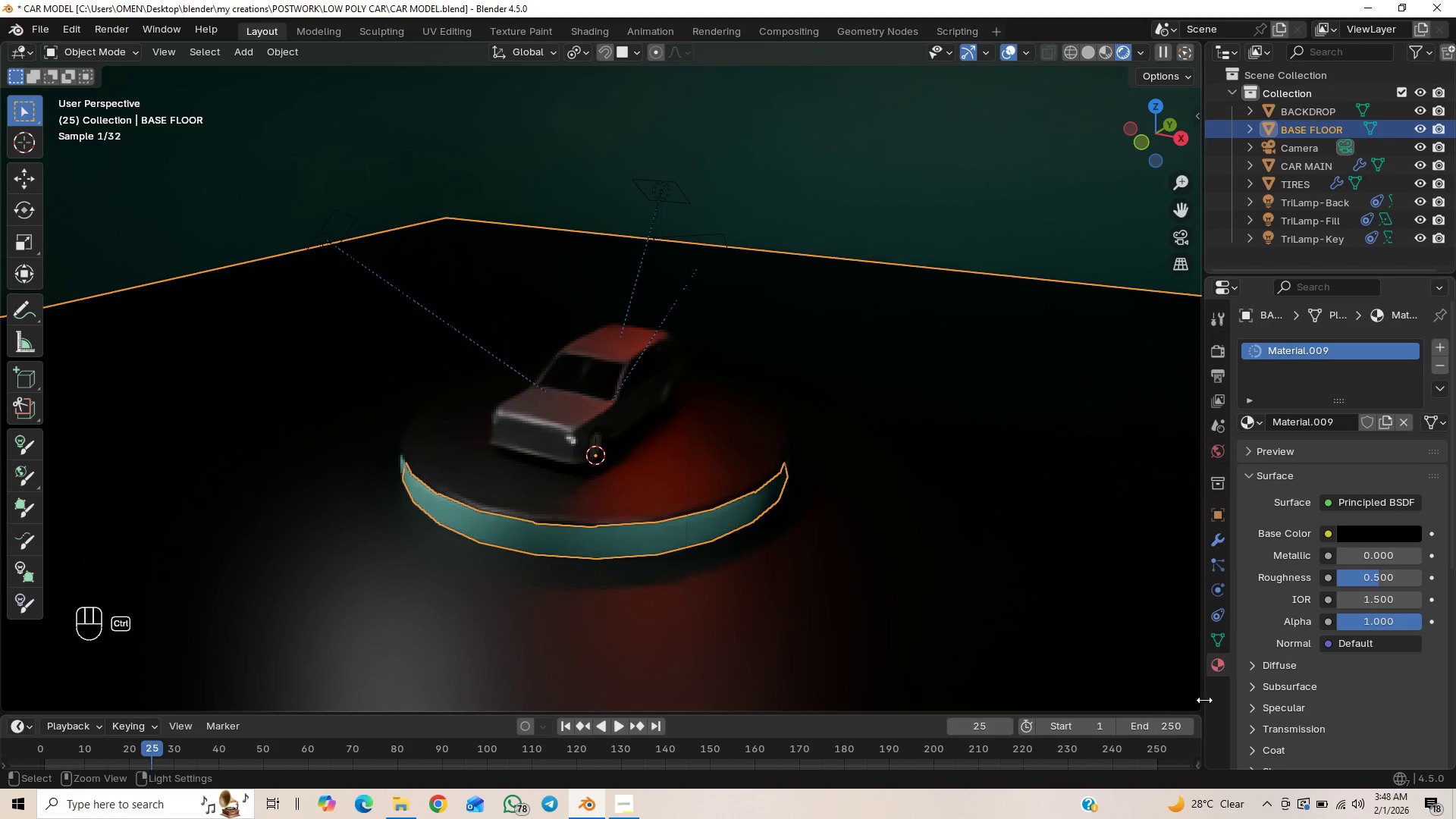 
key(Control+ControlLeft)
 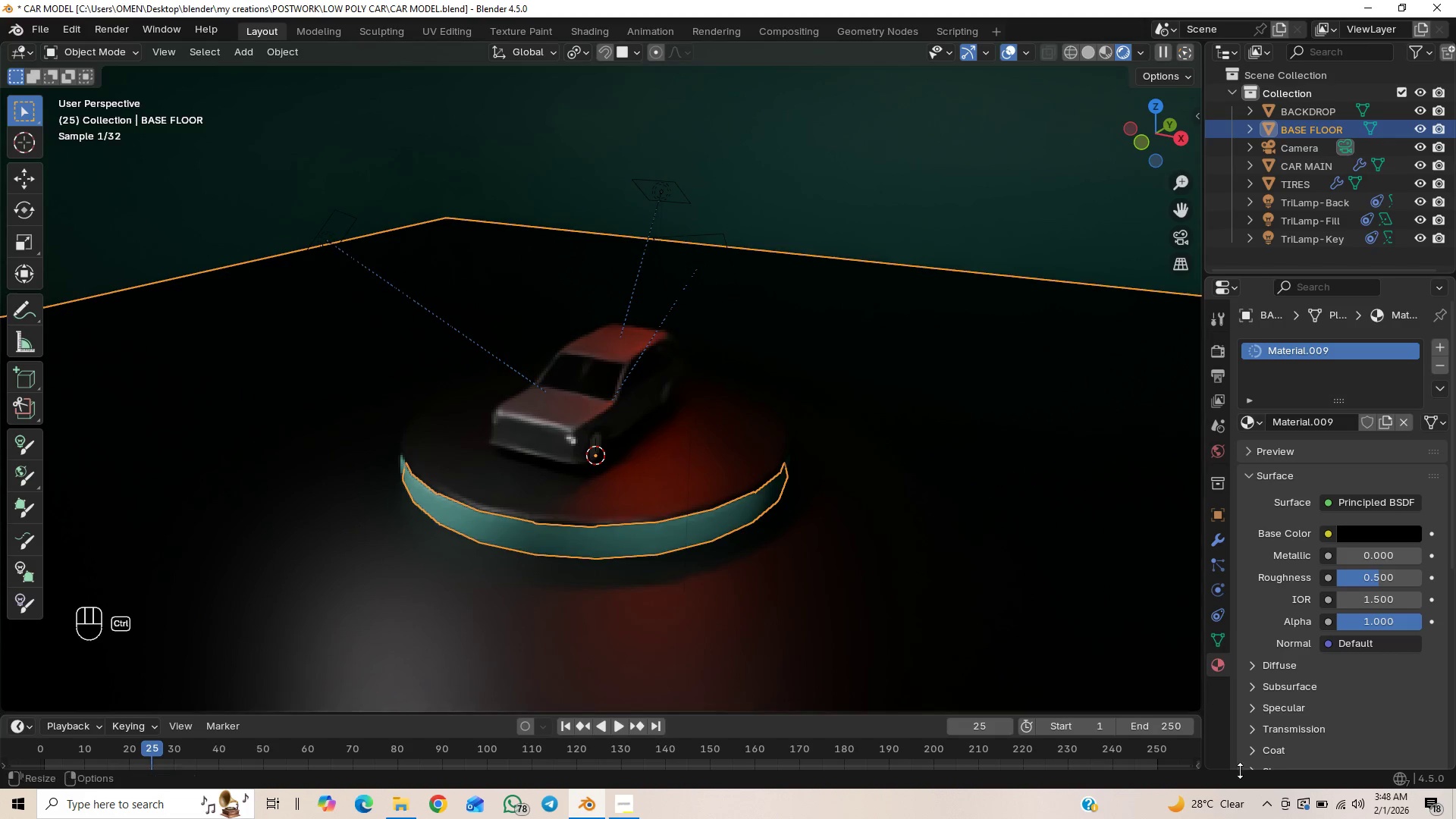 
key(Control+ControlLeft)
 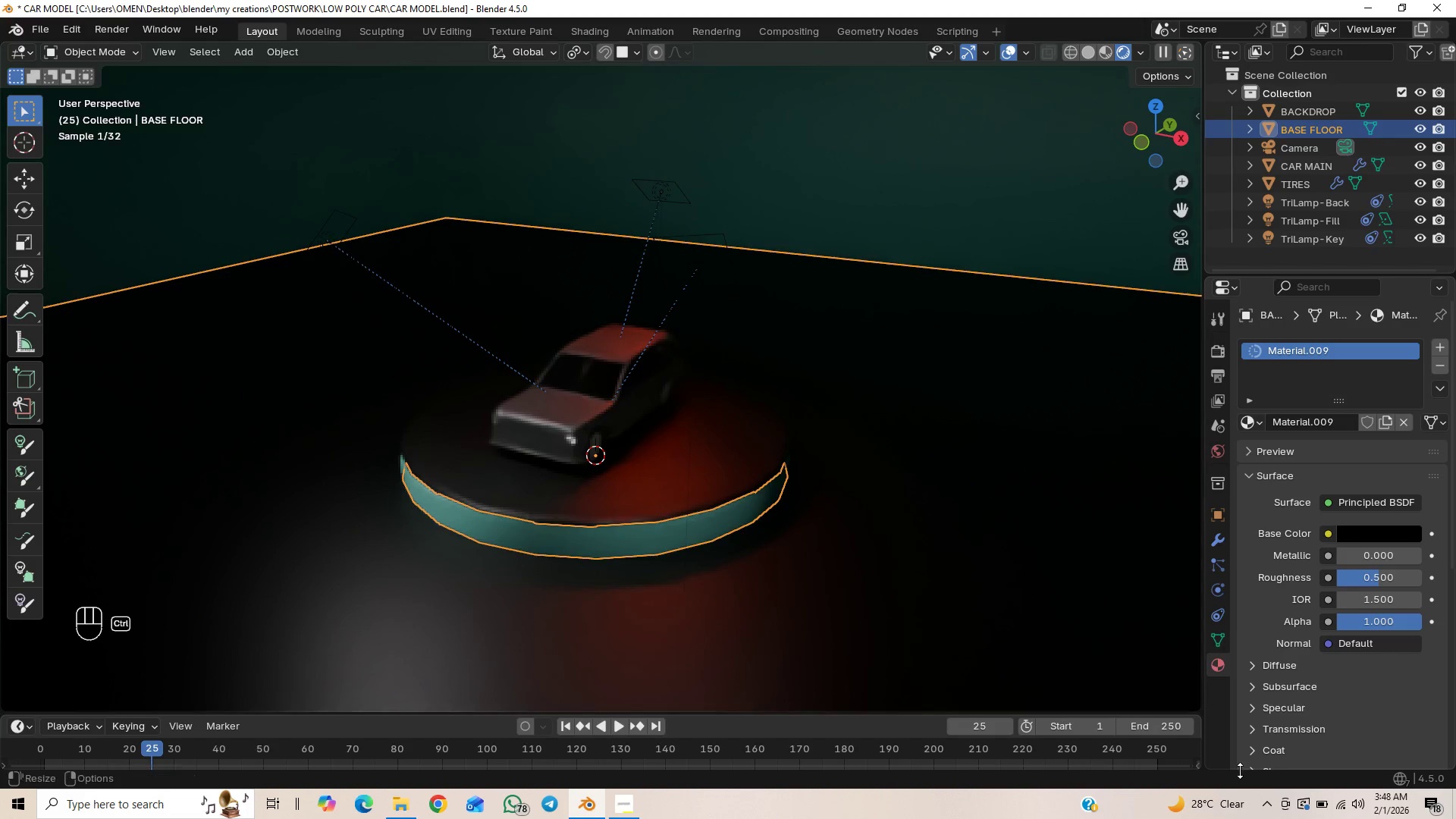 
key(Control+ControlLeft)
 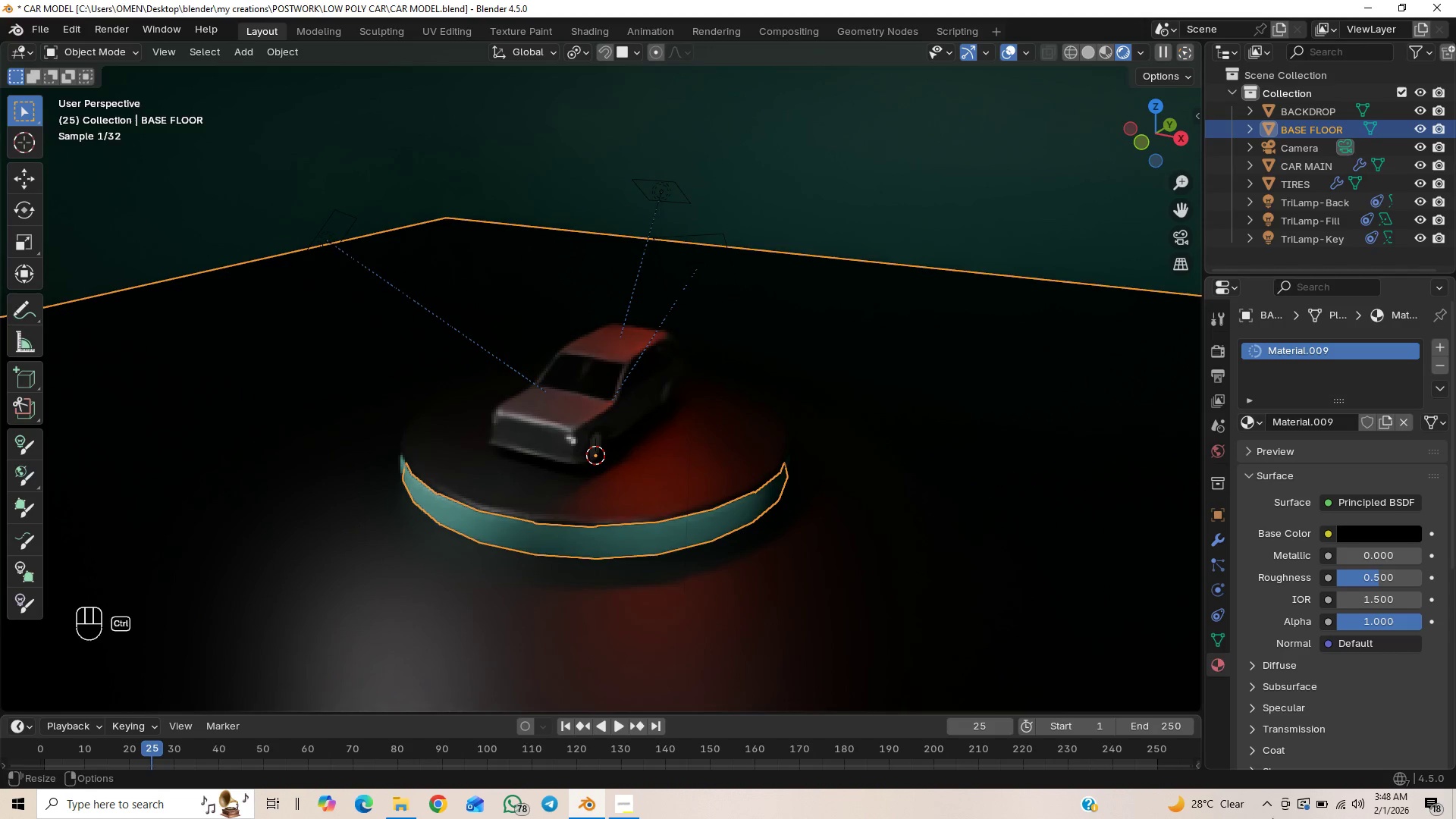 
key(Control+ControlLeft)
 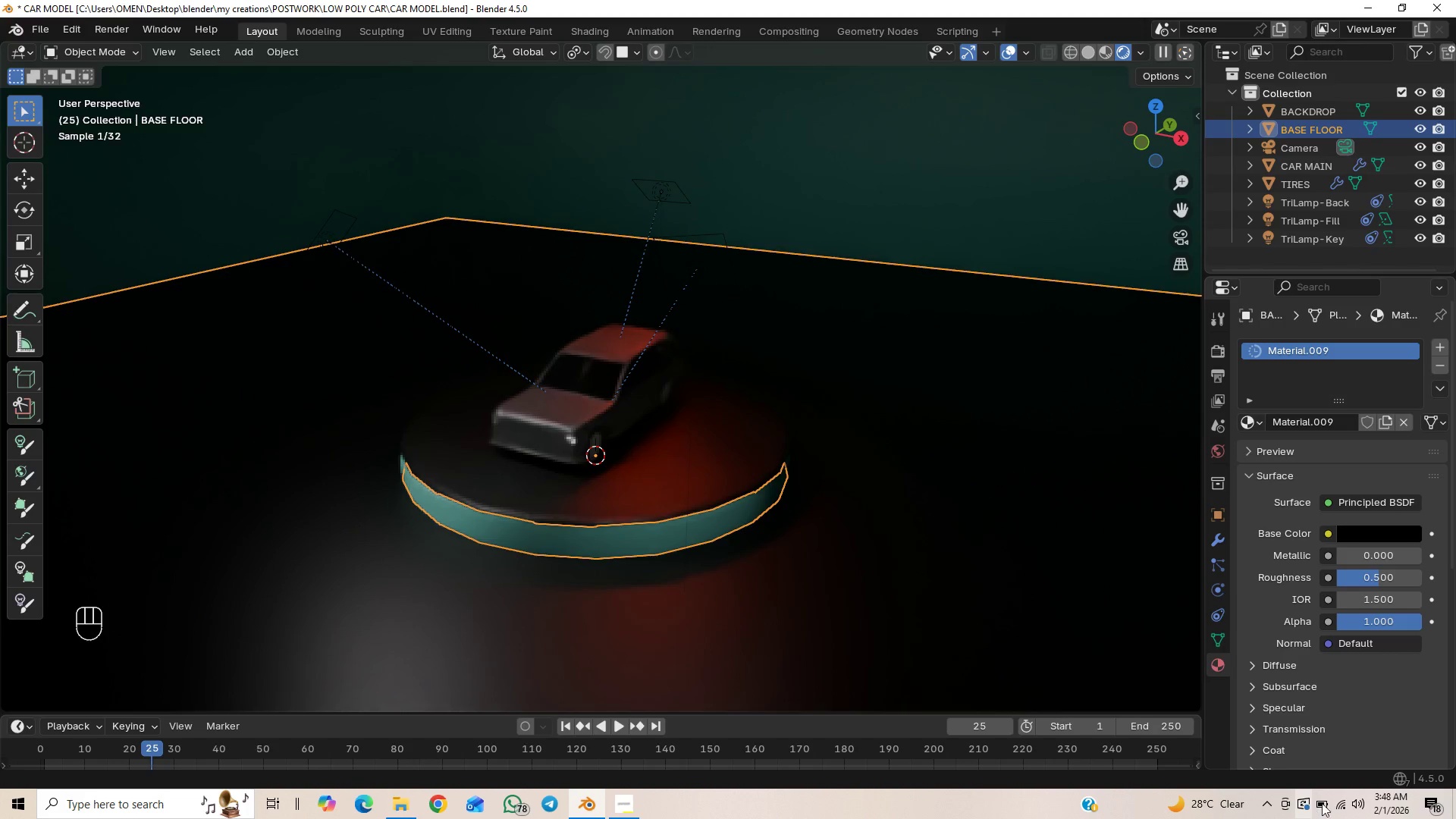 
left_click([1323, 802])
 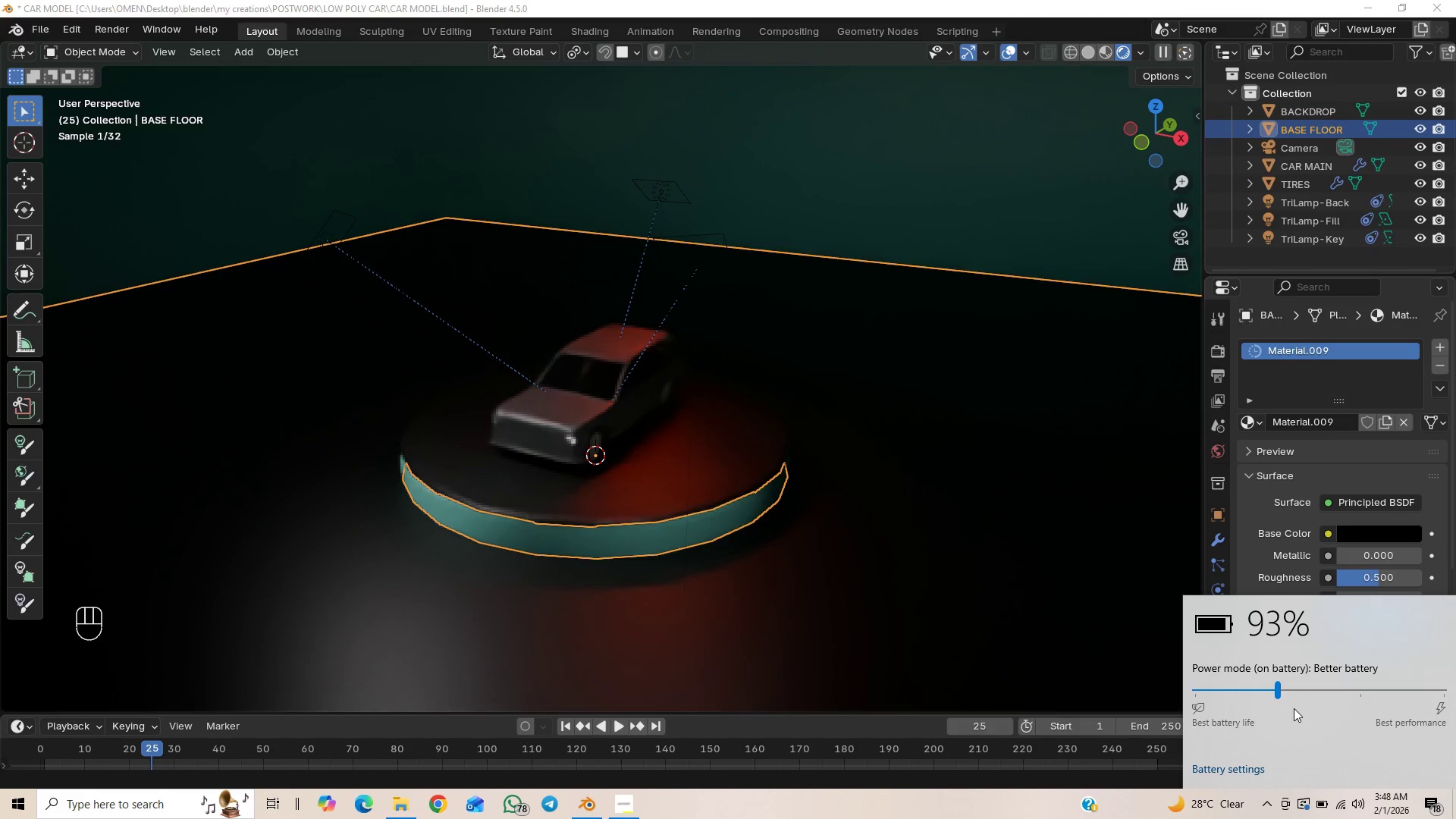 
left_click_drag(start_coordinate=[1279, 688], to_coordinate=[1202, 704])
 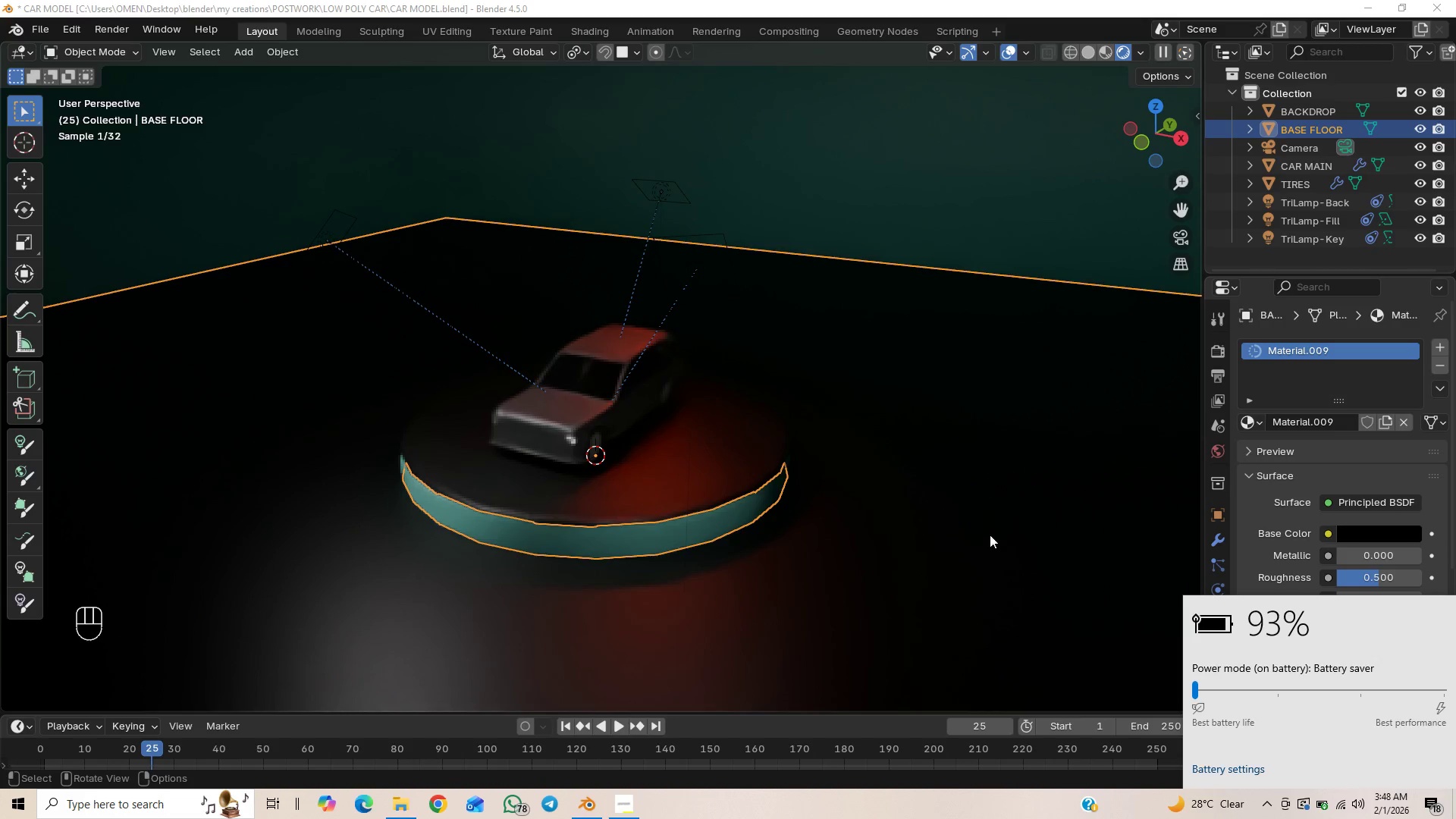 
key(Control+Z)
 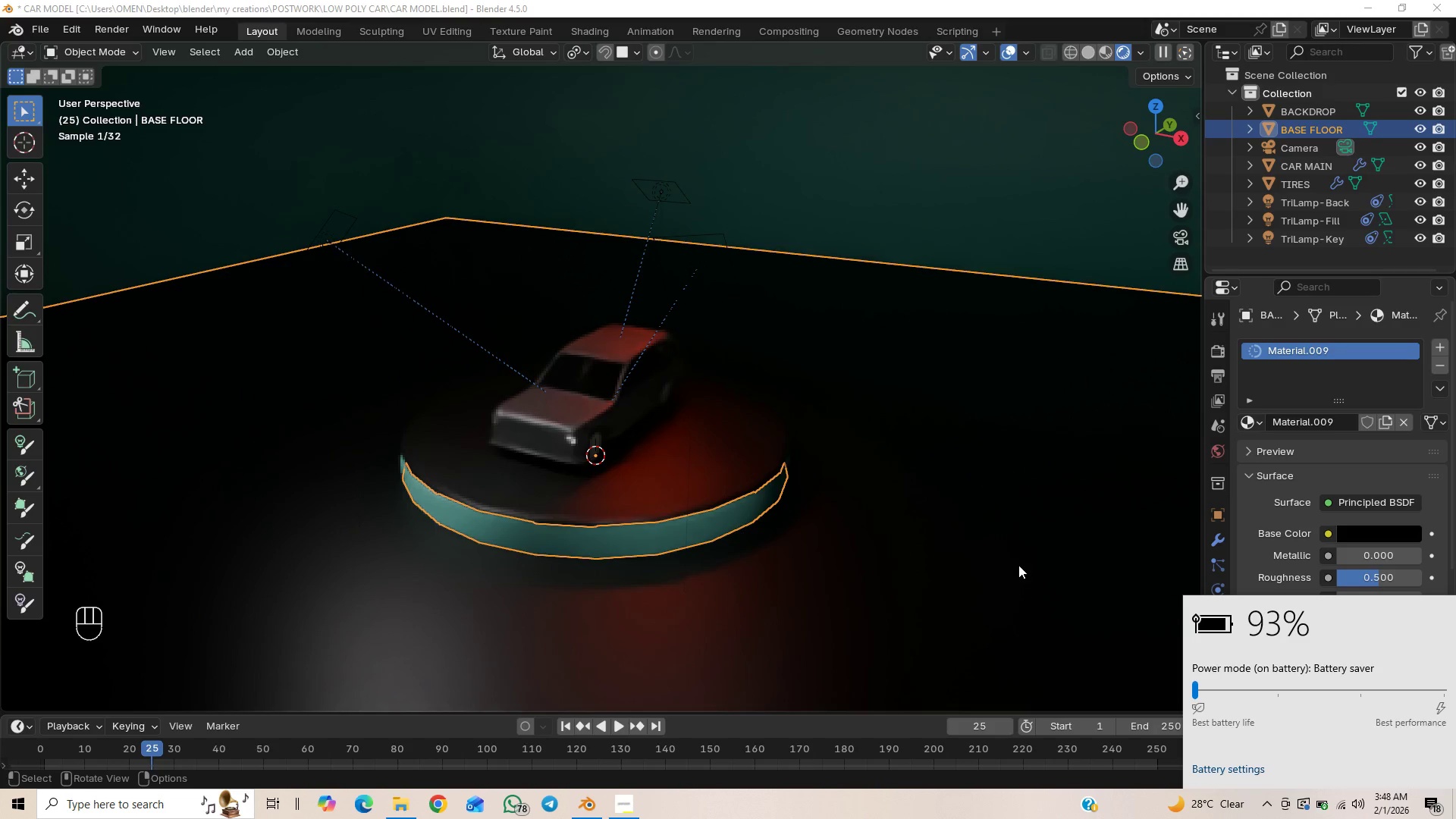 
left_click([1123, 485])
 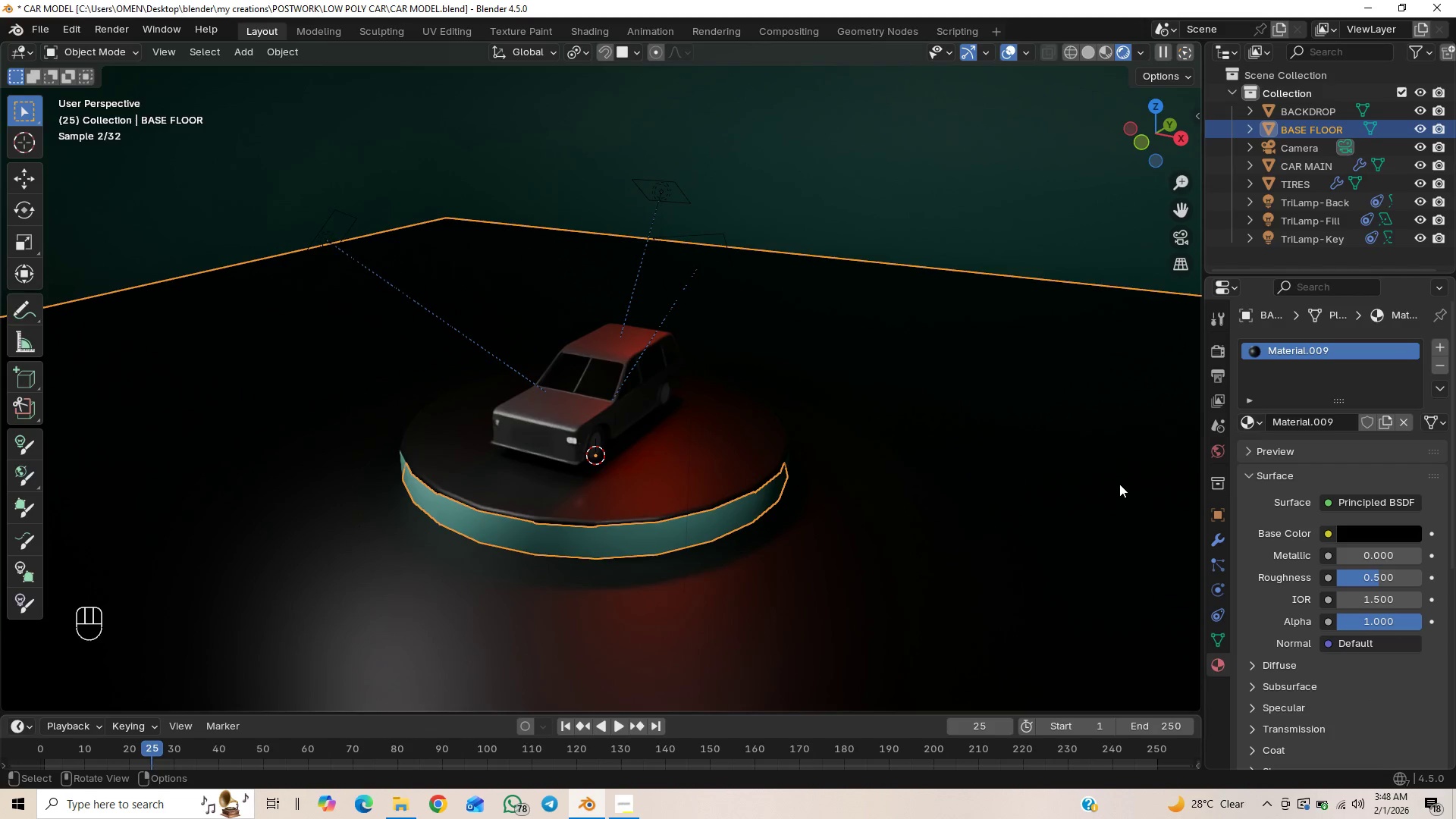 
key(Control+Z)
 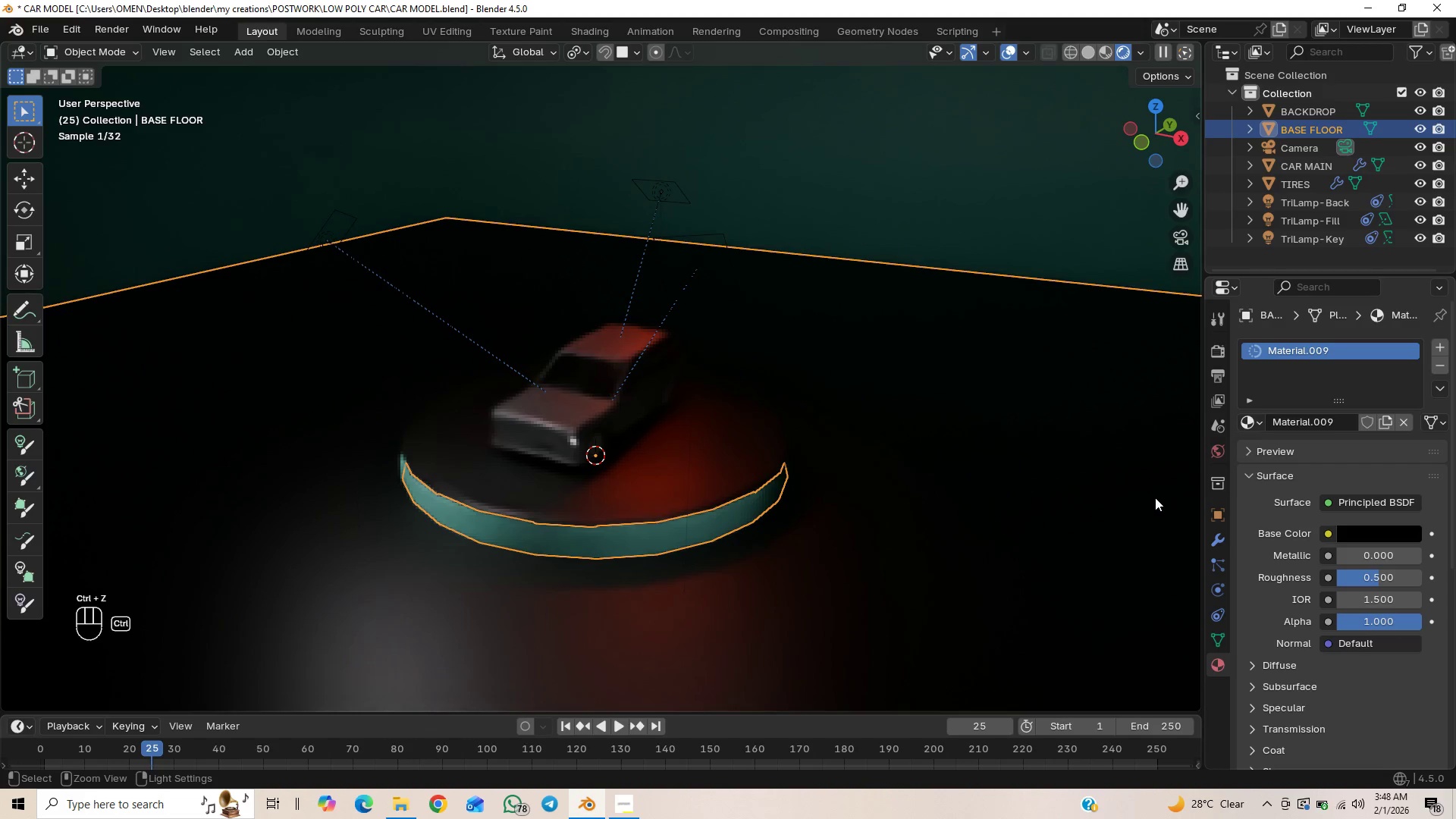 
key(Control+Z)
 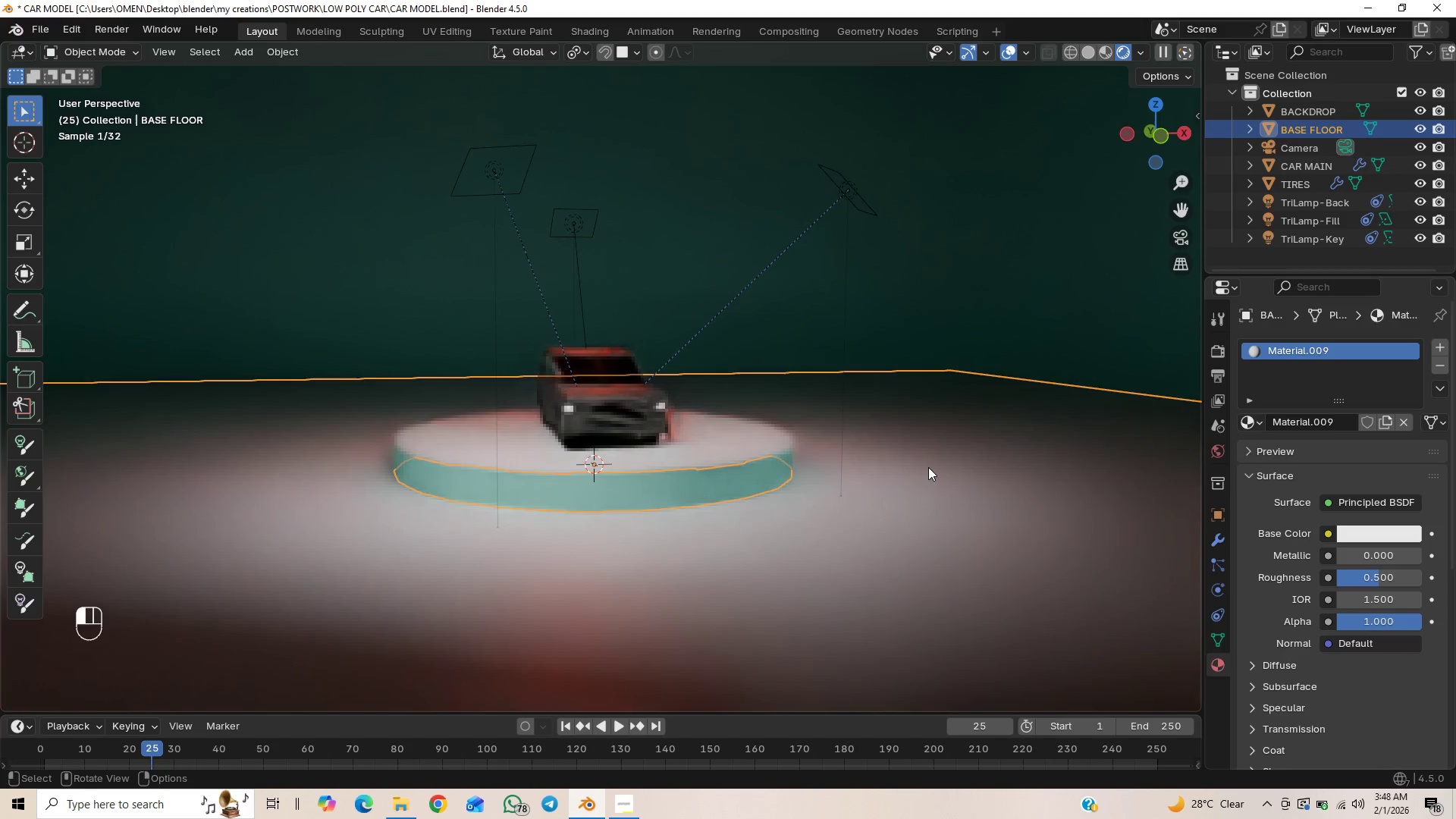 
wait(7.38)
 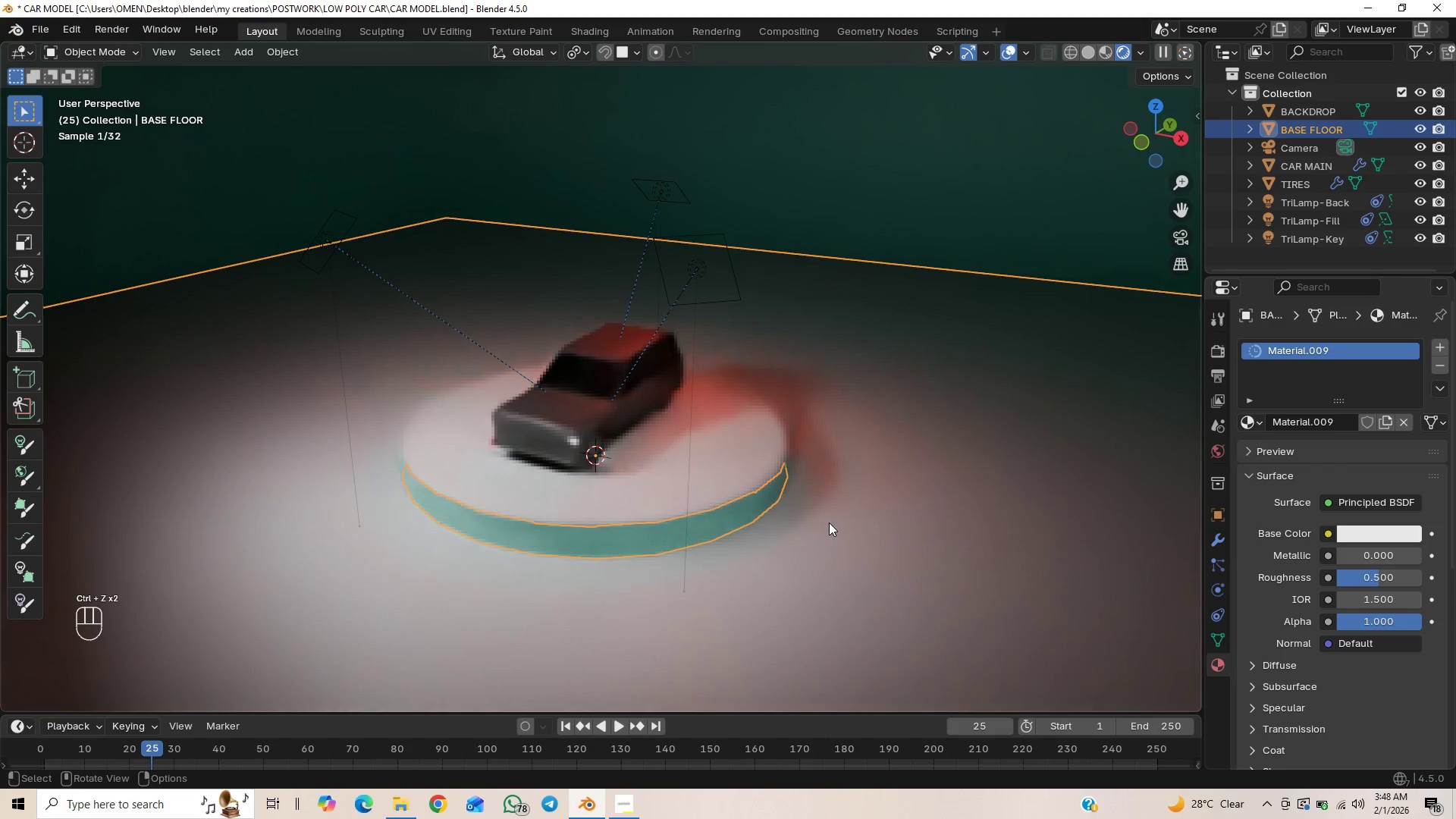 
left_click([915, 466])
 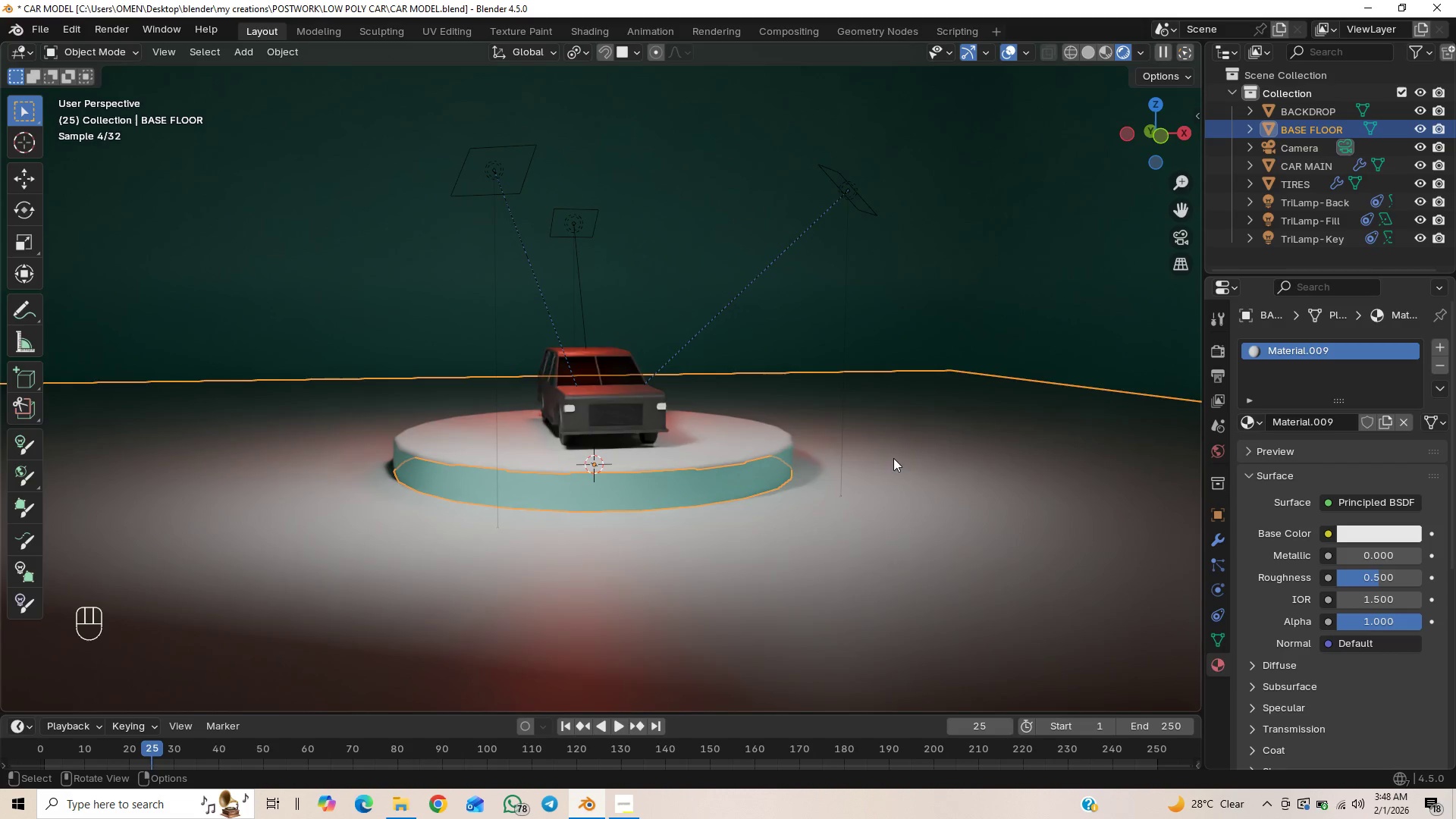 
left_click([726, 445])
 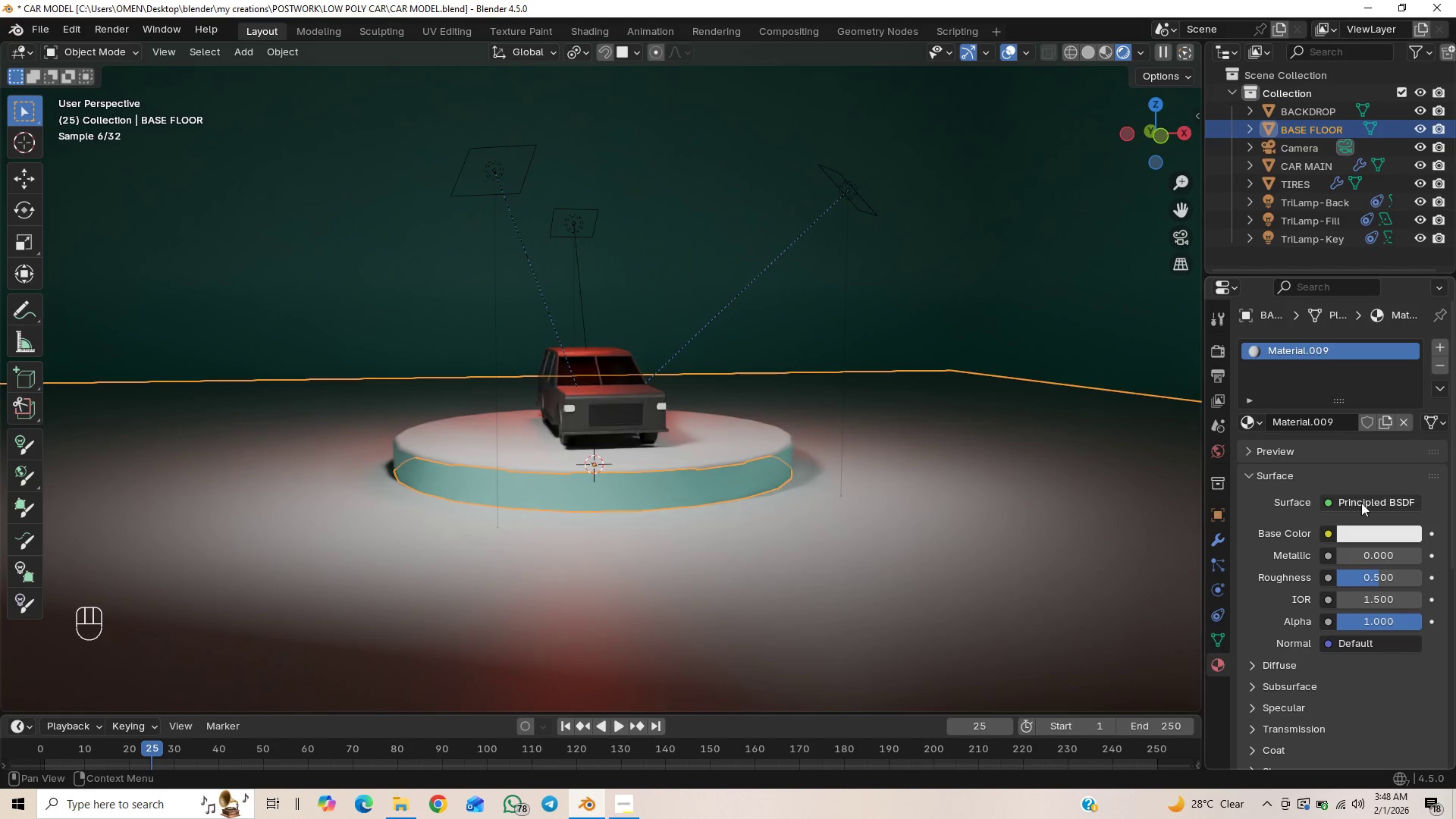 
left_click([1309, 107])
 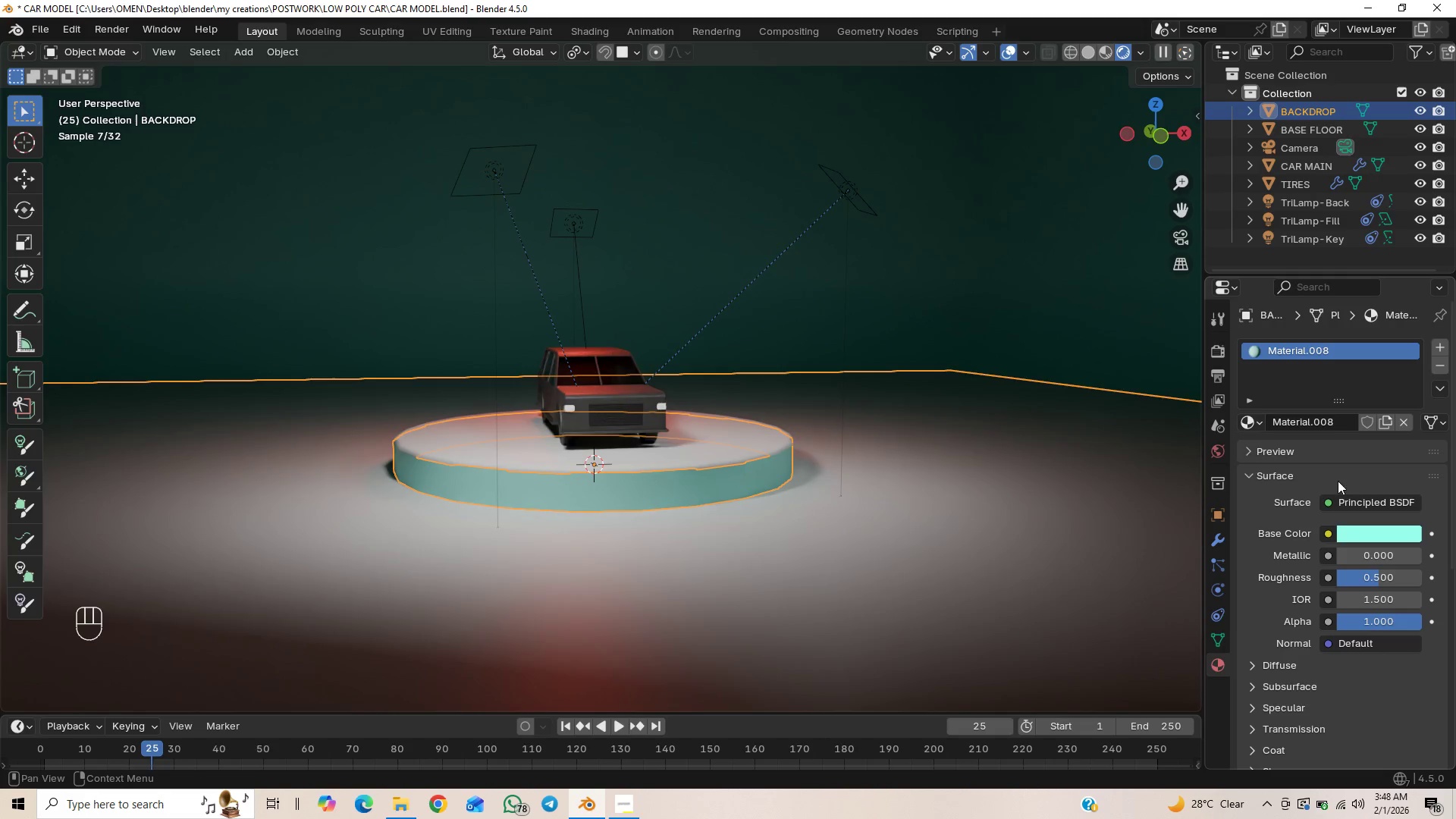 
left_click([1351, 533])
 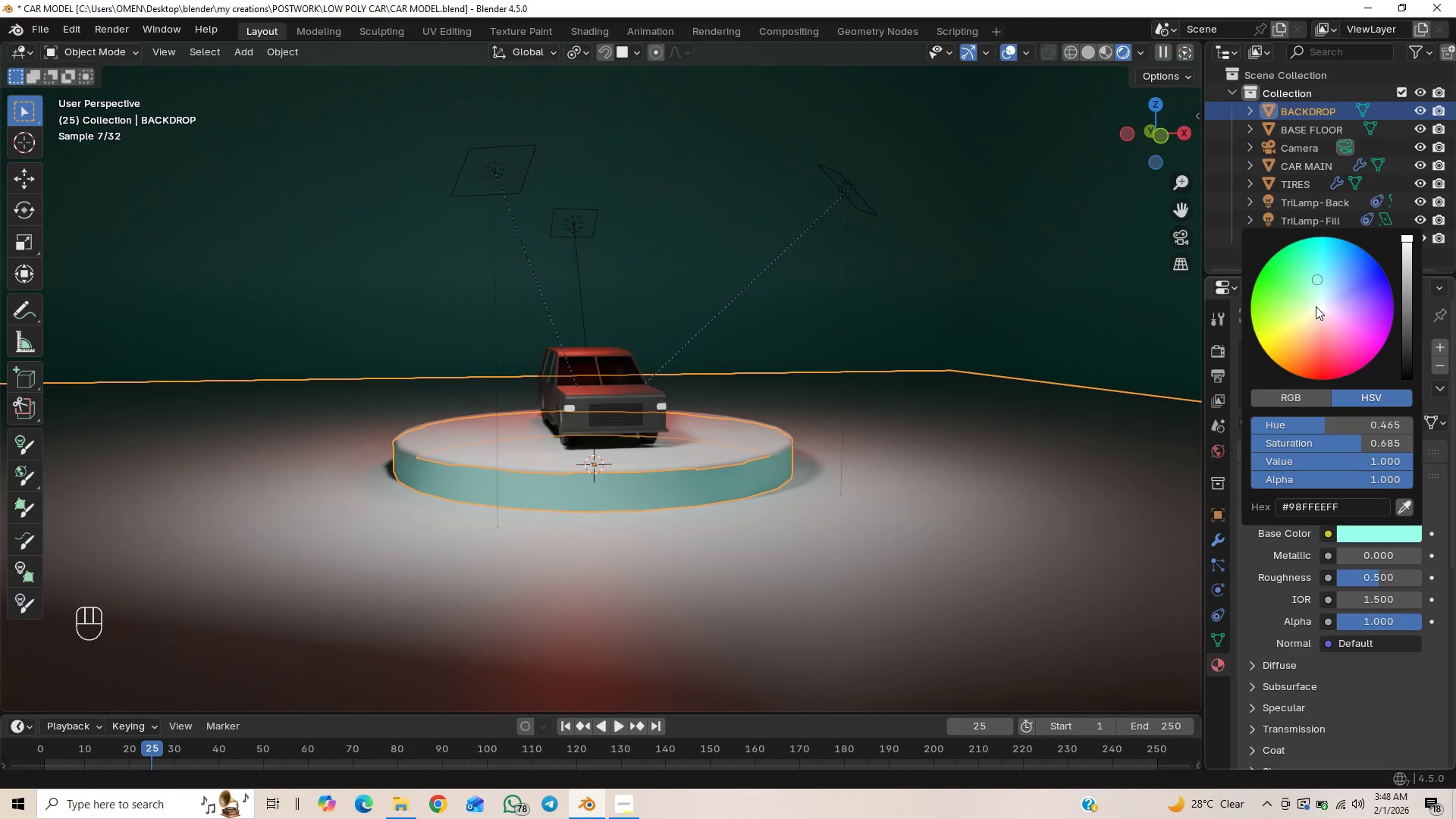 
left_click_drag(start_coordinate=[1316, 306], to_coordinate=[1350, 283])
 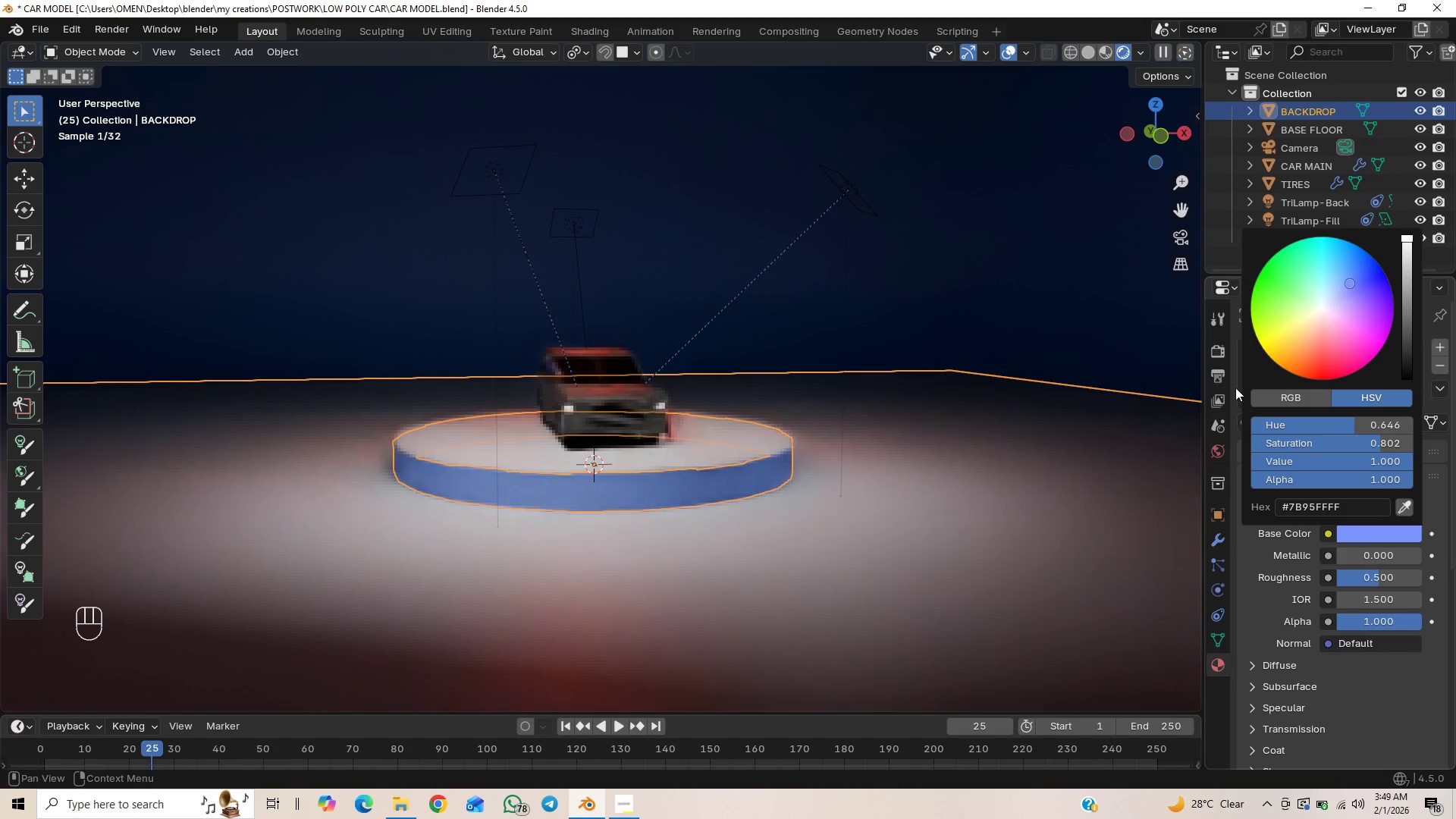 
key(Control+Z)
 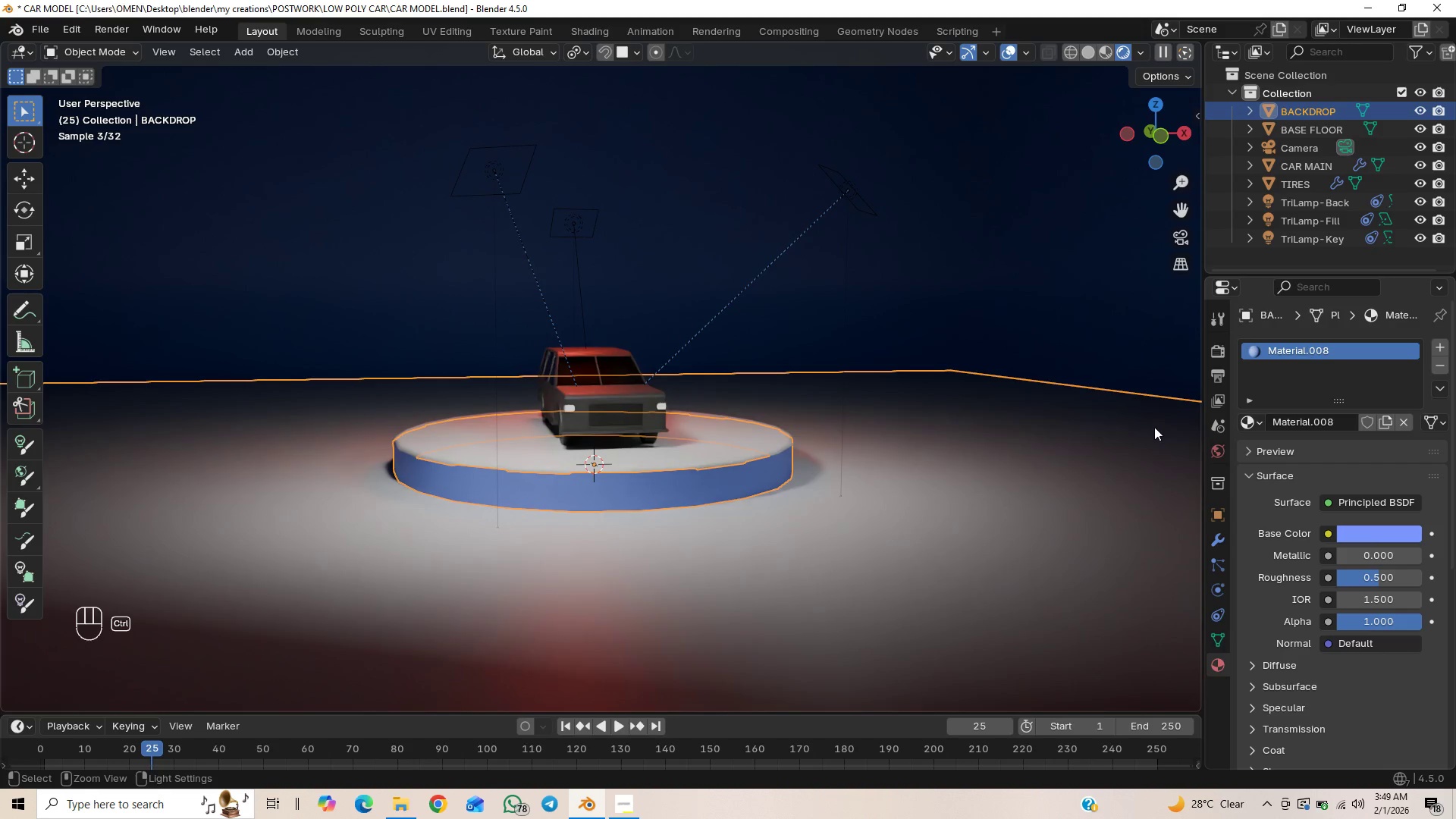 
key(Control+Z)
 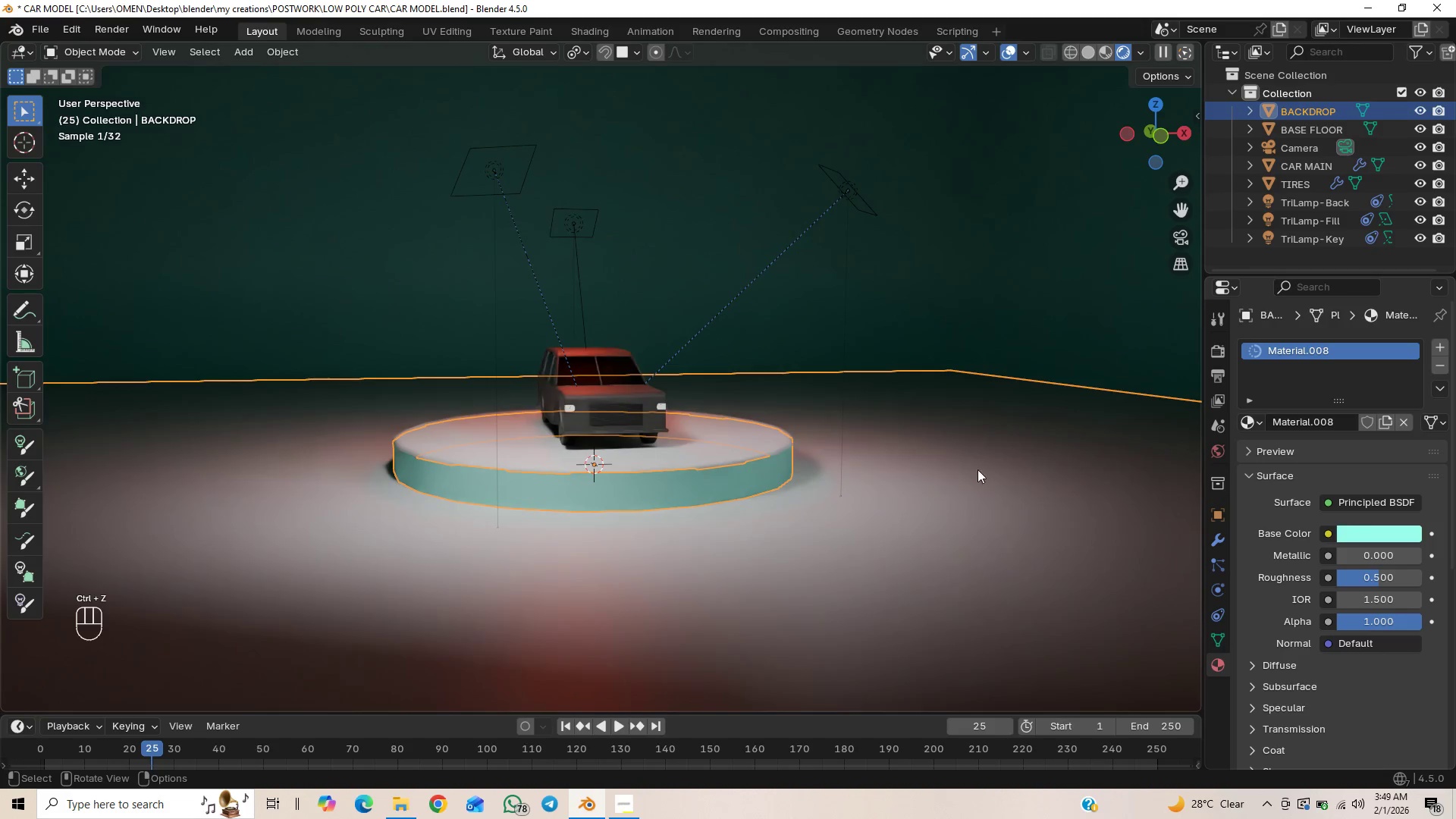 
left_click([1303, 124])
 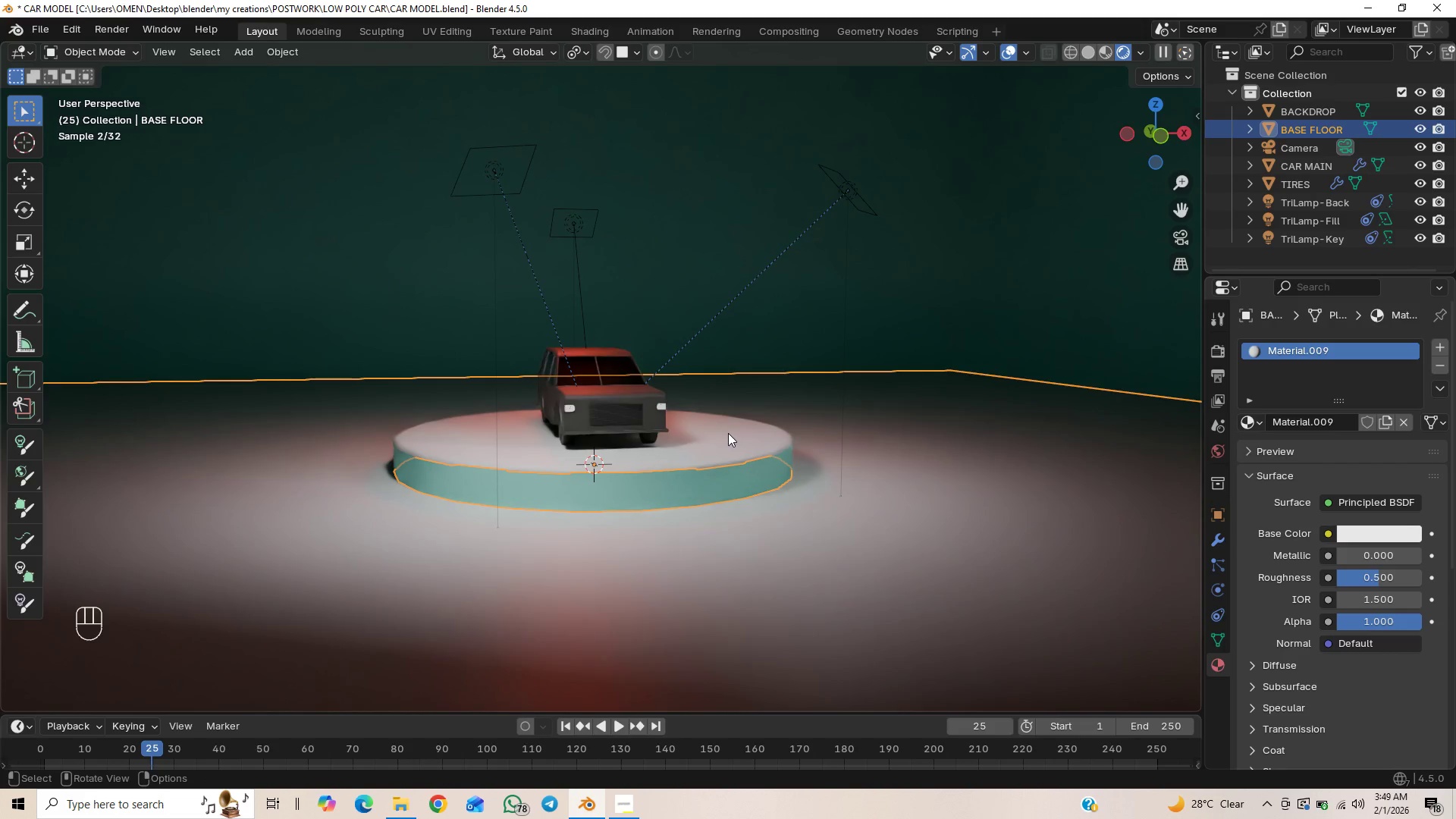 
key(Tab)
 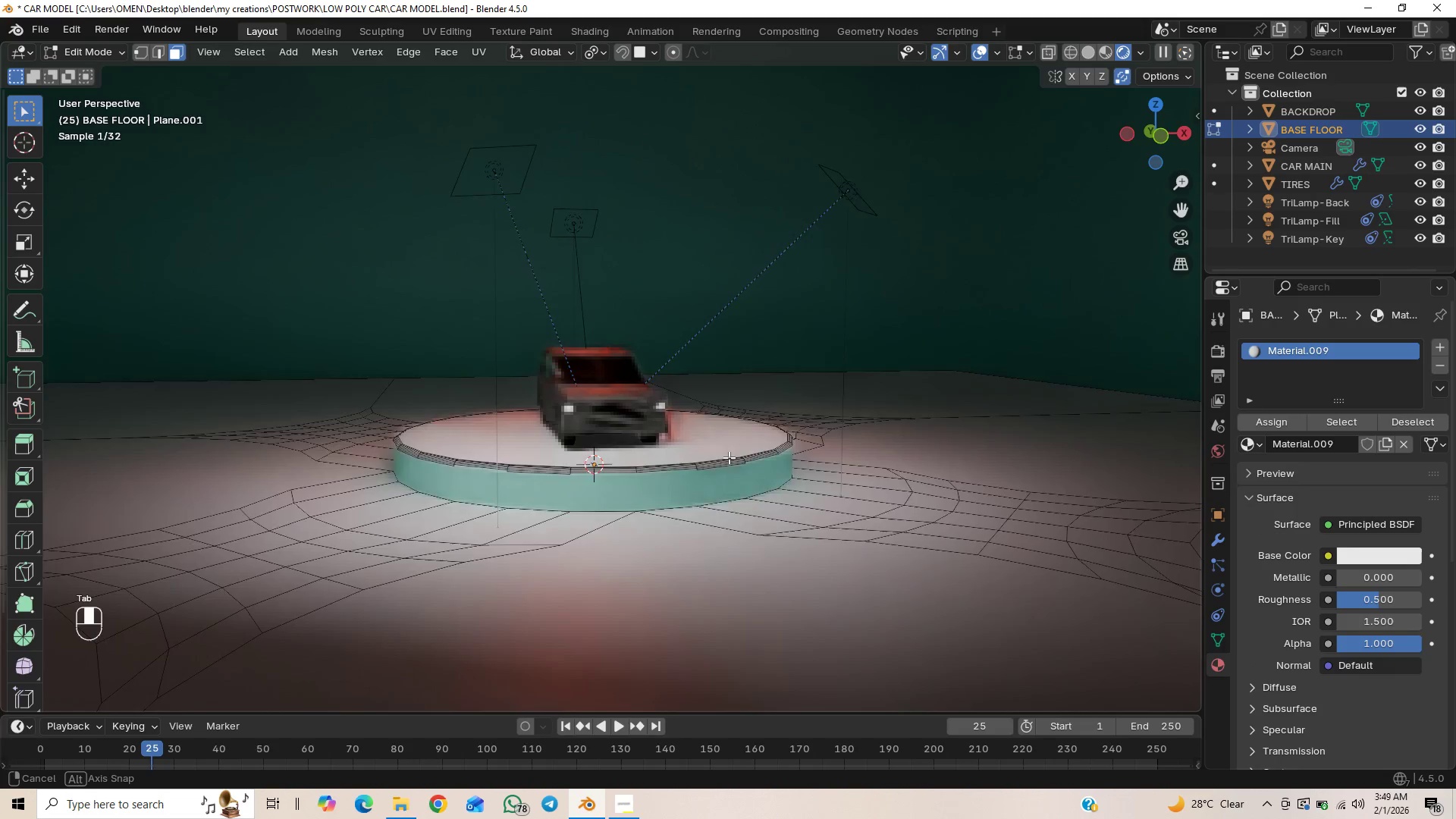 
left_click([728, 438])
 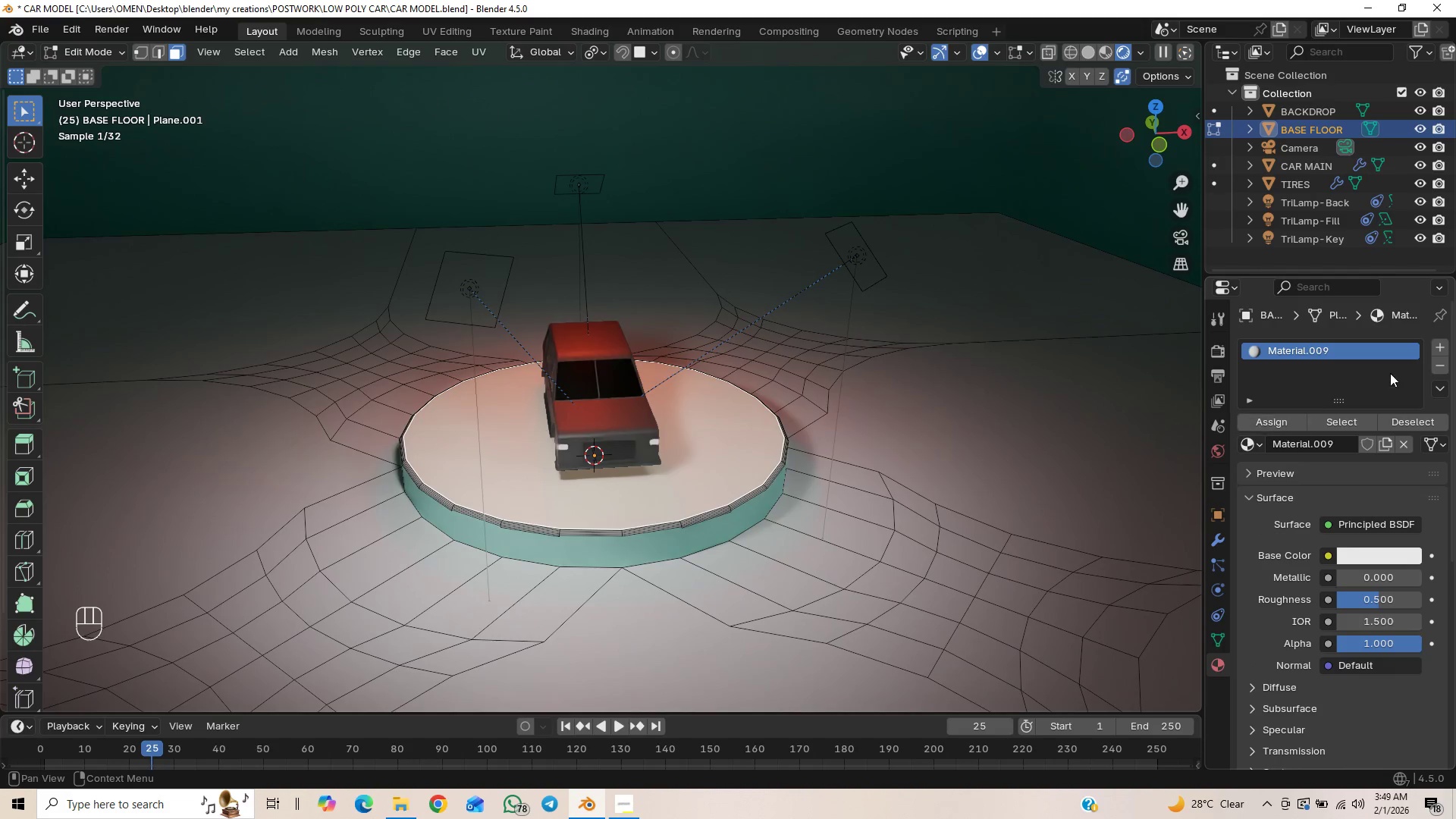 
left_click([1443, 347])
 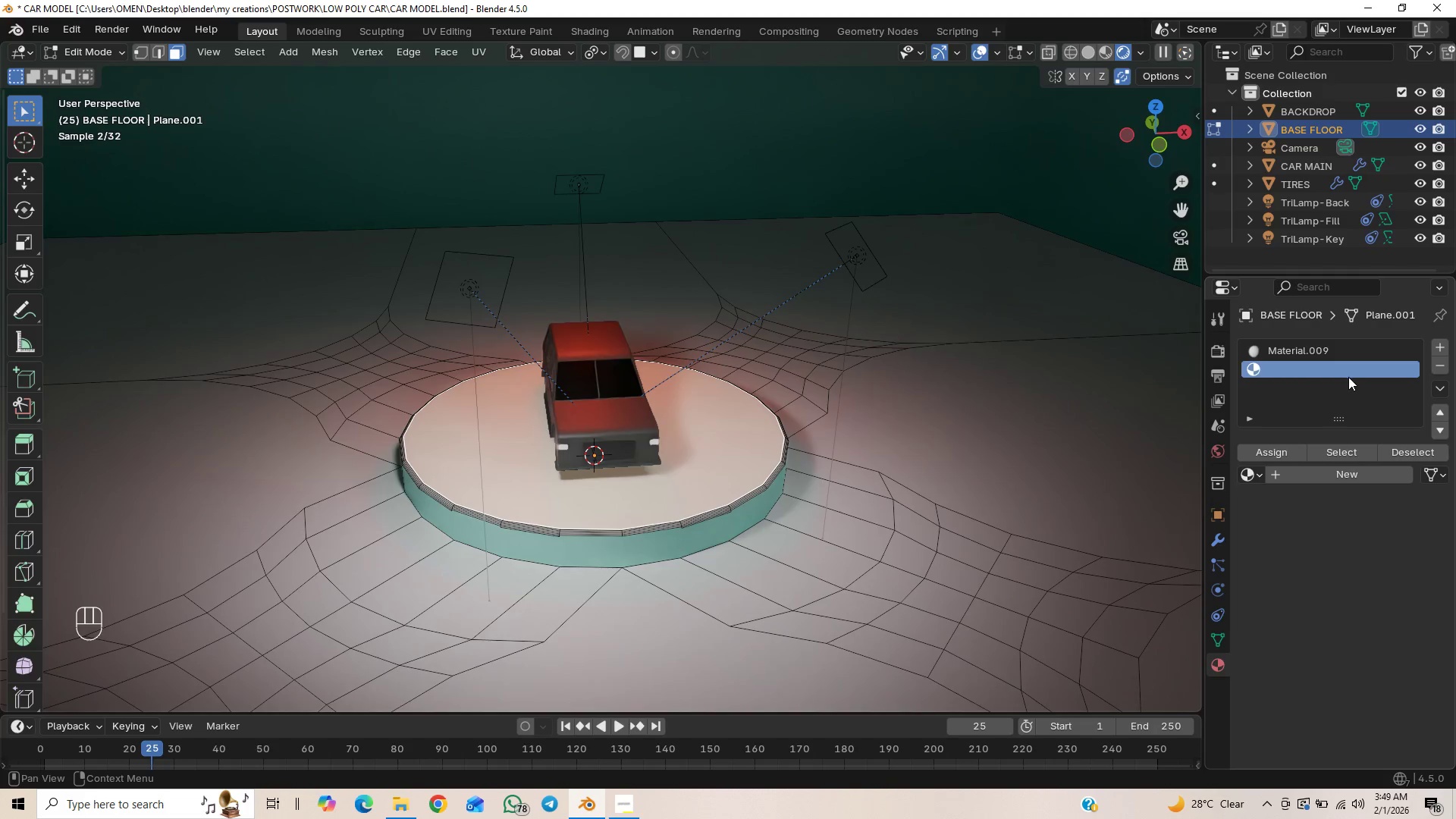 
left_click([1435, 349])
 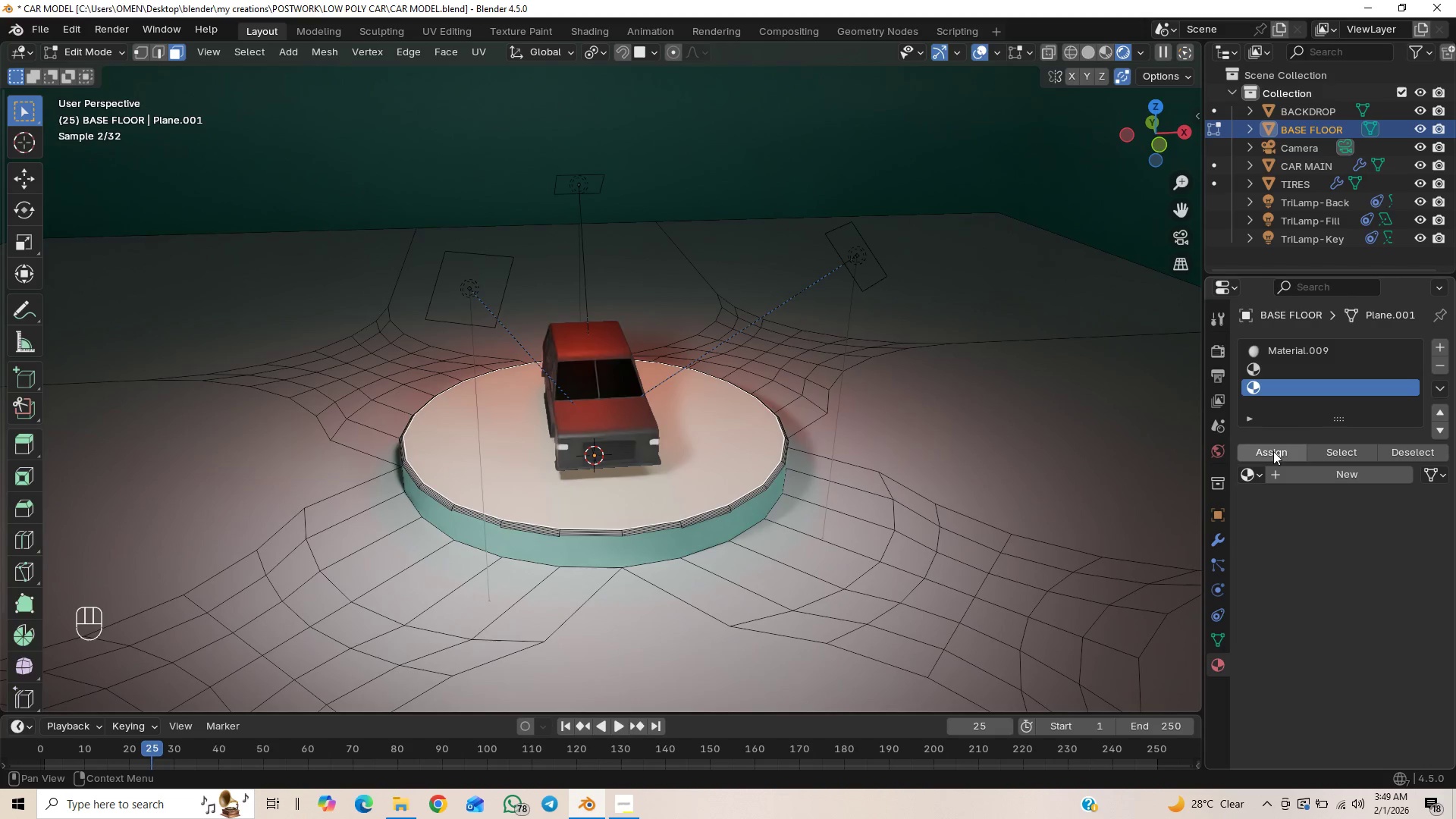 
left_click([1436, 372])
 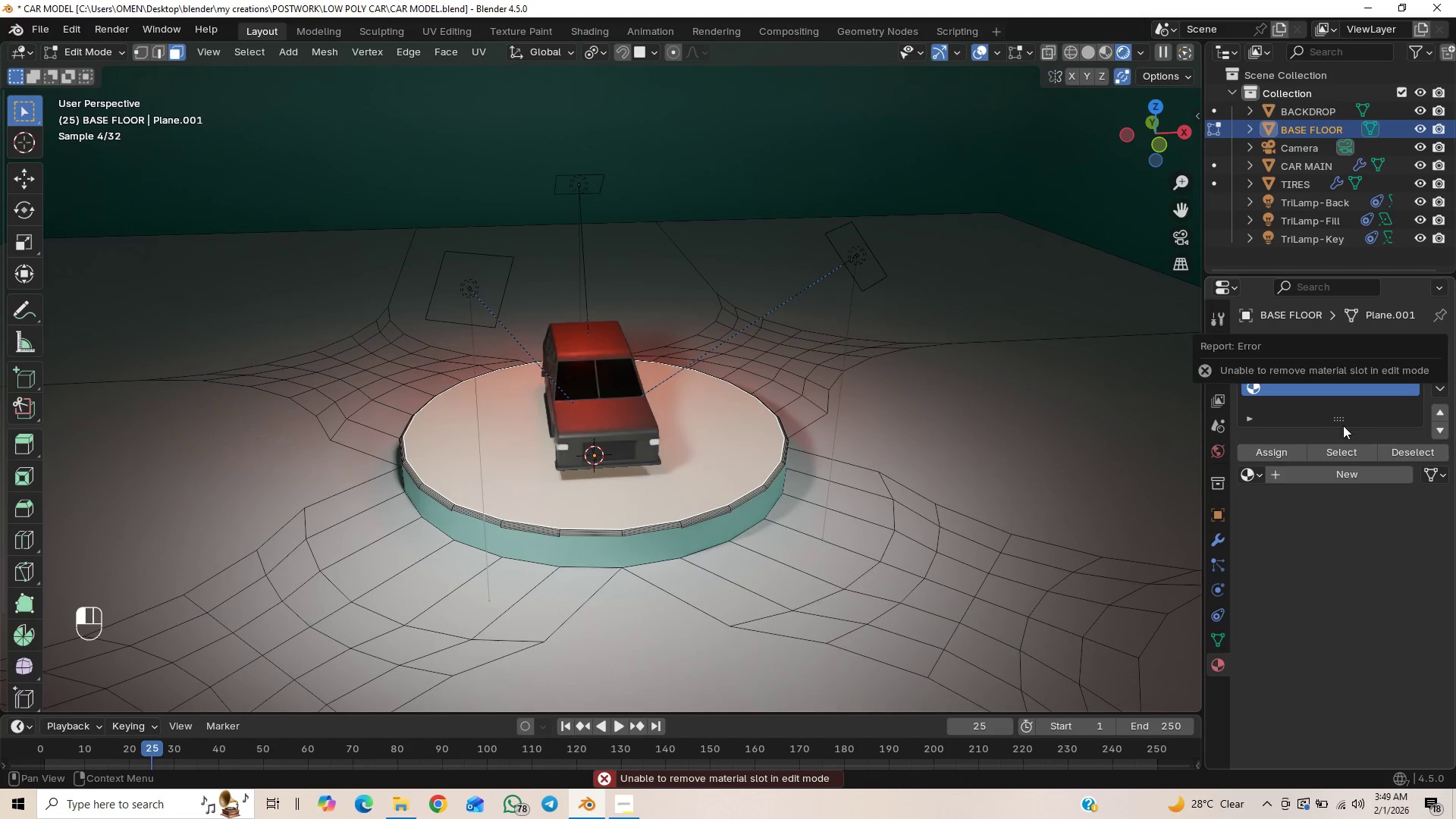 
left_click_drag(start_coordinate=[1351, 550], to_coordinate=[1351, 538])
 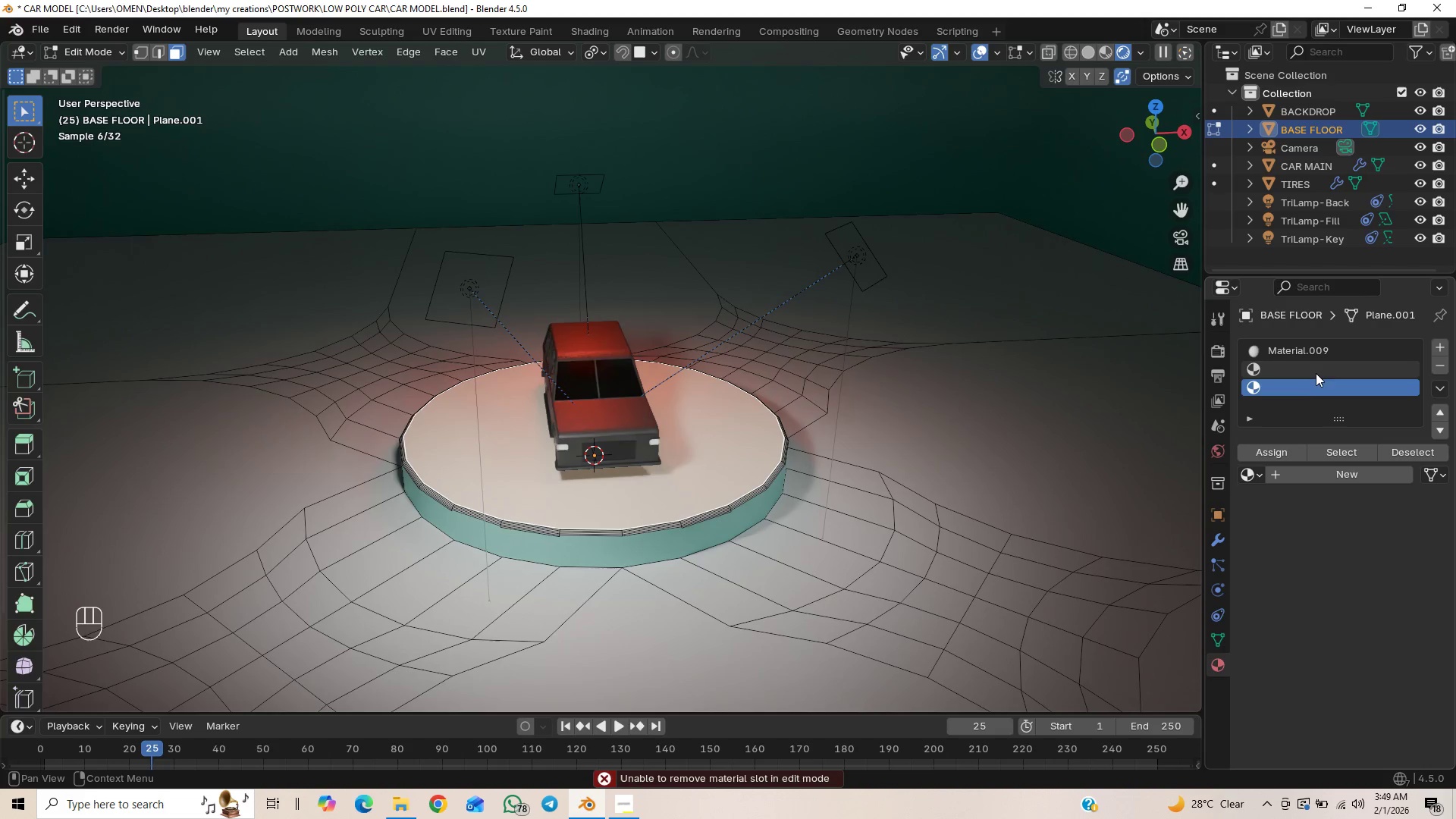 
left_click([1316, 372])
 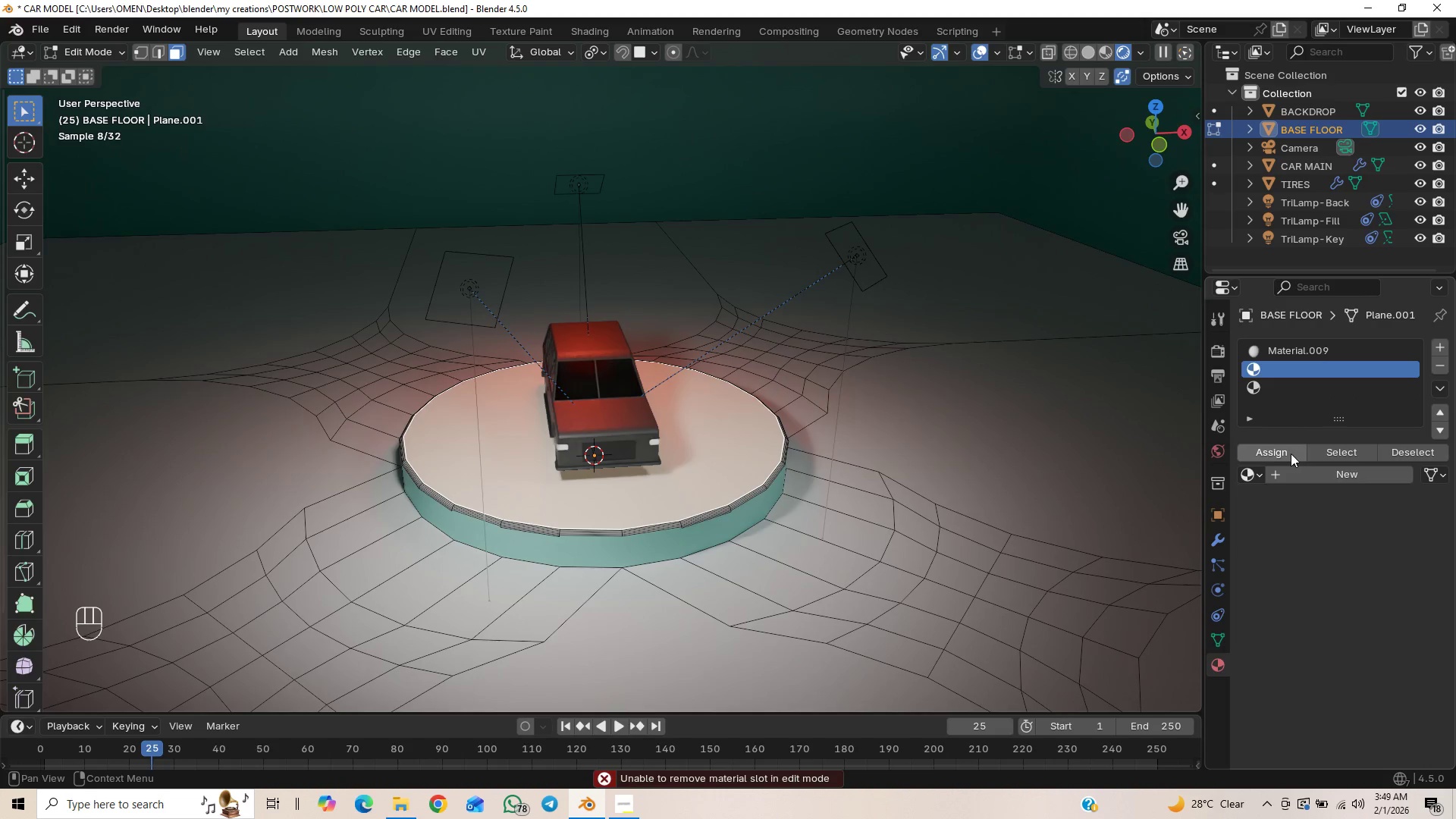 
left_click([1301, 475])
 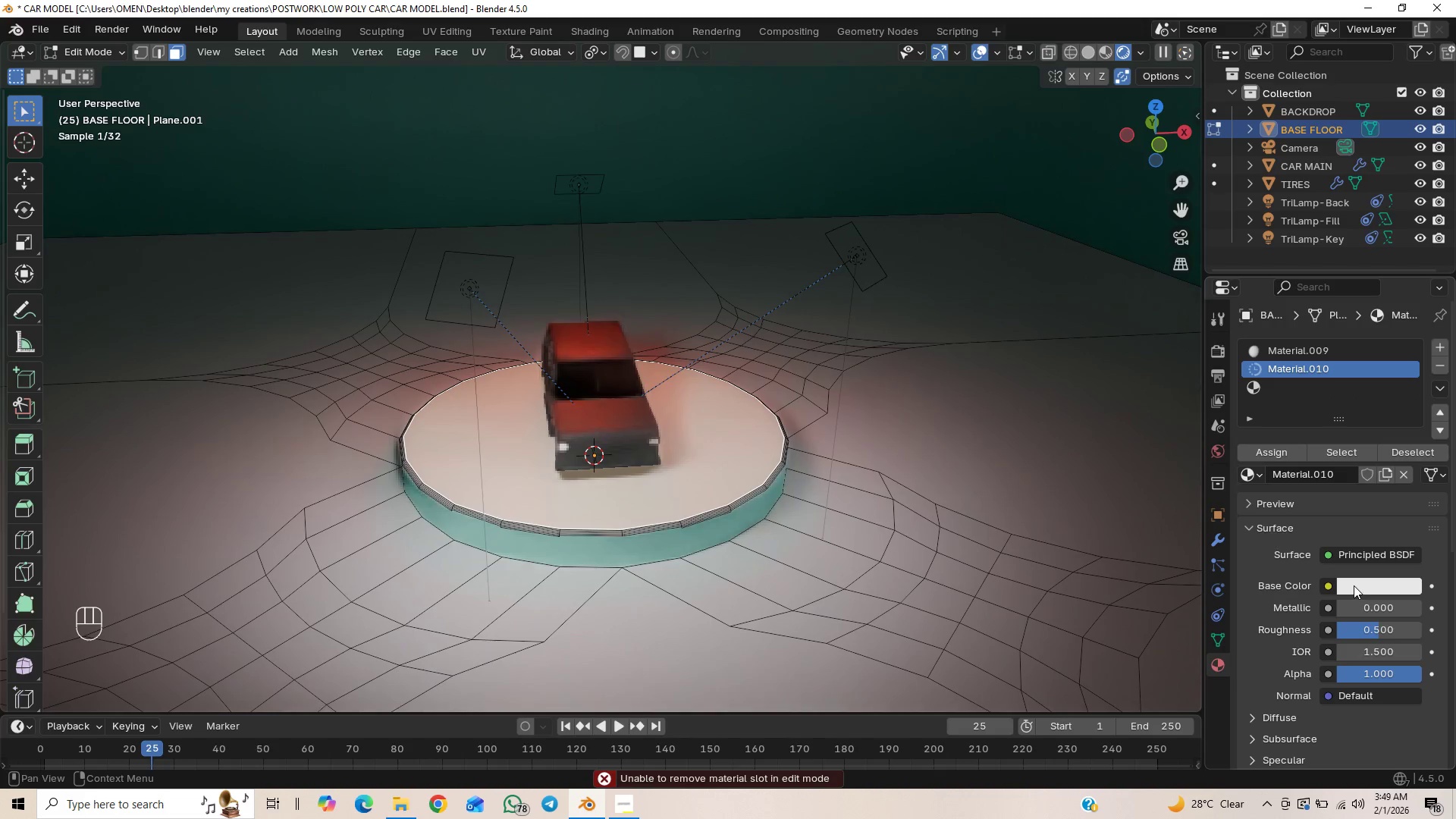 
left_click([1361, 582])
 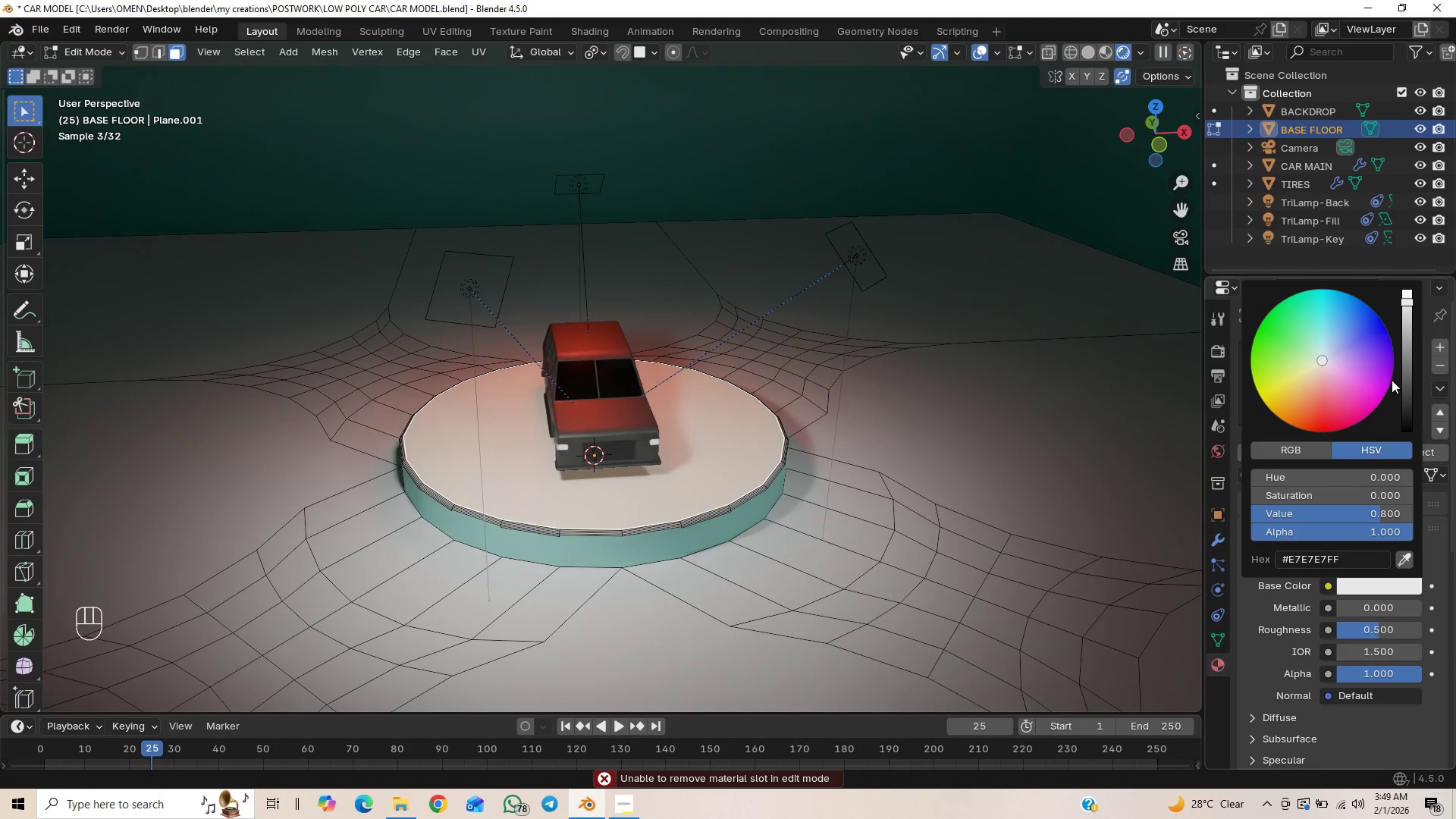 
left_click_drag(start_coordinate=[1401, 369], to_coordinate=[1403, 381])
 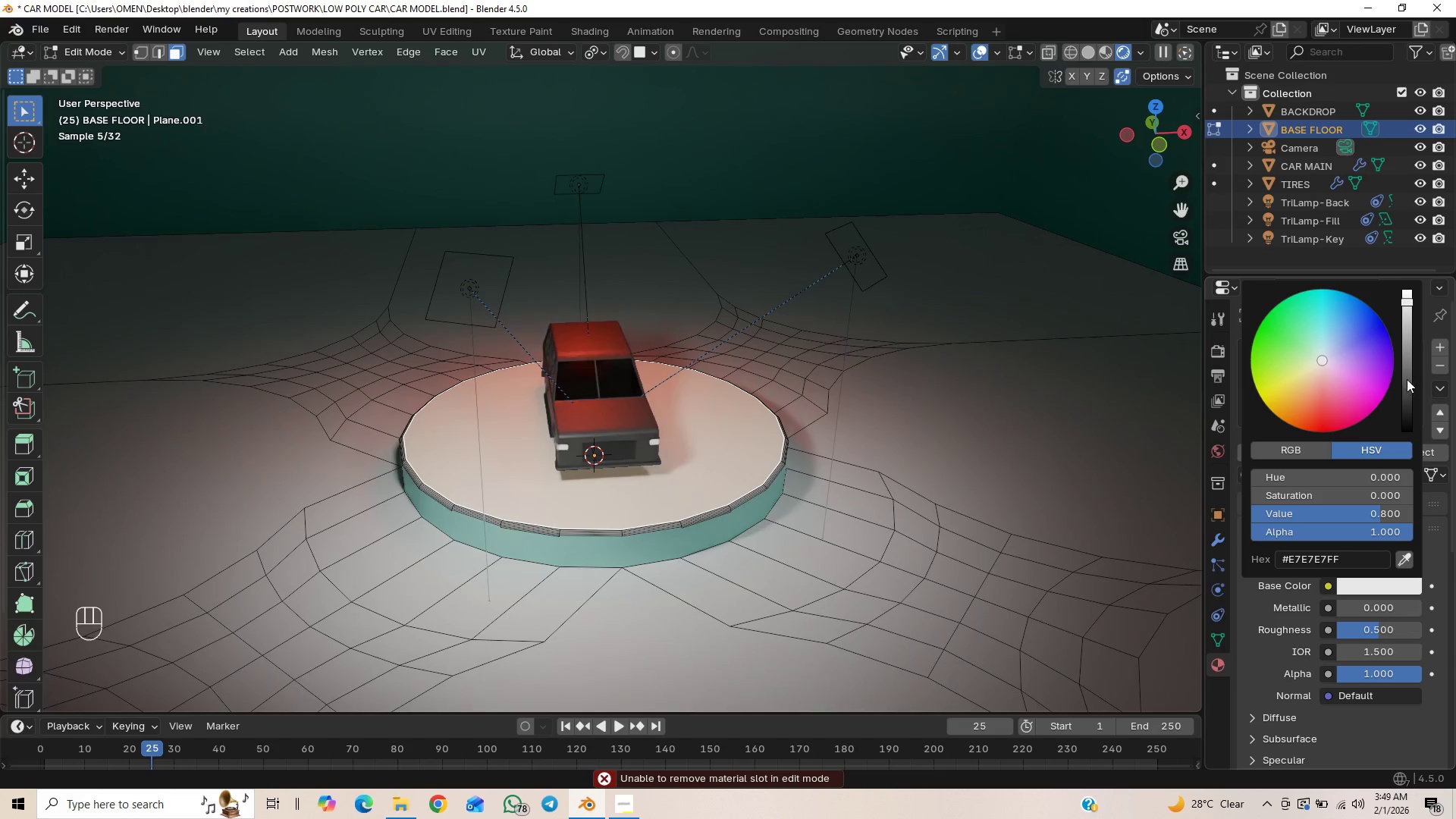 
left_click_drag(start_coordinate=[1407, 379], to_coordinate=[1405, 404])
 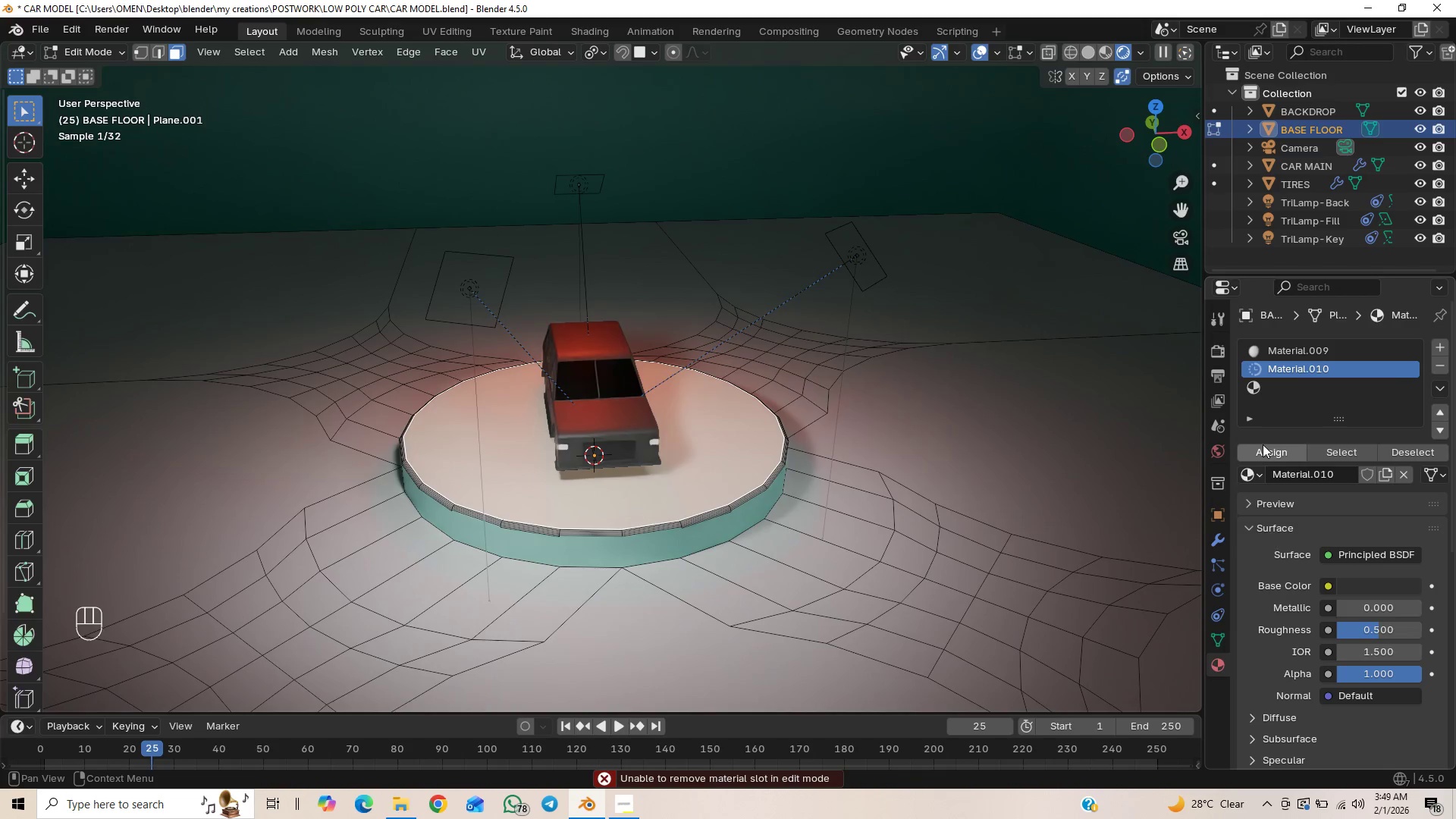 
left_click([1269, 456])
 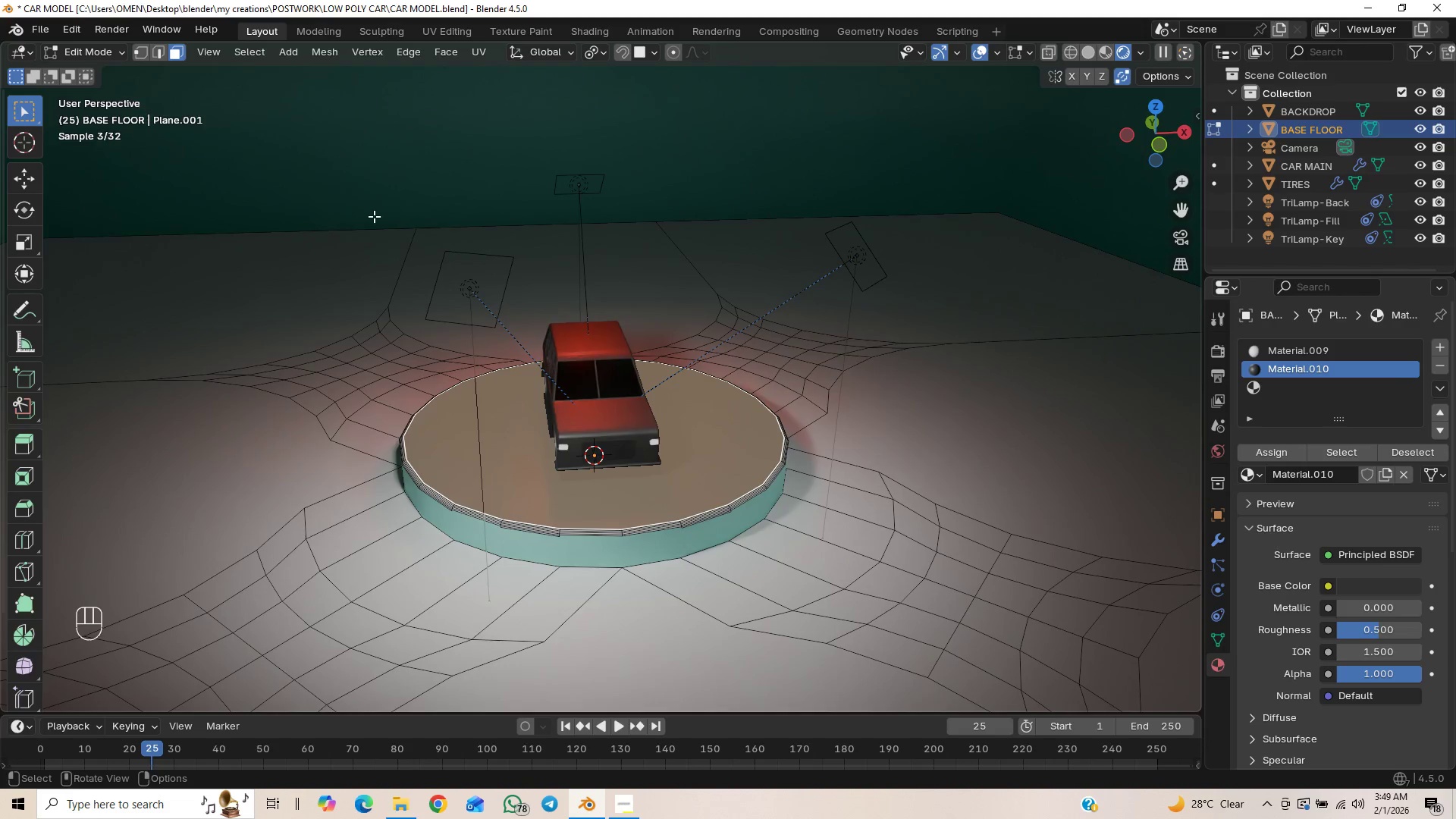 
double_click([94, 70])
 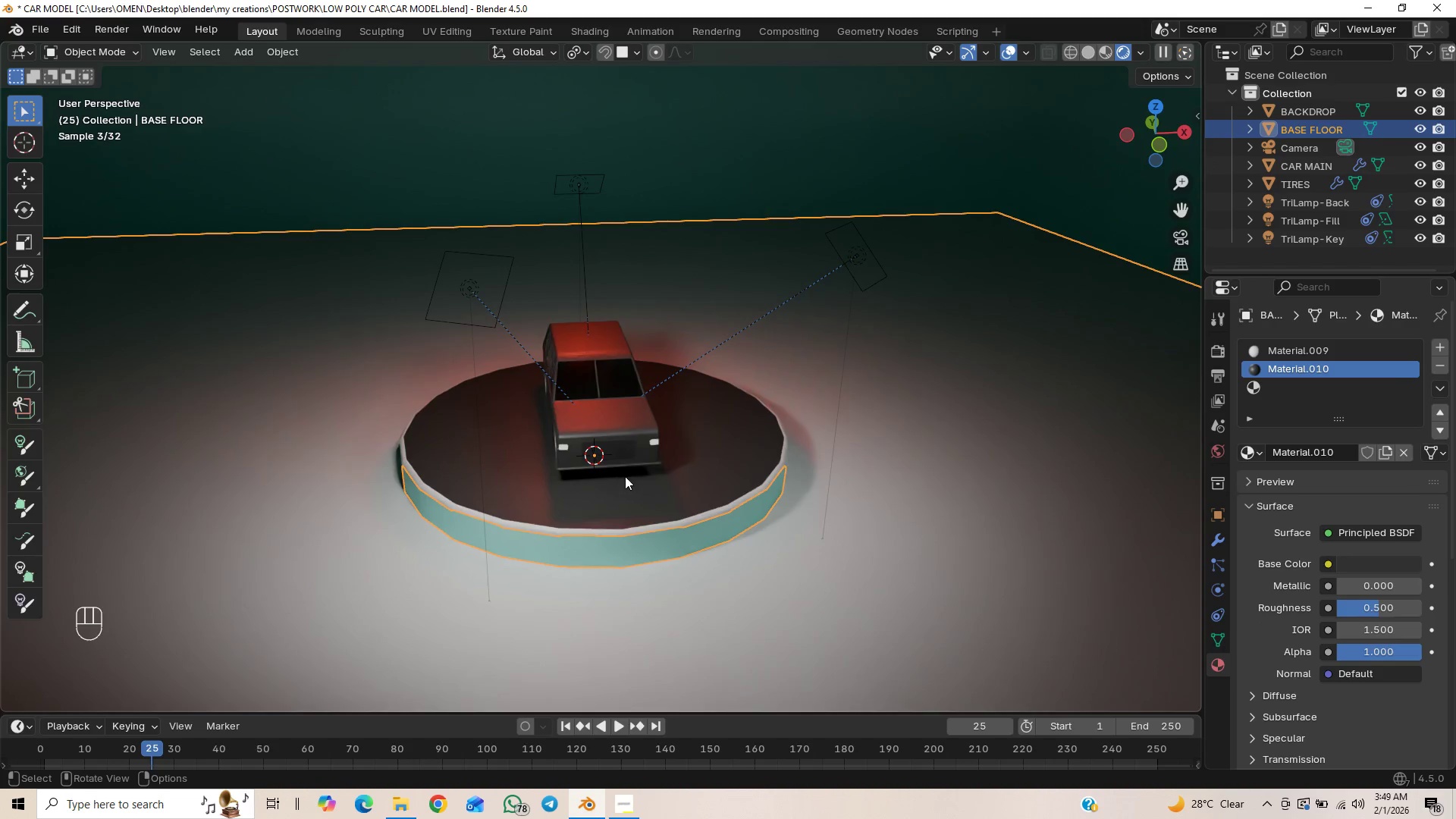 
left_click([1080, 188])
 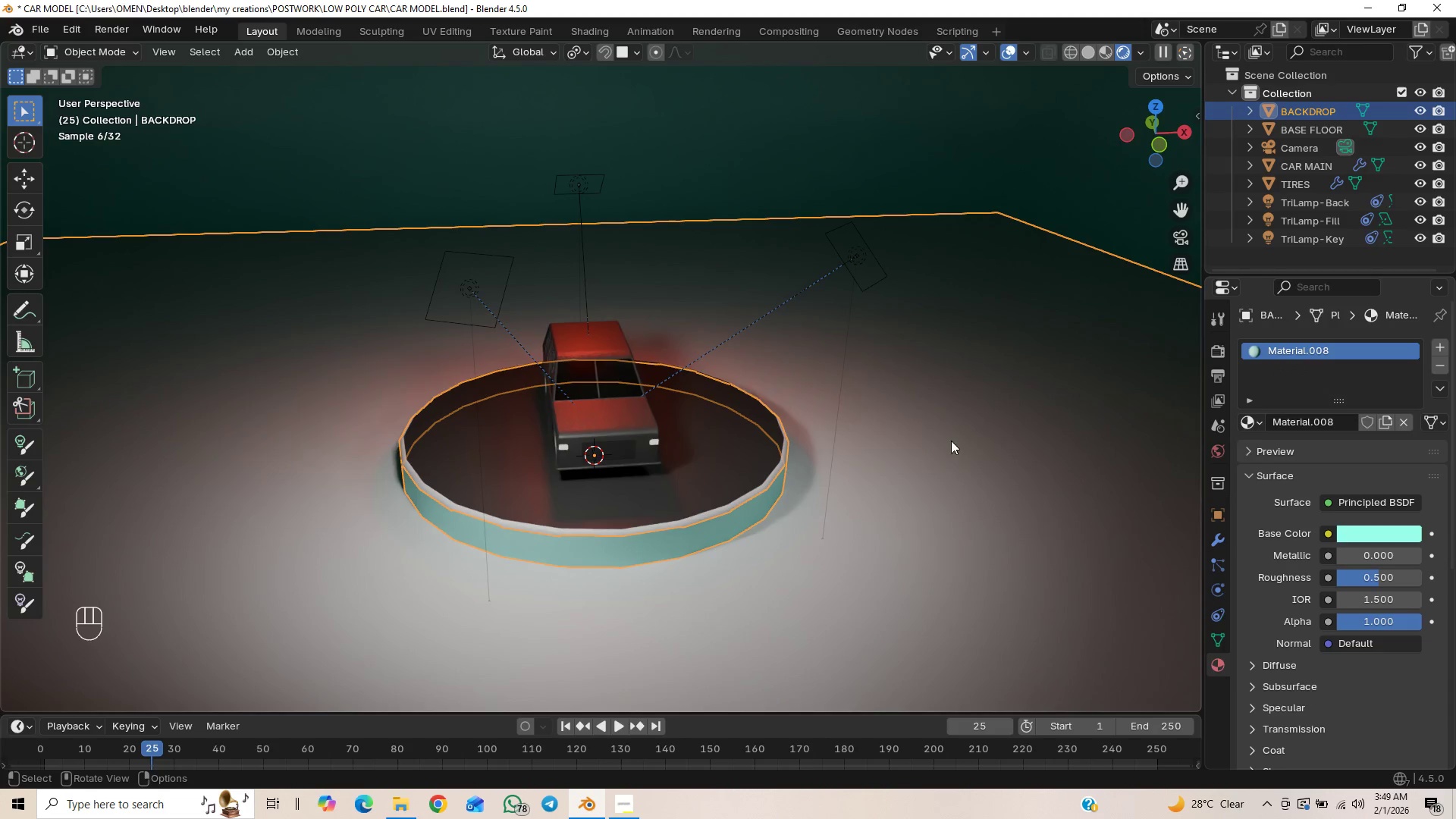 
scroll: coordinate [949, 447], scroll_direction: down, amount: 8.0
 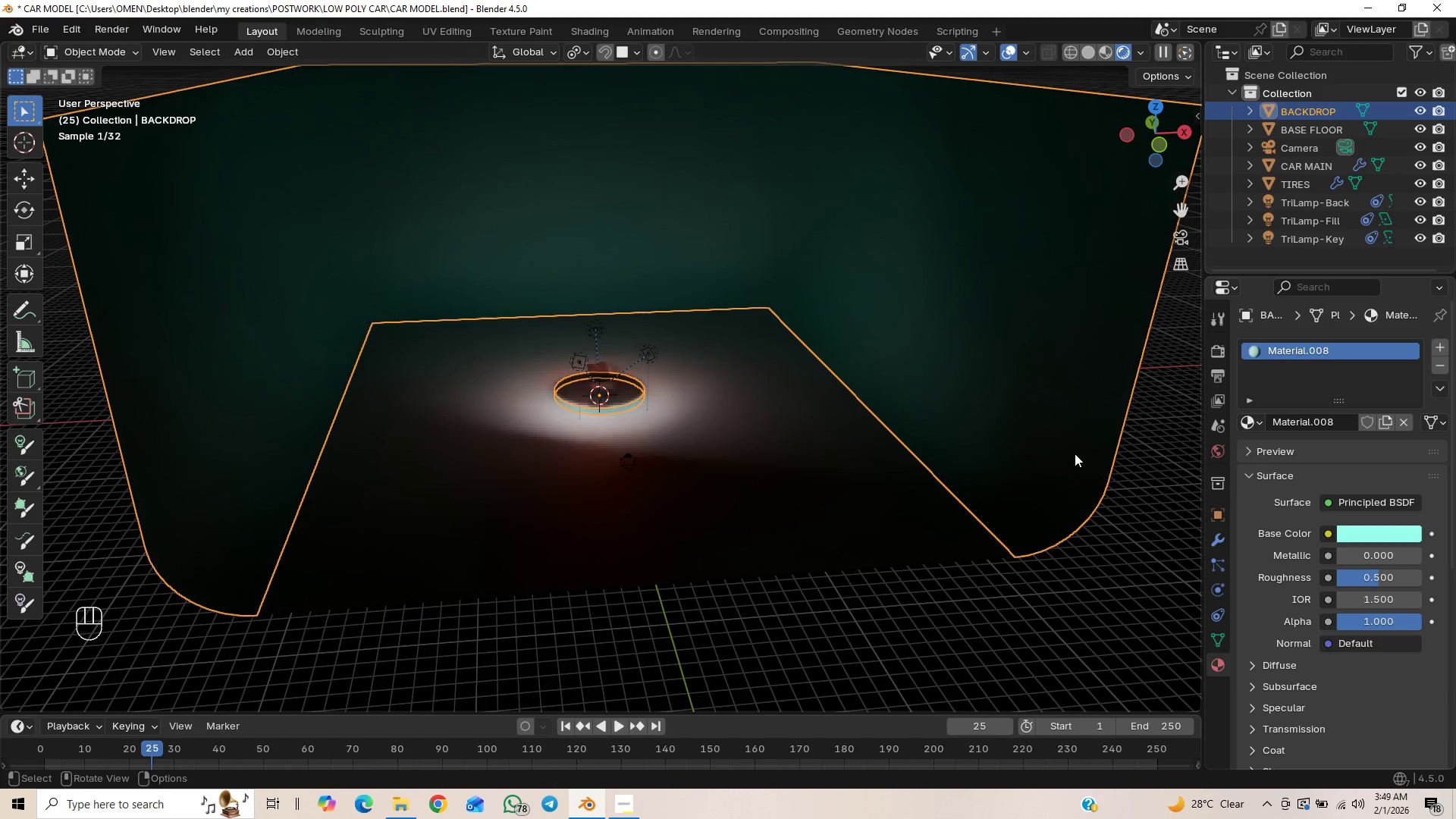 
left_click_drag(start_coordinate=[1200, 491], to_coordinate=[1195, 490])
 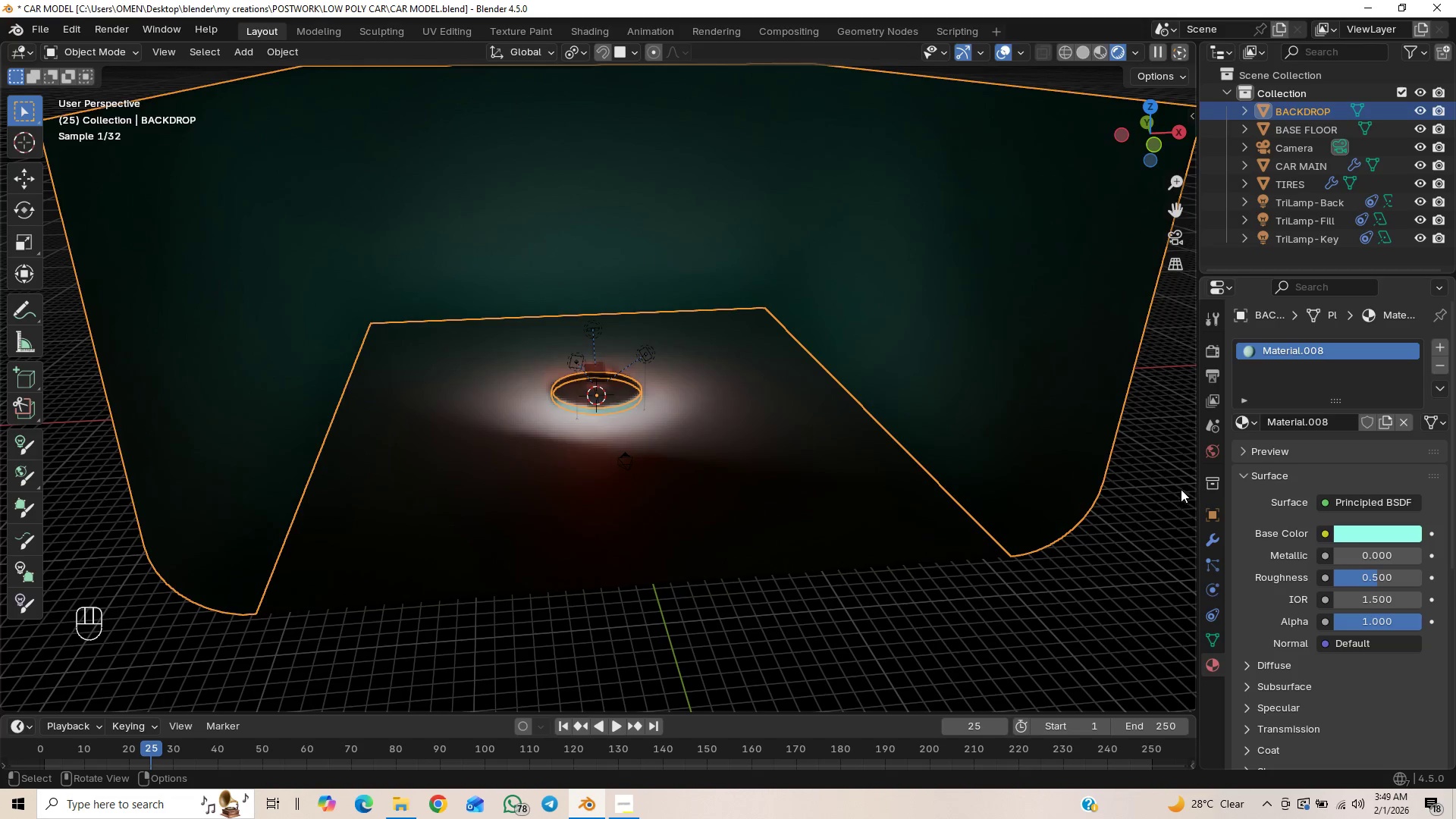 
left_click([1178, 491])
 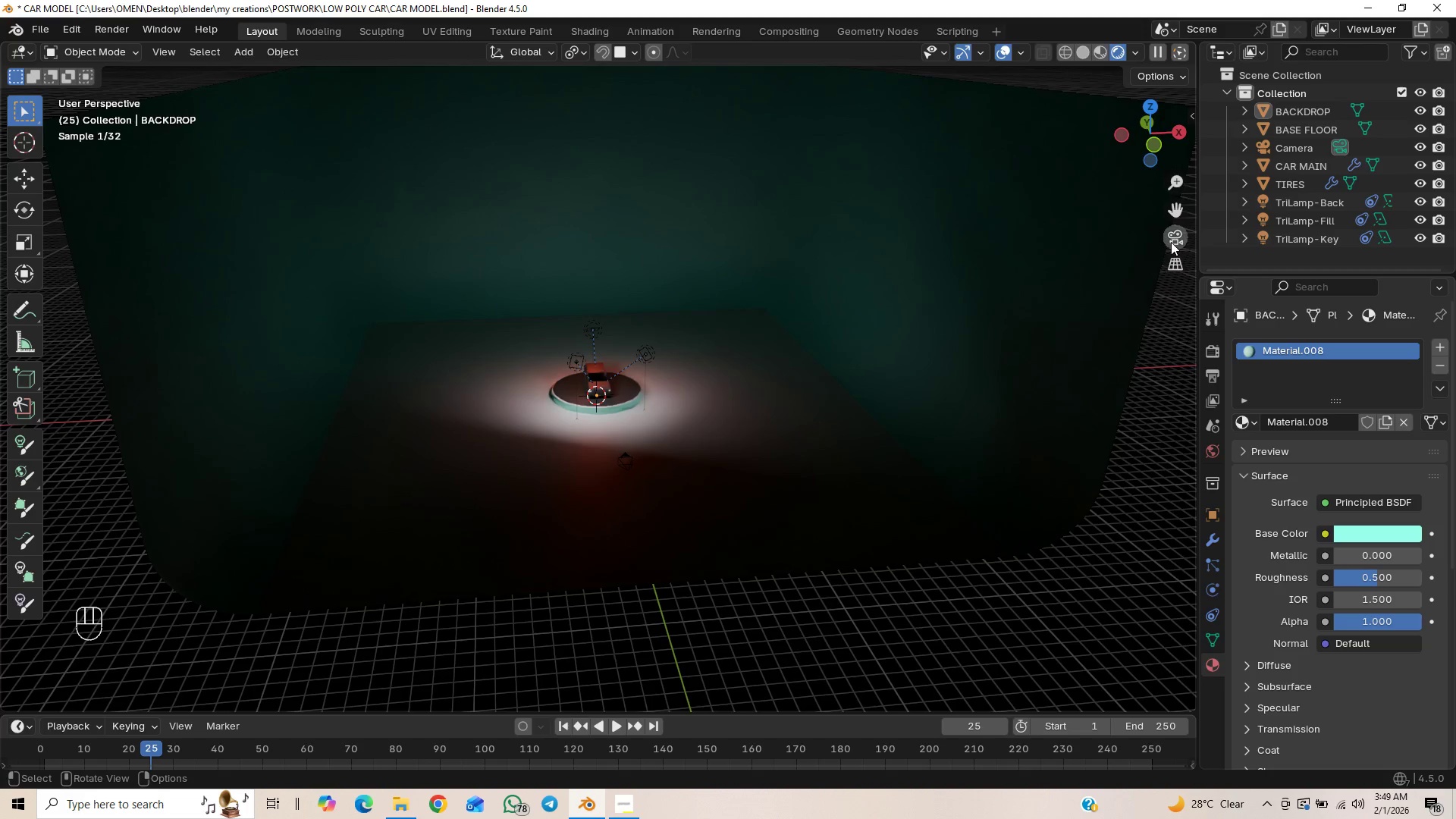 
left_click([1171, 239])
 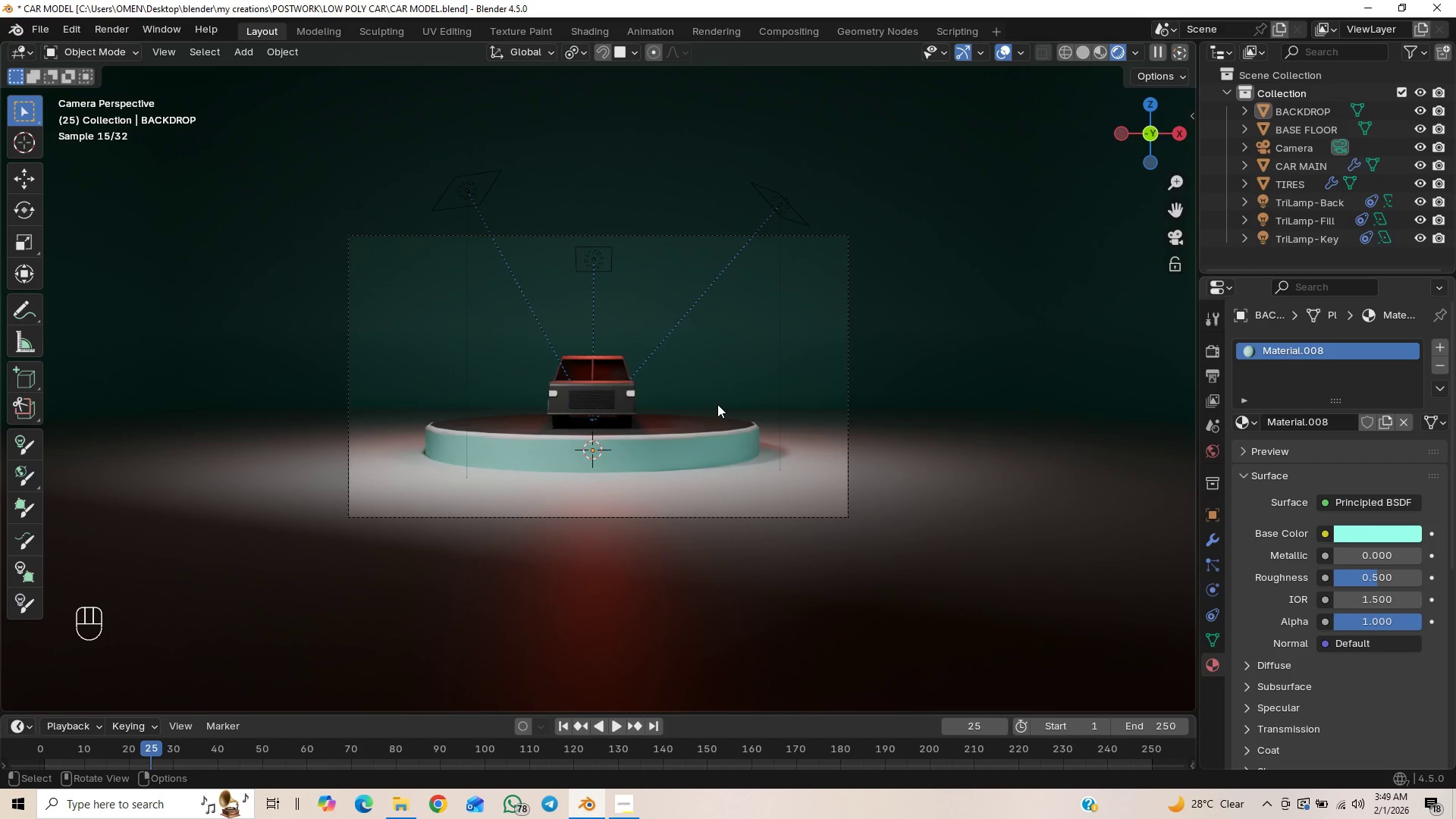 
wait(13.89)
 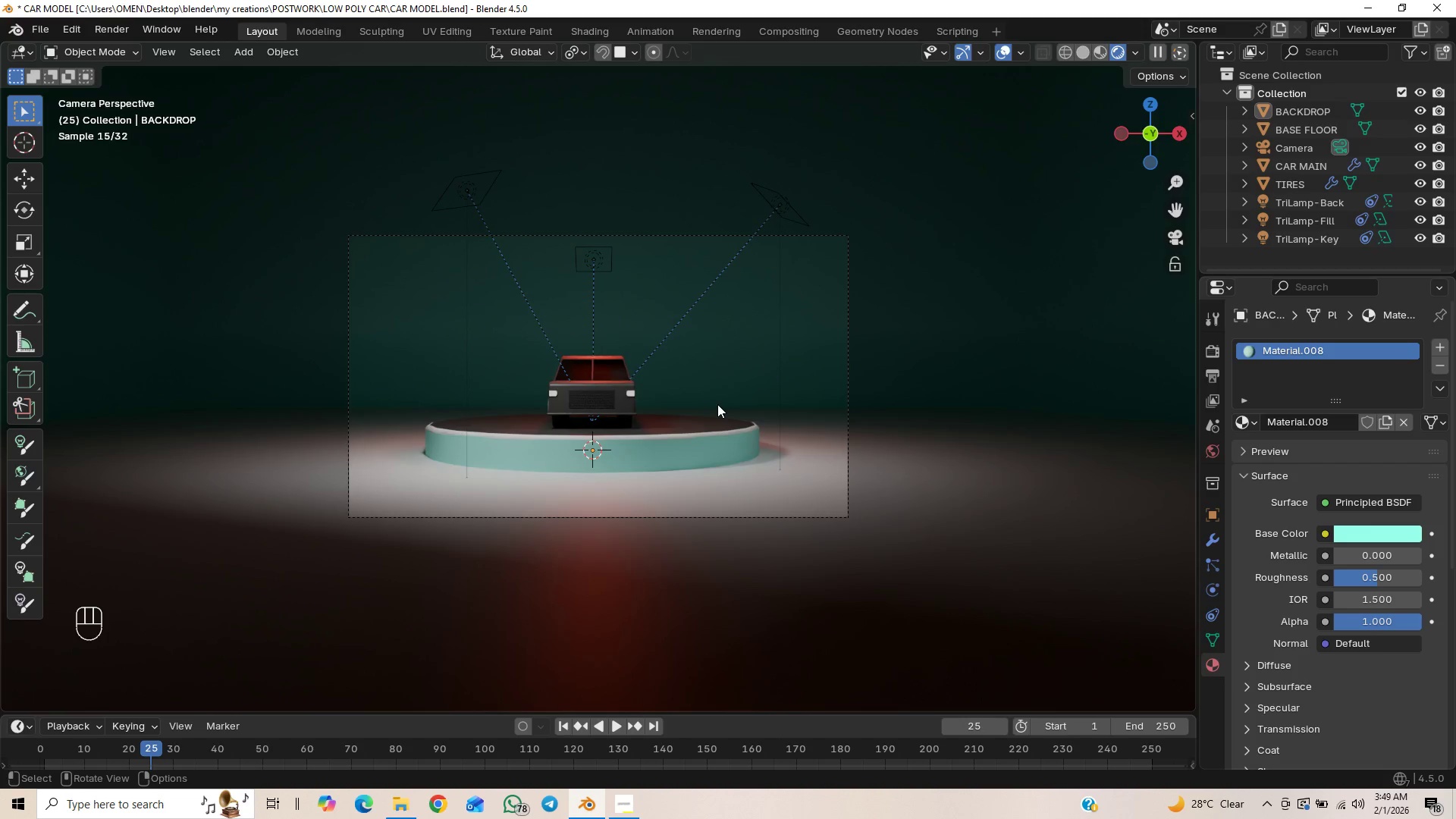 
left_click([584, 259])
 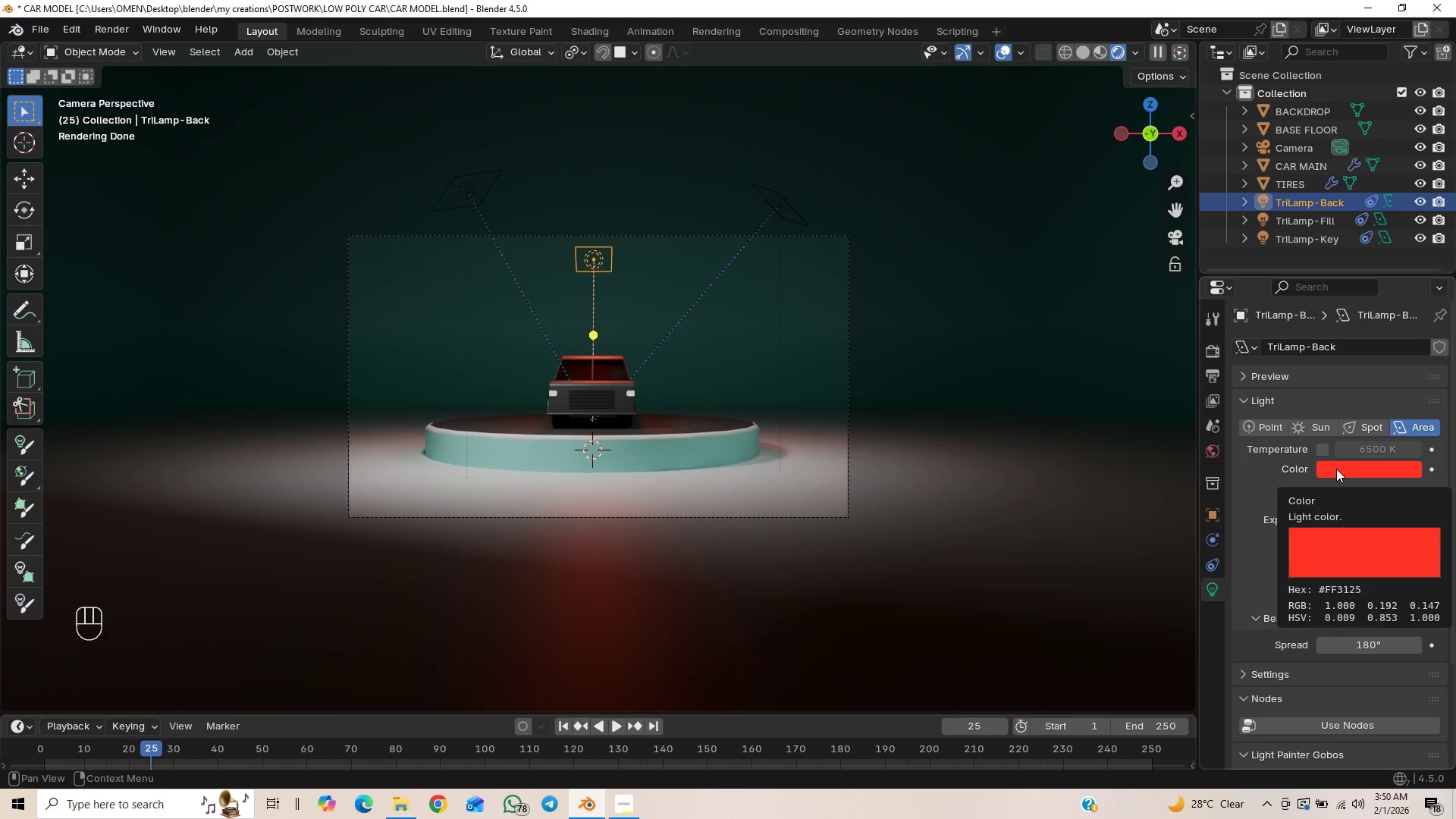 
left_click([1336, 469])
 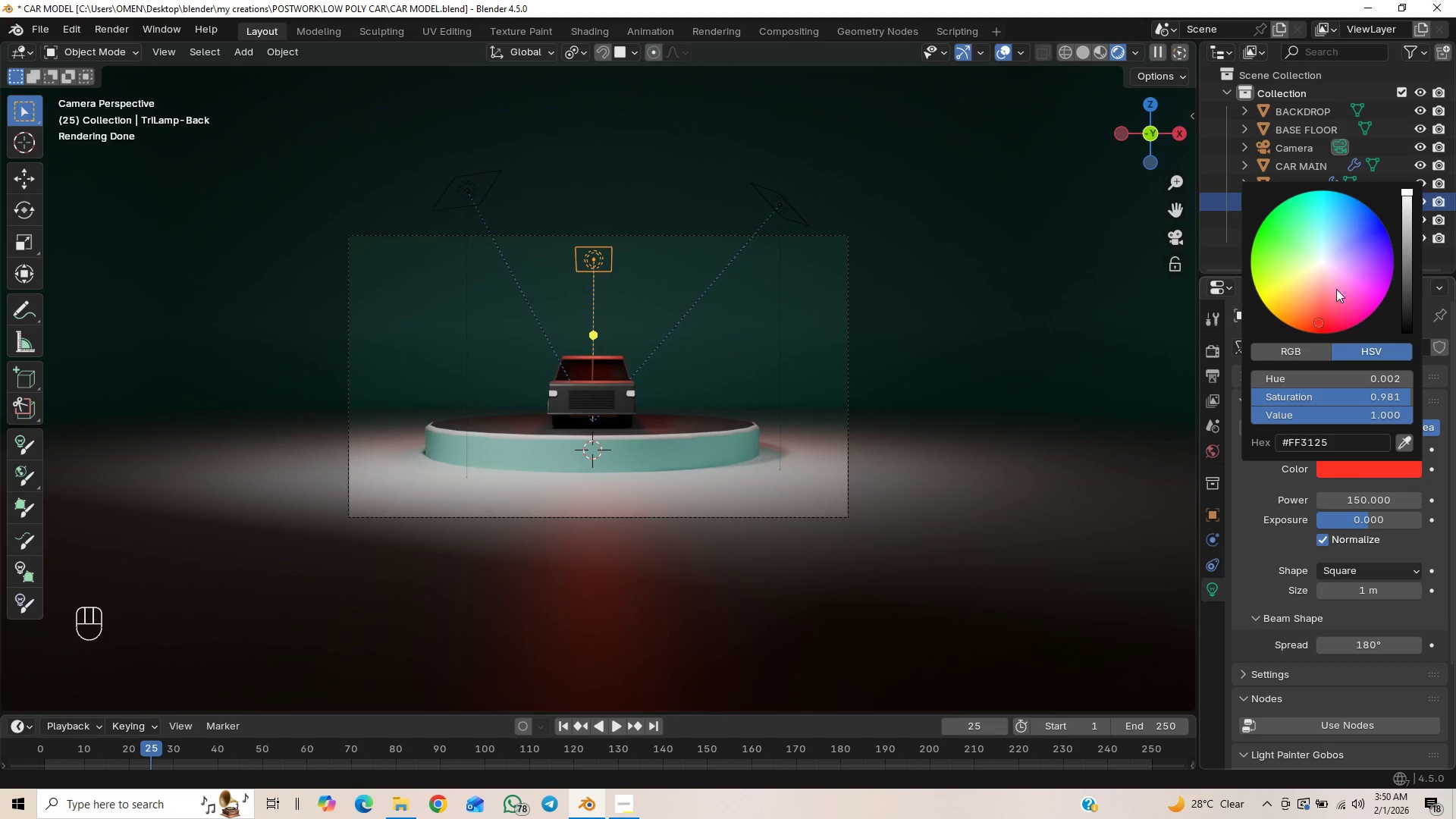 
left_click_drag(start_coordinate=[1328, 307], to_coordinate=[1296, 310])
 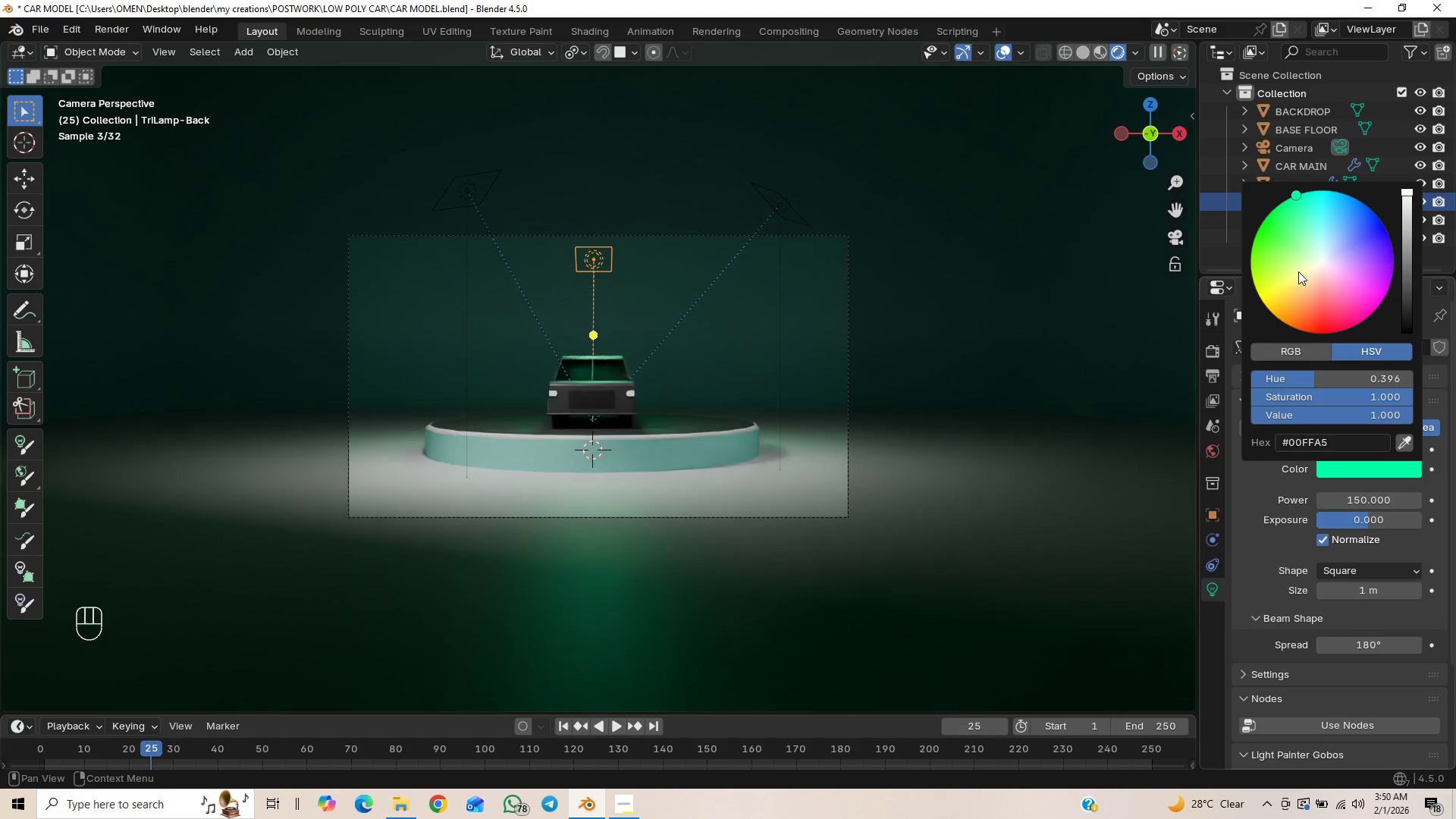 
left_click_drag(start_coordinate=[1299, 212], to_coordinate=[1309, 224])
 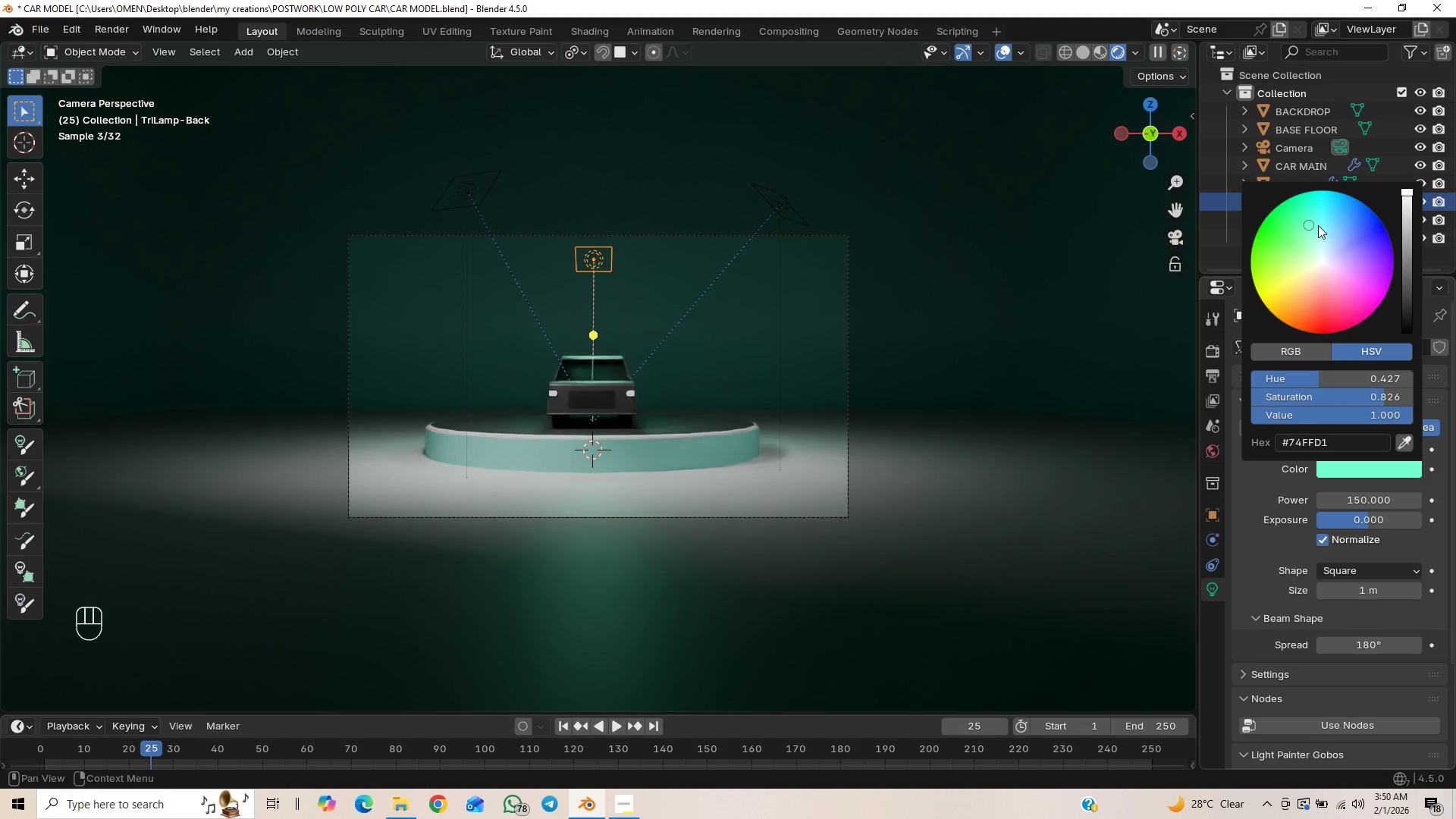 
left_click_drag(start_coordinate=[1310, 221], to_coordinate=[1317, 207])
 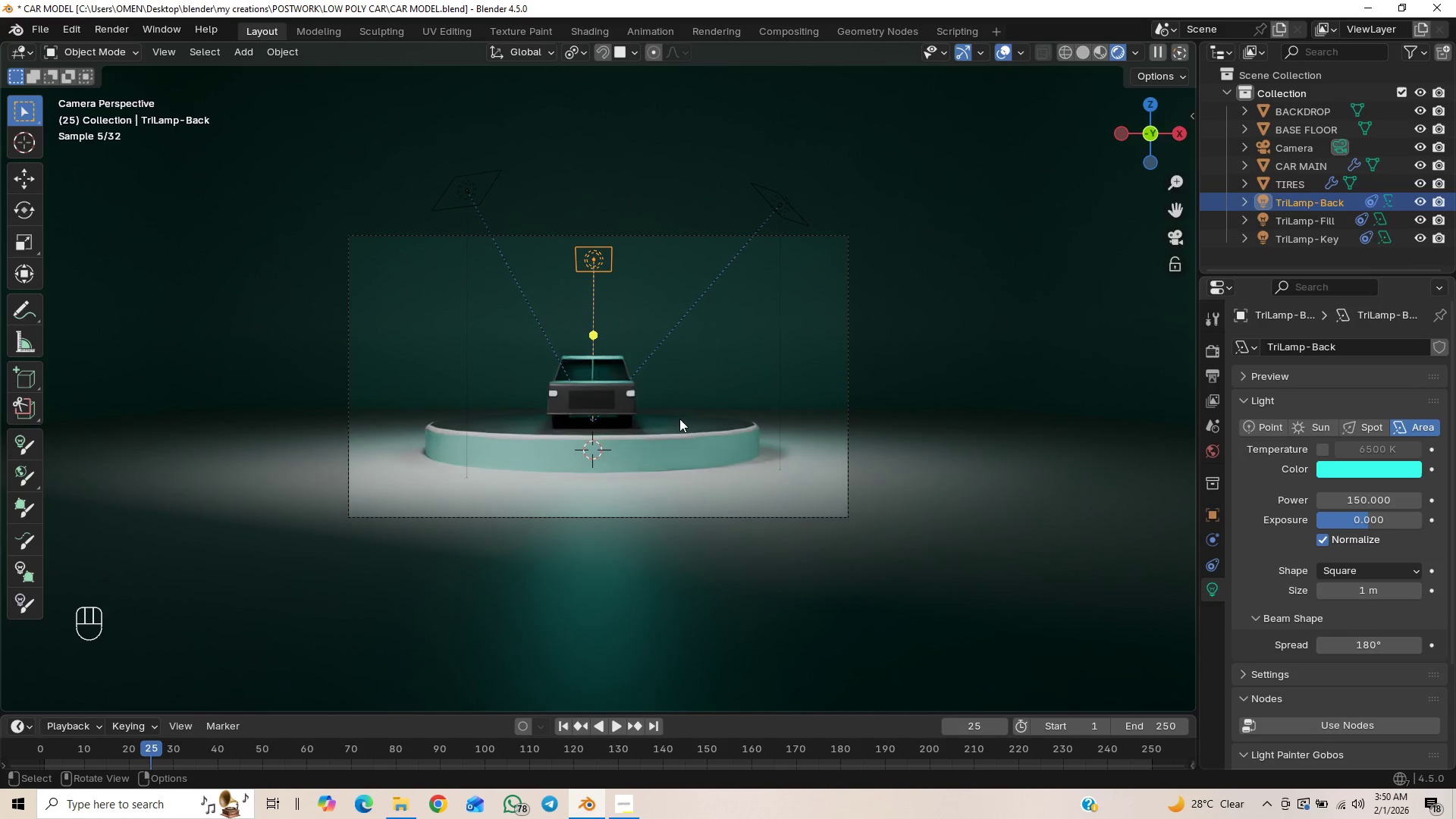 
scroll: coordinate [692, 410], scroll_direction: up, amount: 23.0
 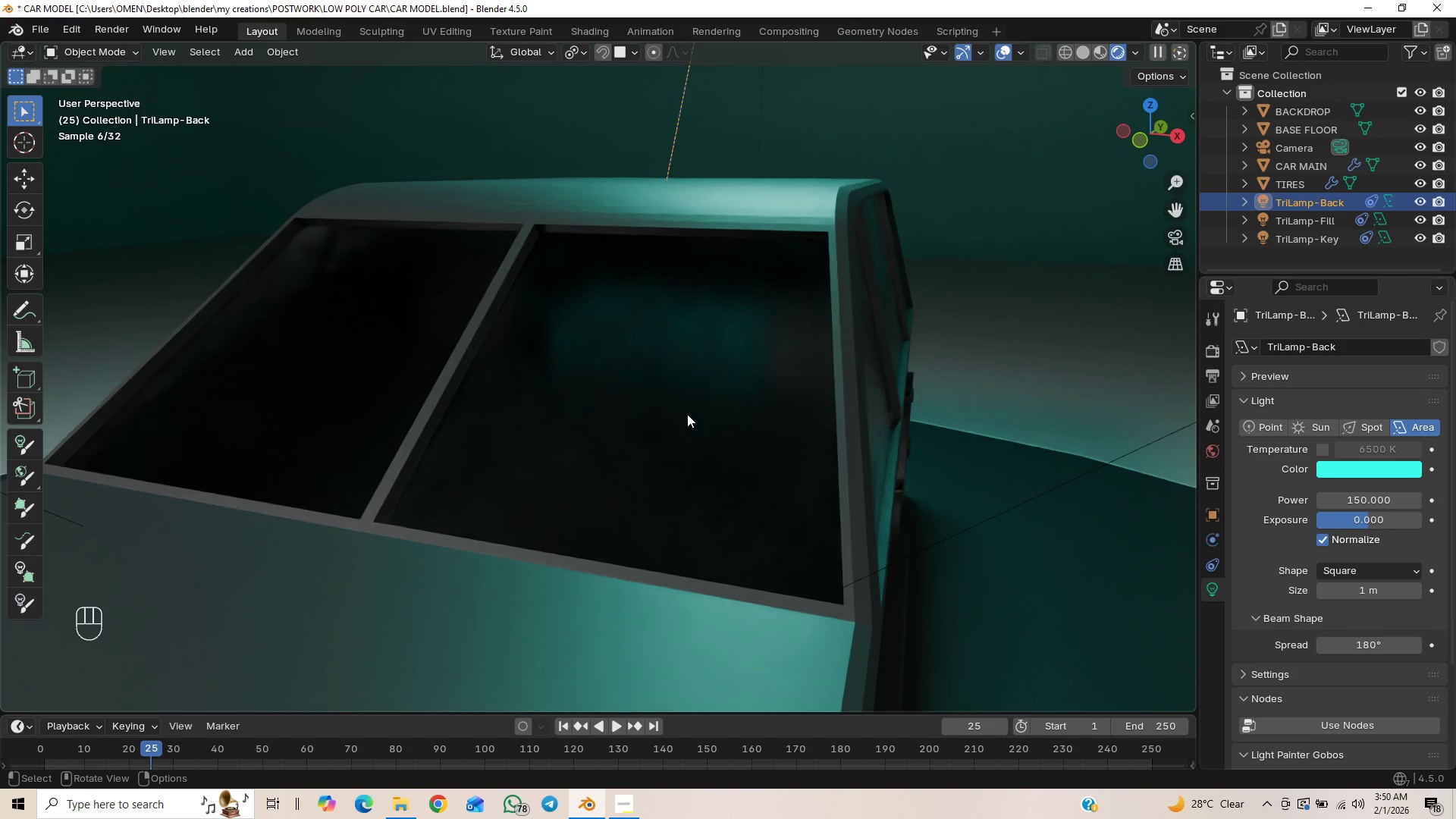 
left_click([687, 414])
 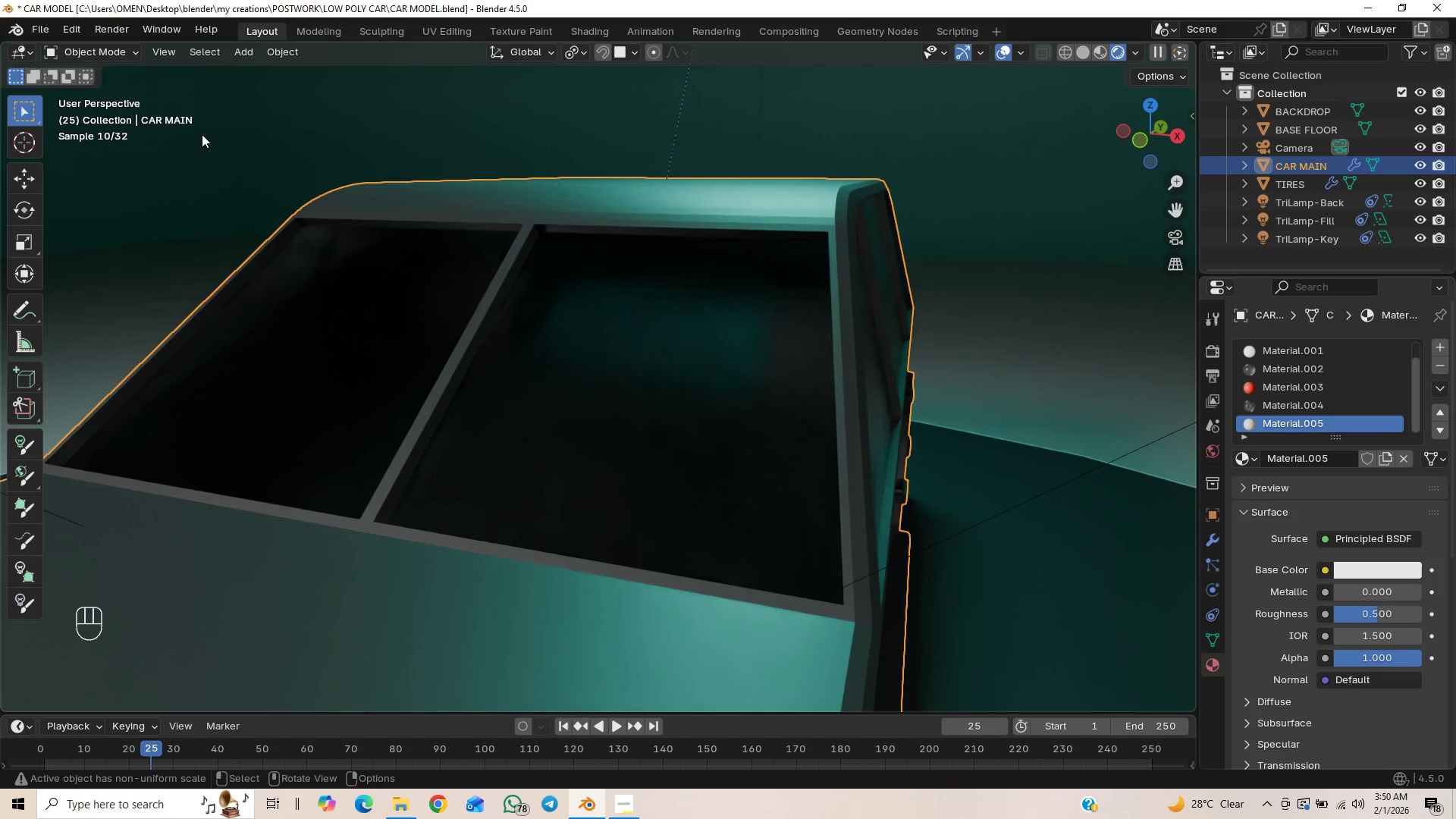 
left_click([111, 55])
 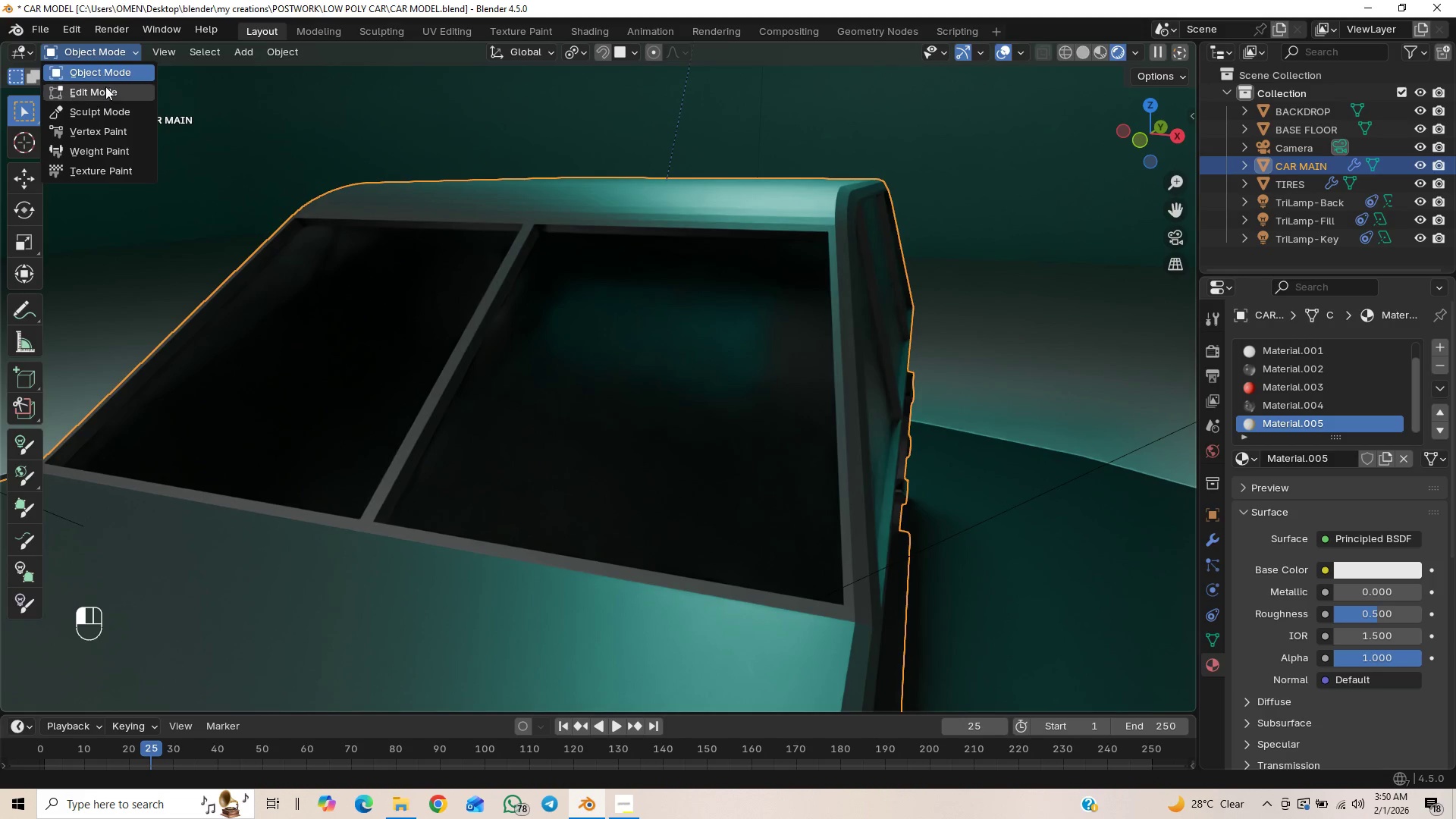 
left_click([102, 96])
 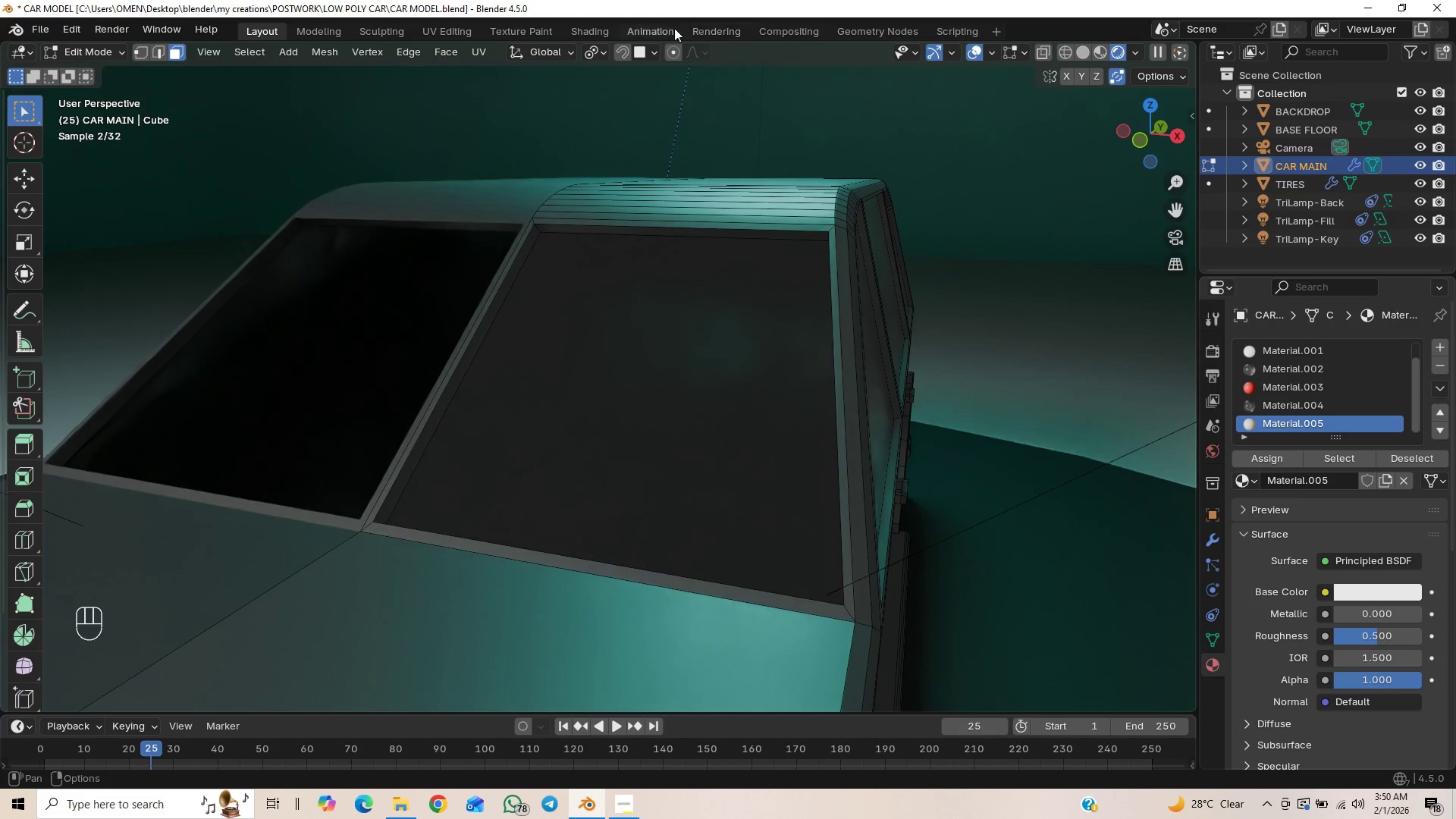 
left_click([584, 33])
 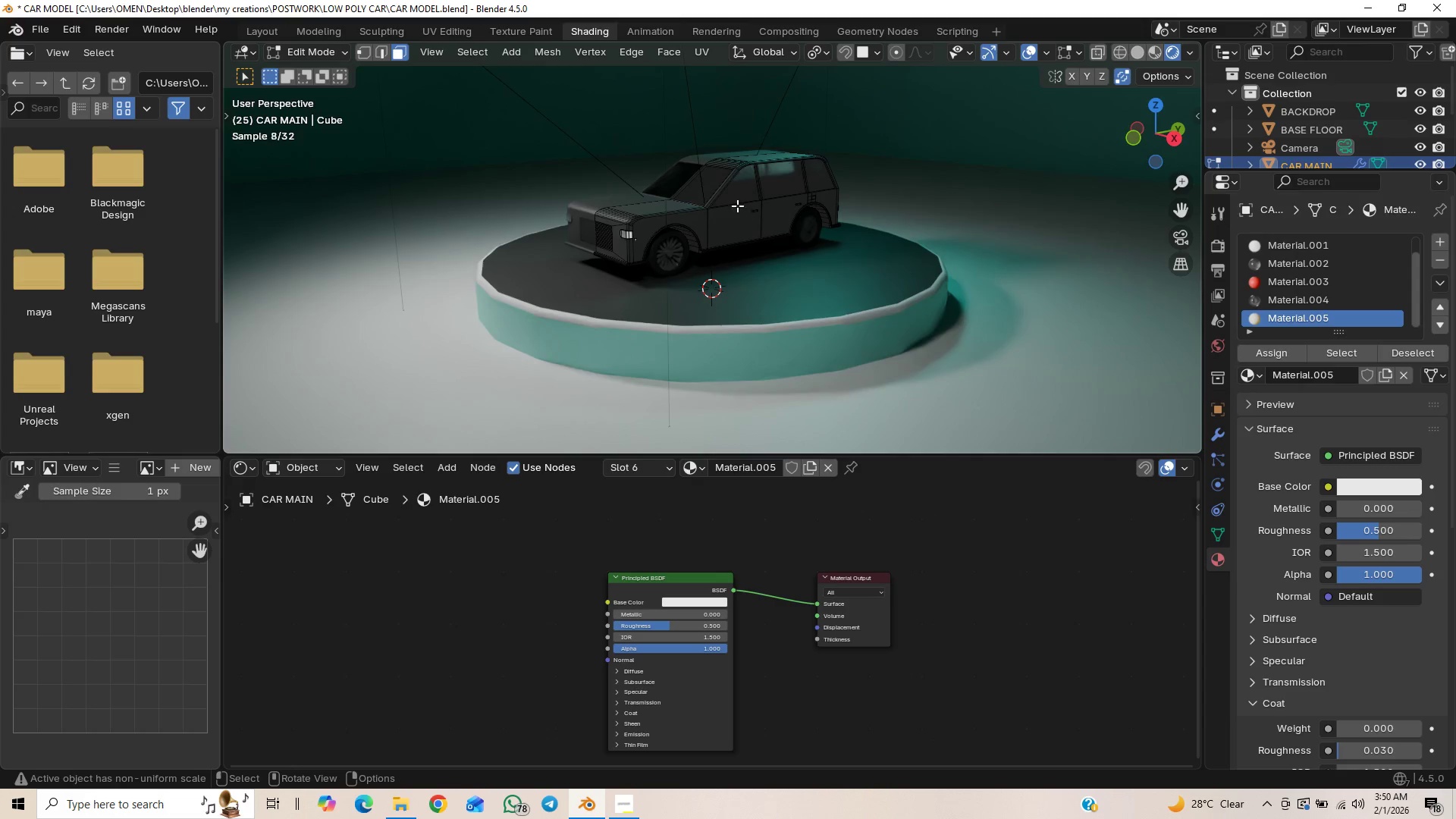 
left_click([712, 184])
 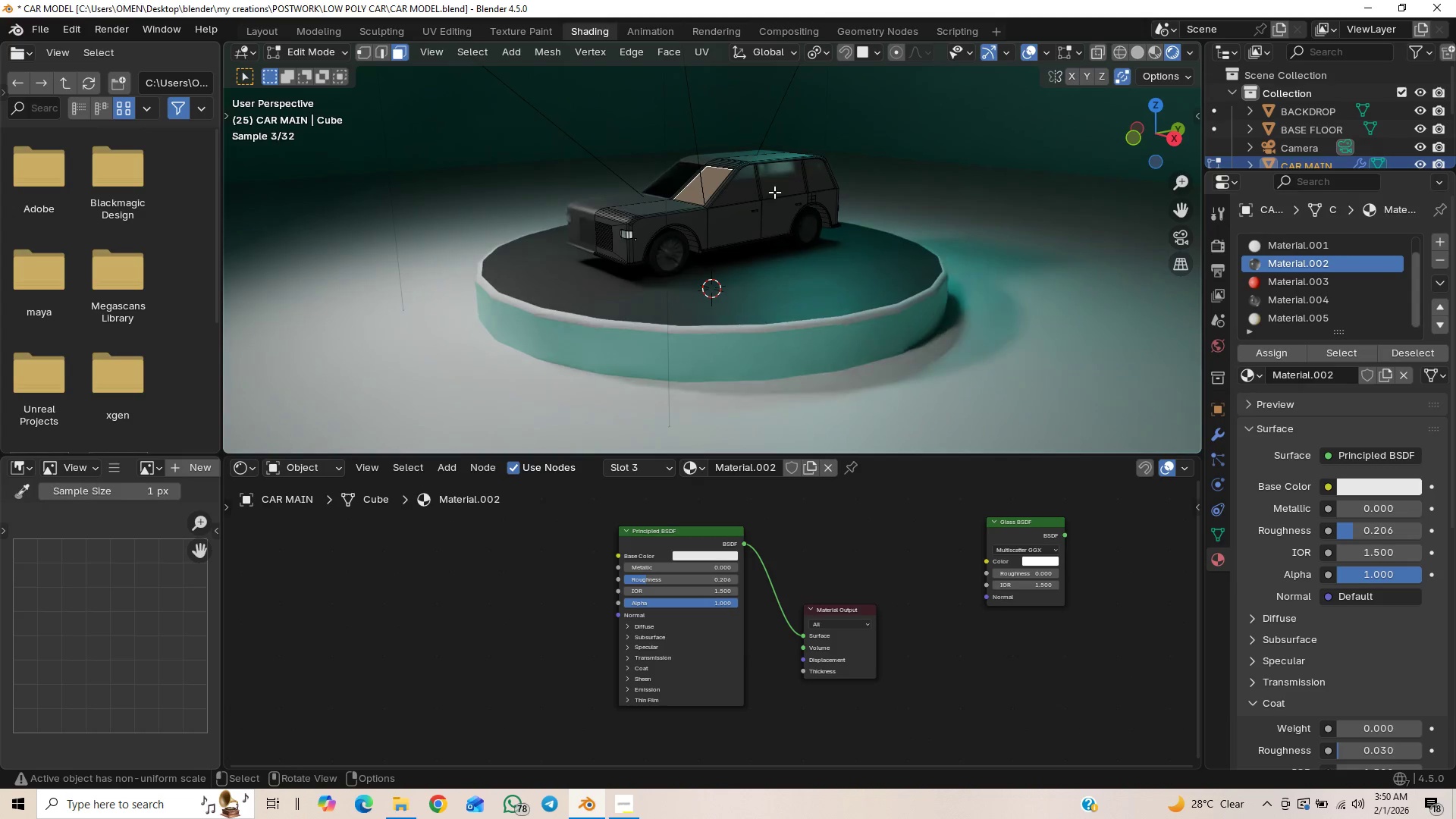 
left_click([739, 186])
 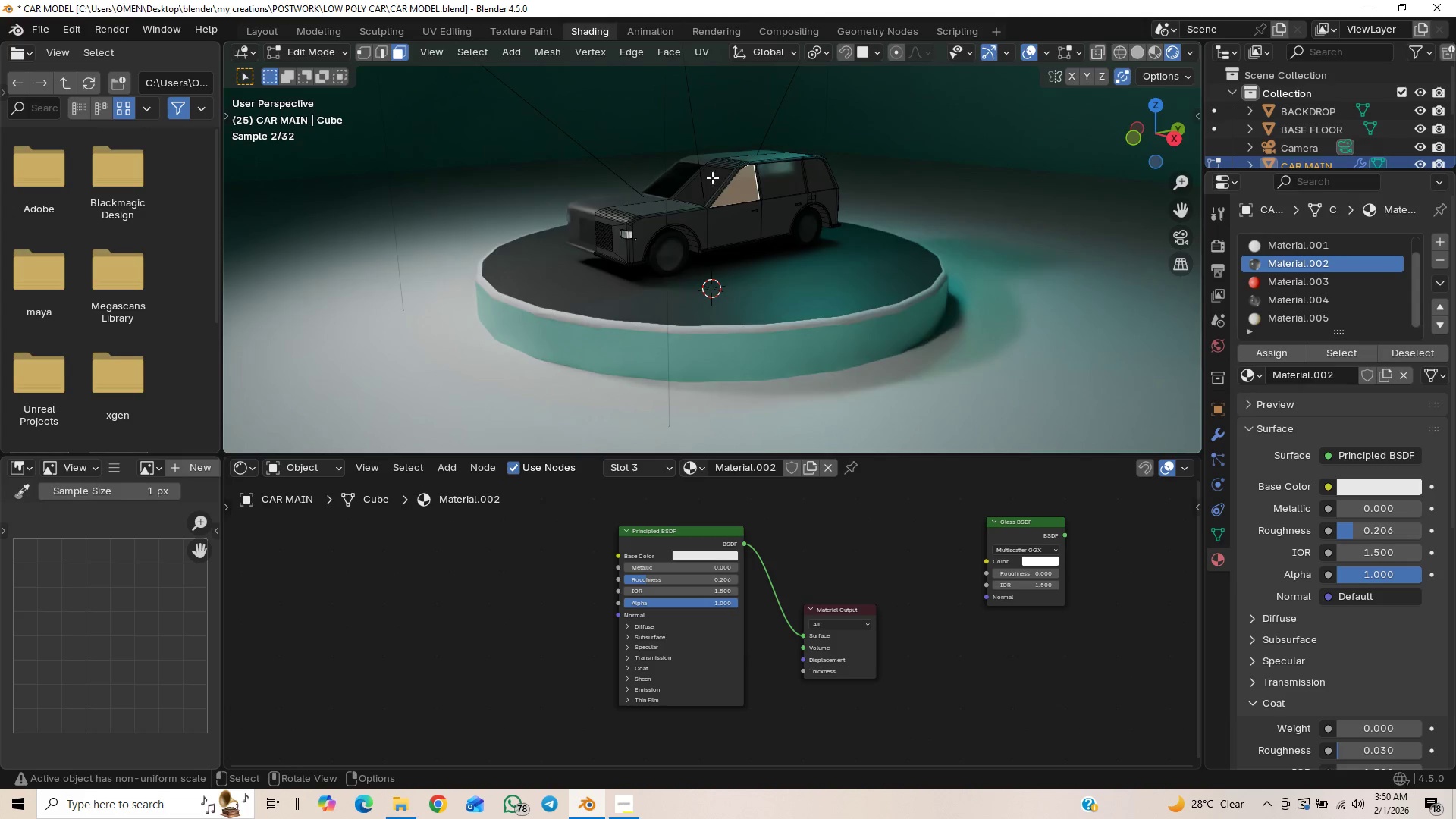 
left_click([707, 176])
 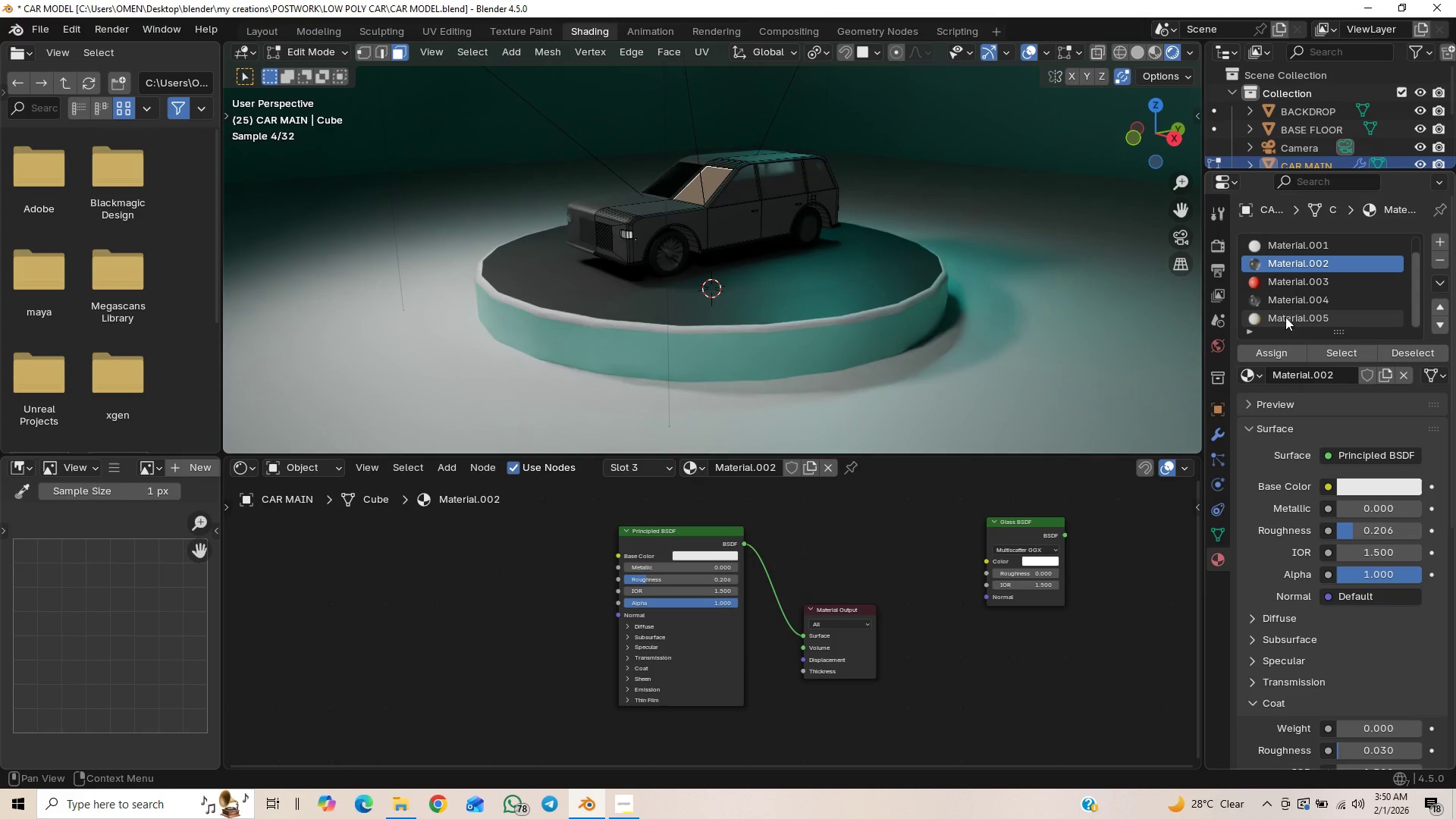 
left_click([1279, 305])
 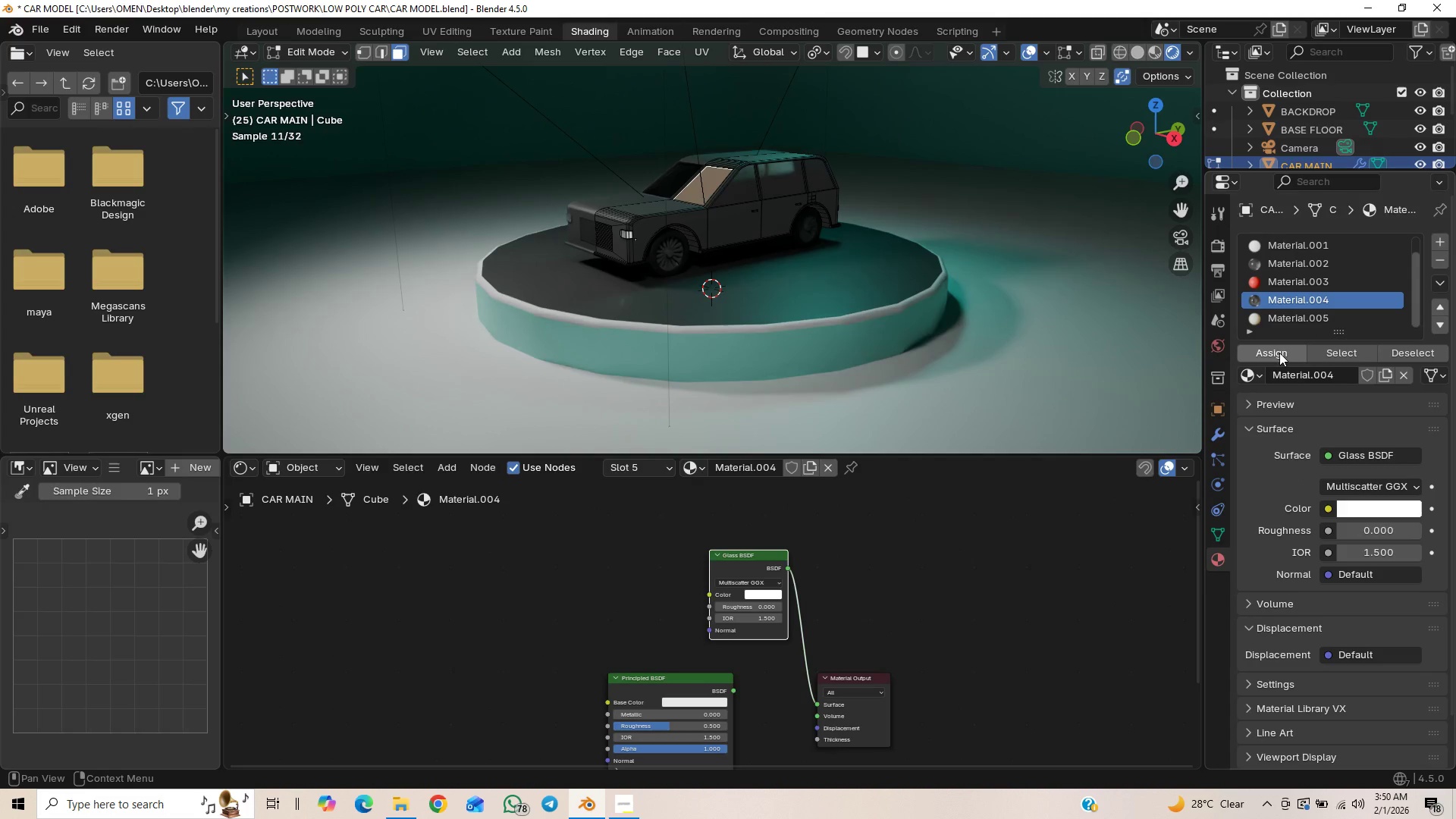 
left_click([1279, 353])
 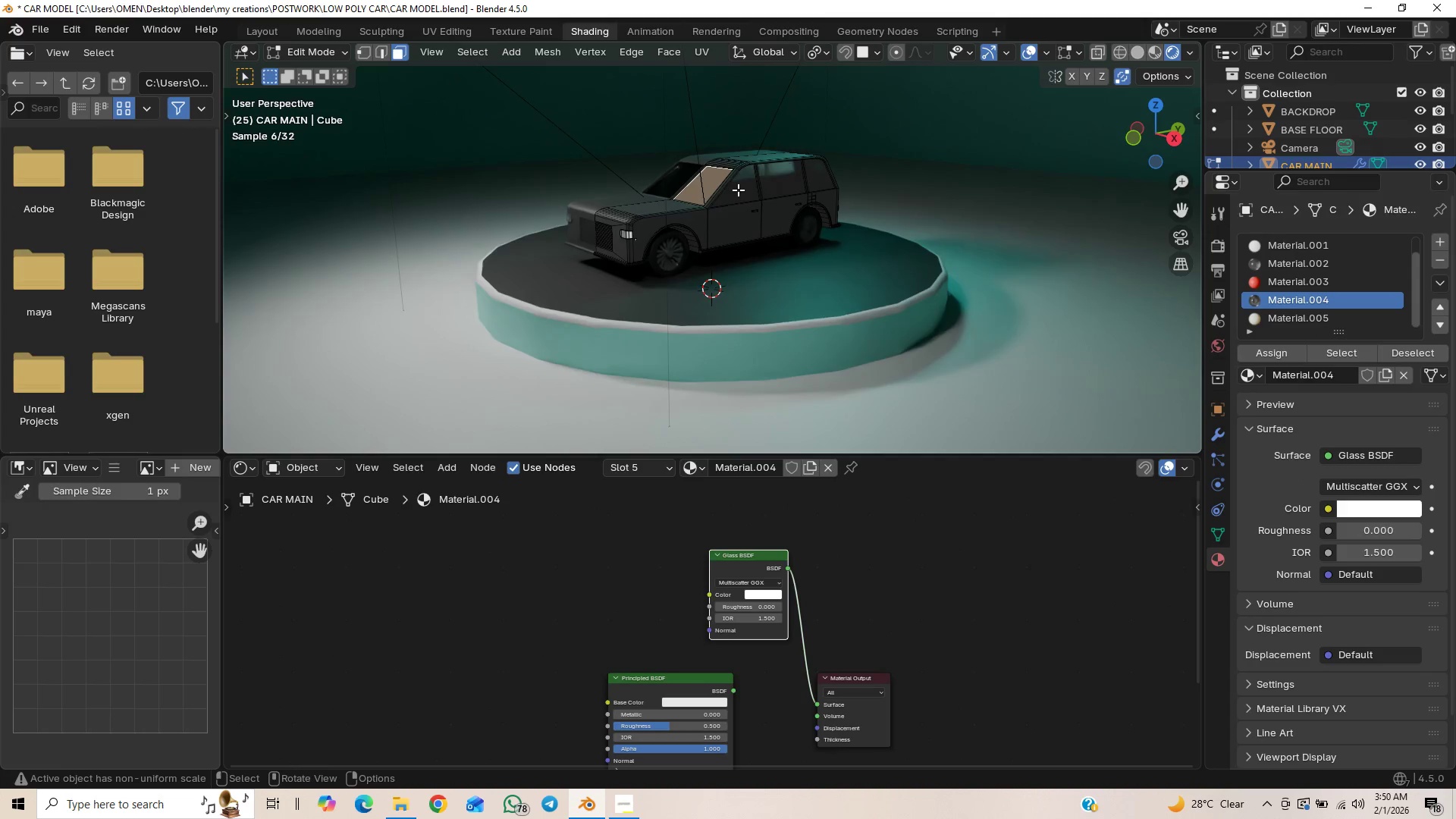 
left_click([738, 190])
 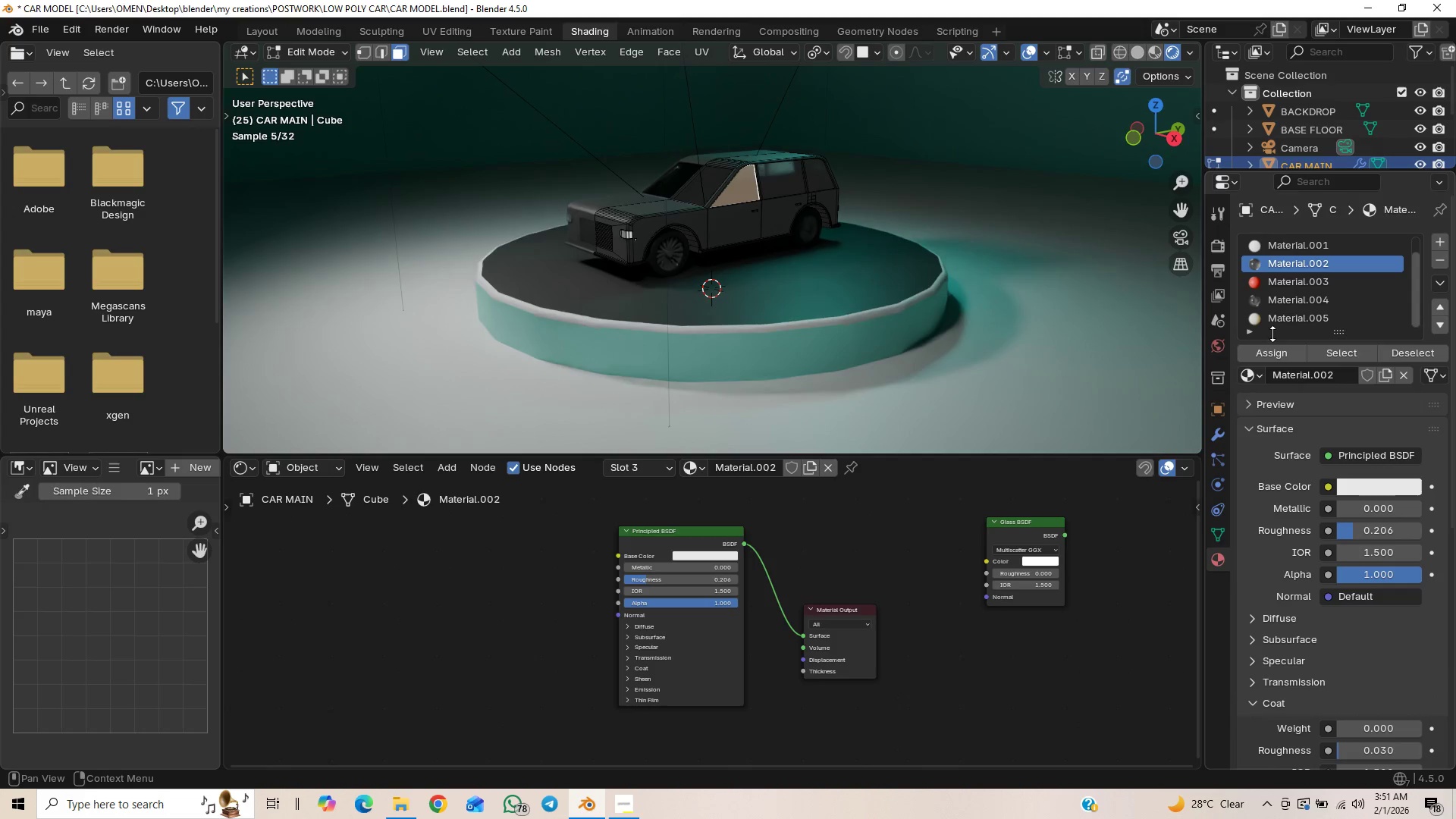 
left_click([1281, 299])
 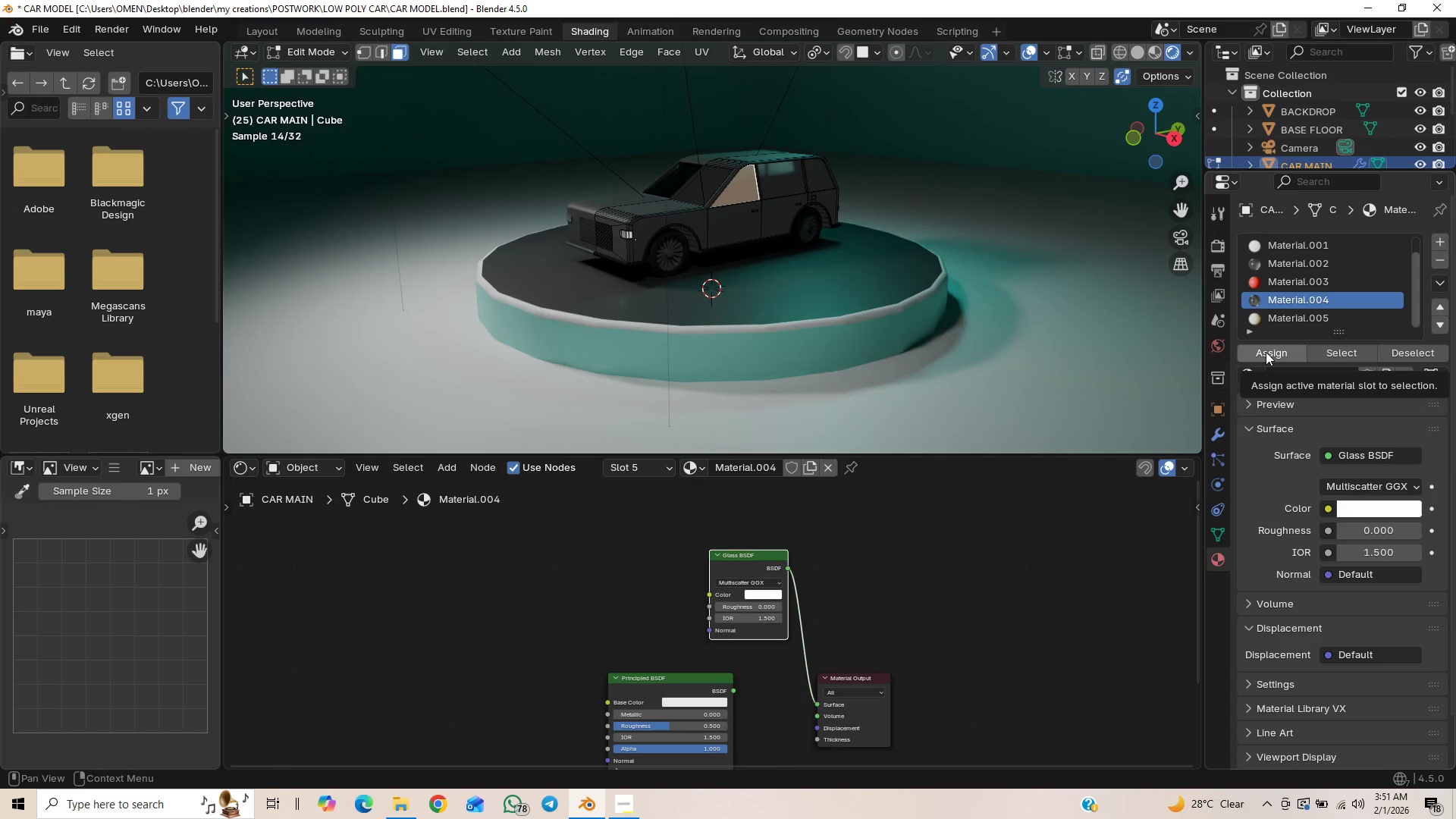 
left_click([1266, 350])
 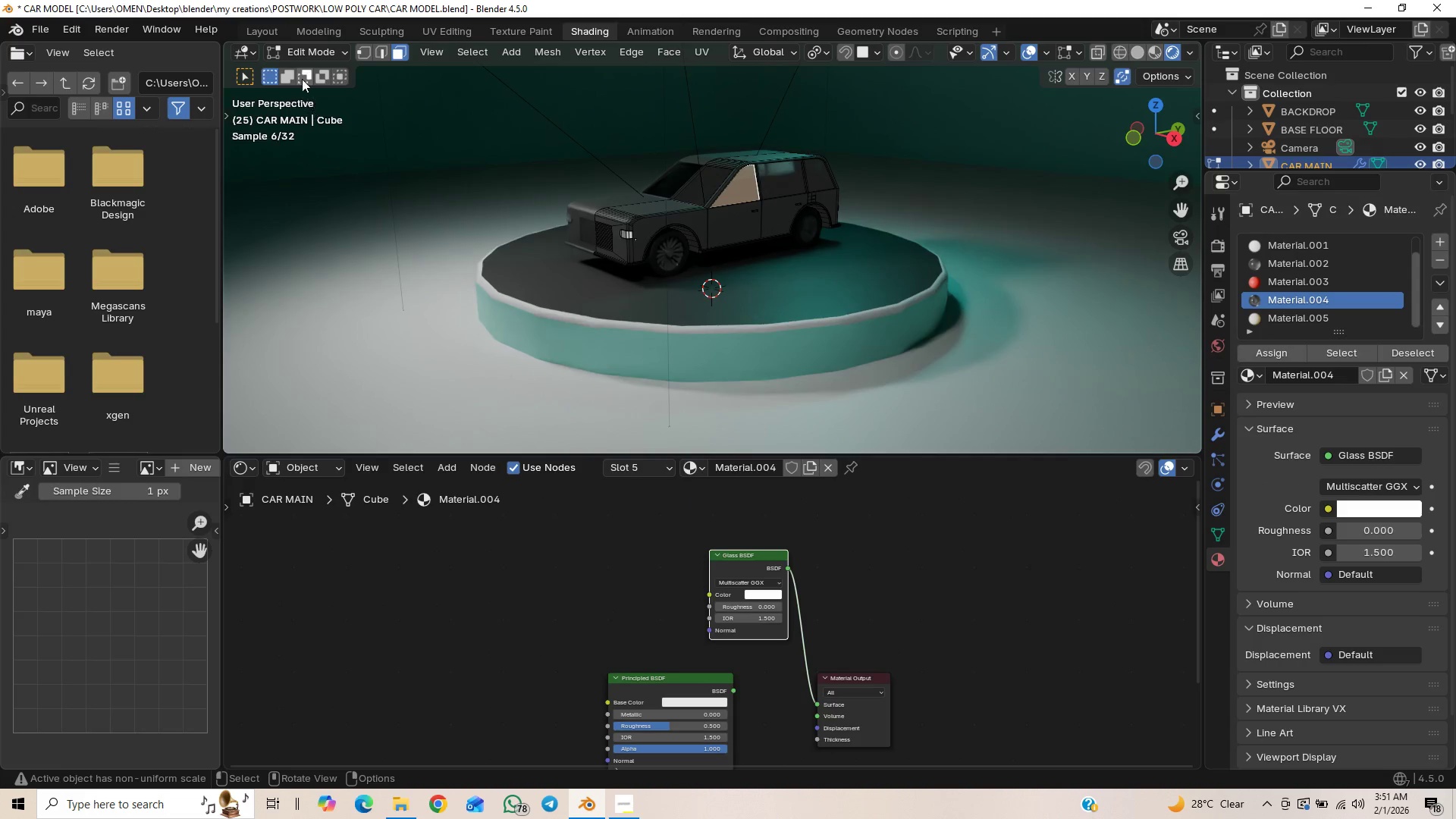 
double_click([316, 76])
 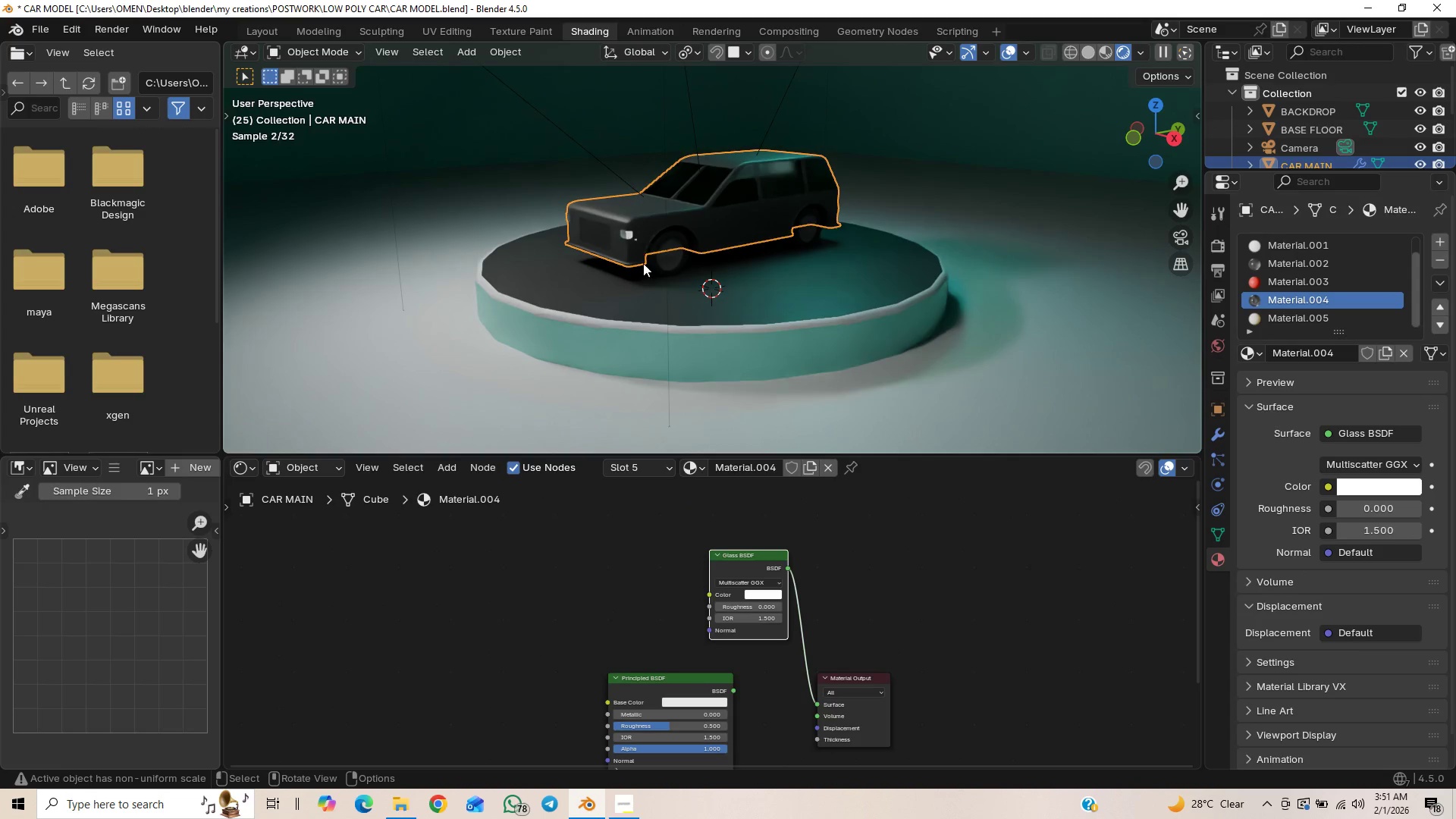 
key(Tab)
 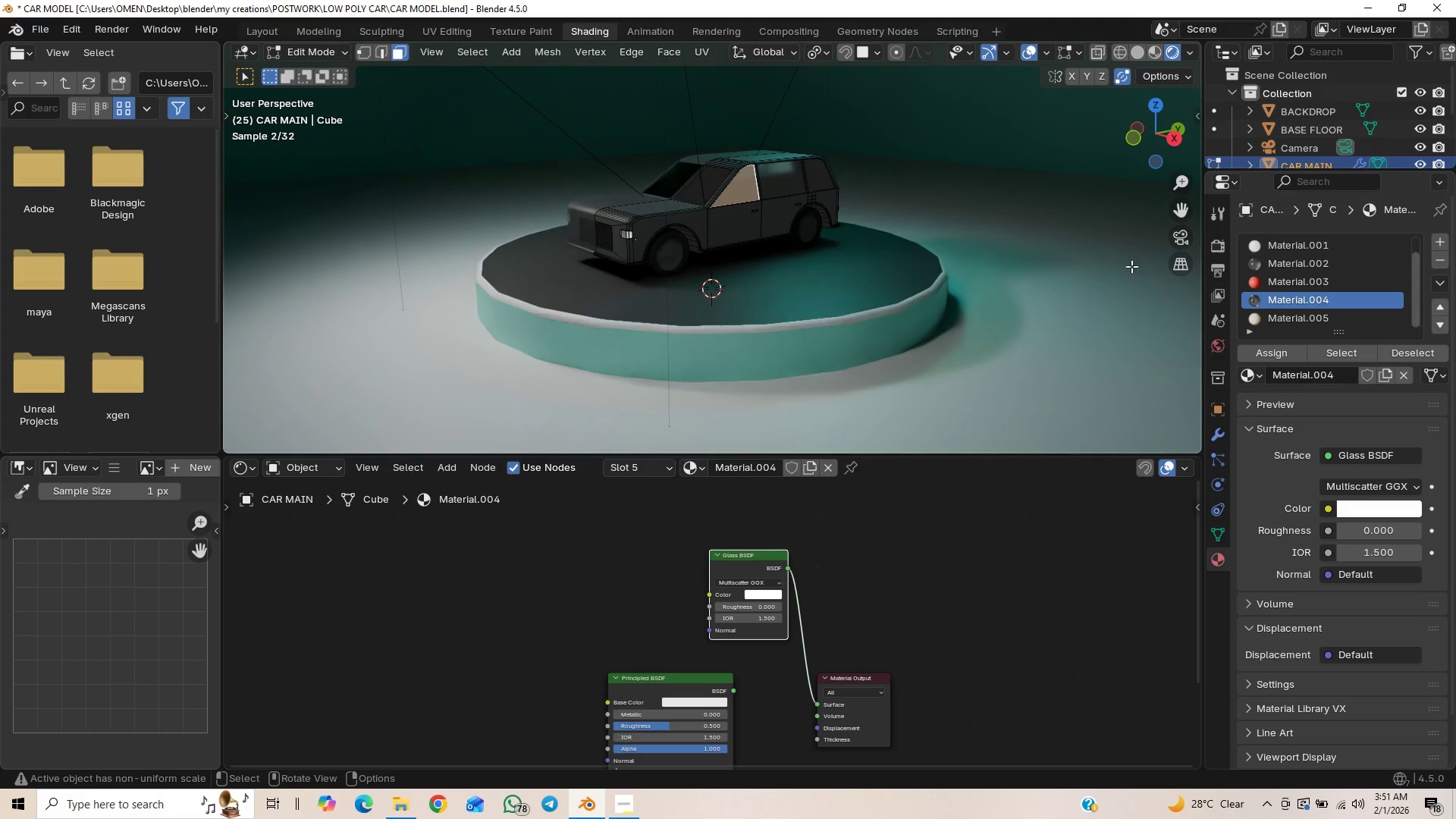 
key(Tab)
 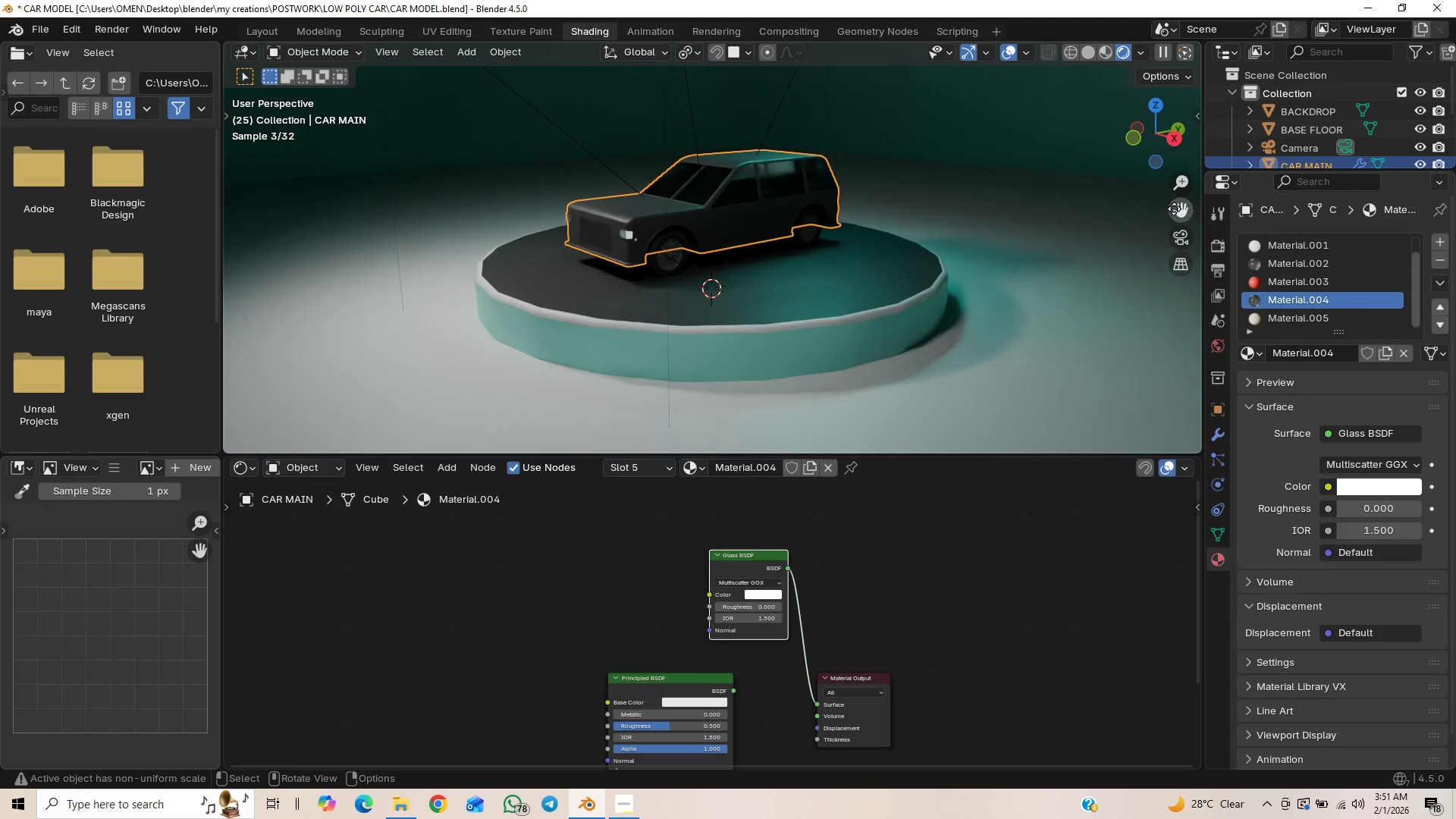 
left_click([1186, 237])
 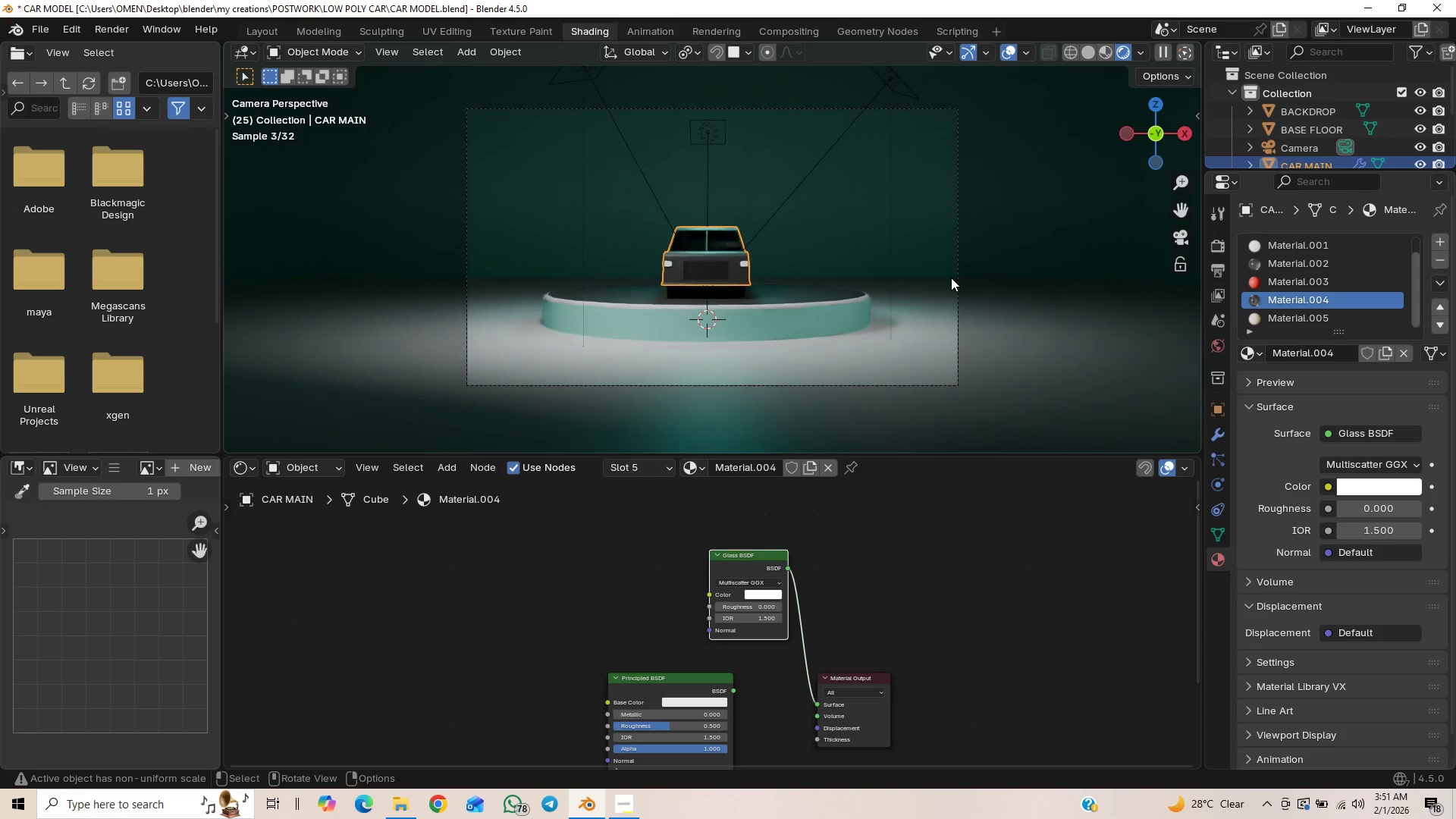 
scroll: coordinate [964, 267], scroll_direction: up, amount: 3.0
 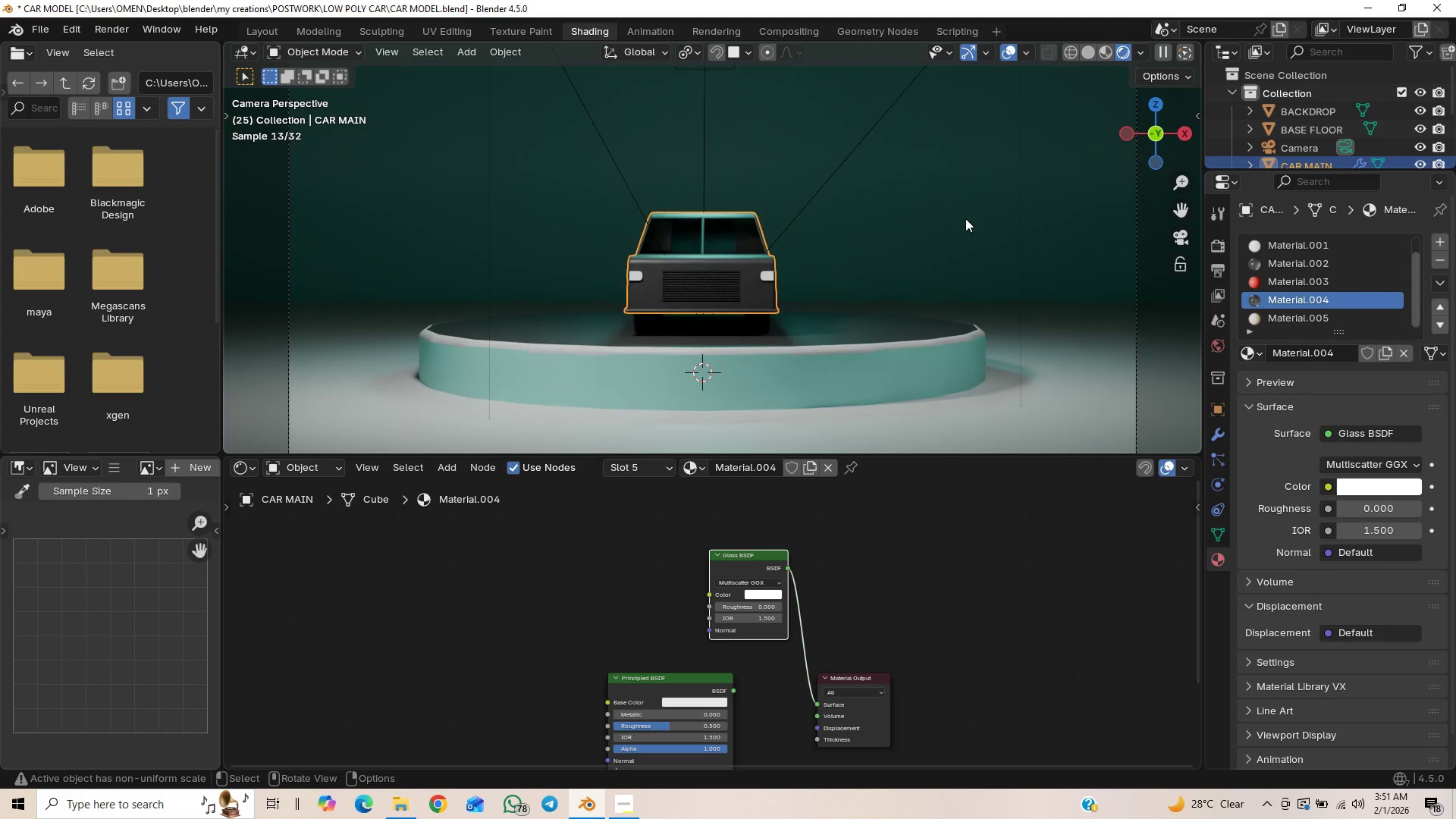 
wait(8.36)
 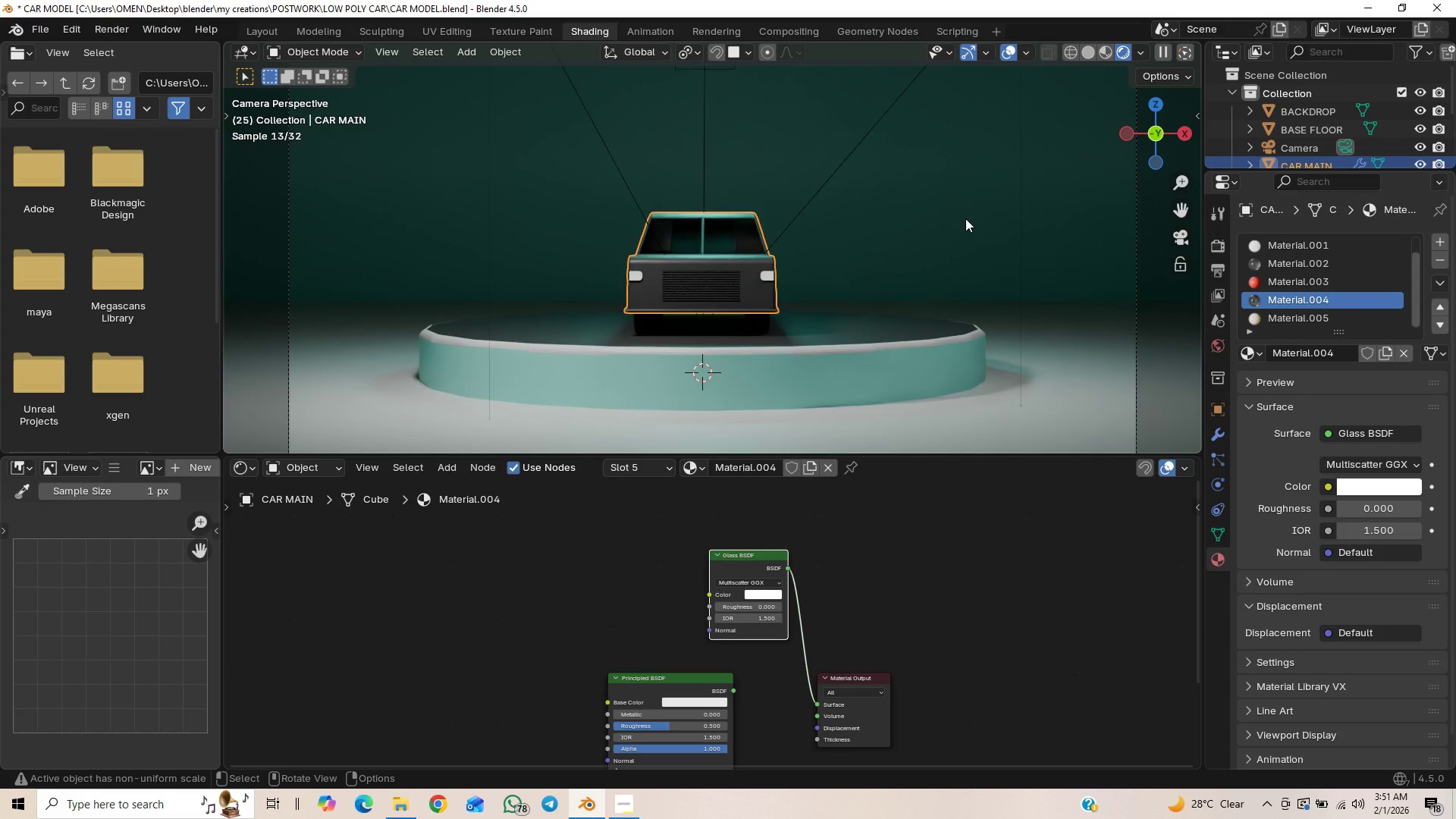 
scroll: coordinate [798, 276], scroll_direction: up, amount: 4.0
 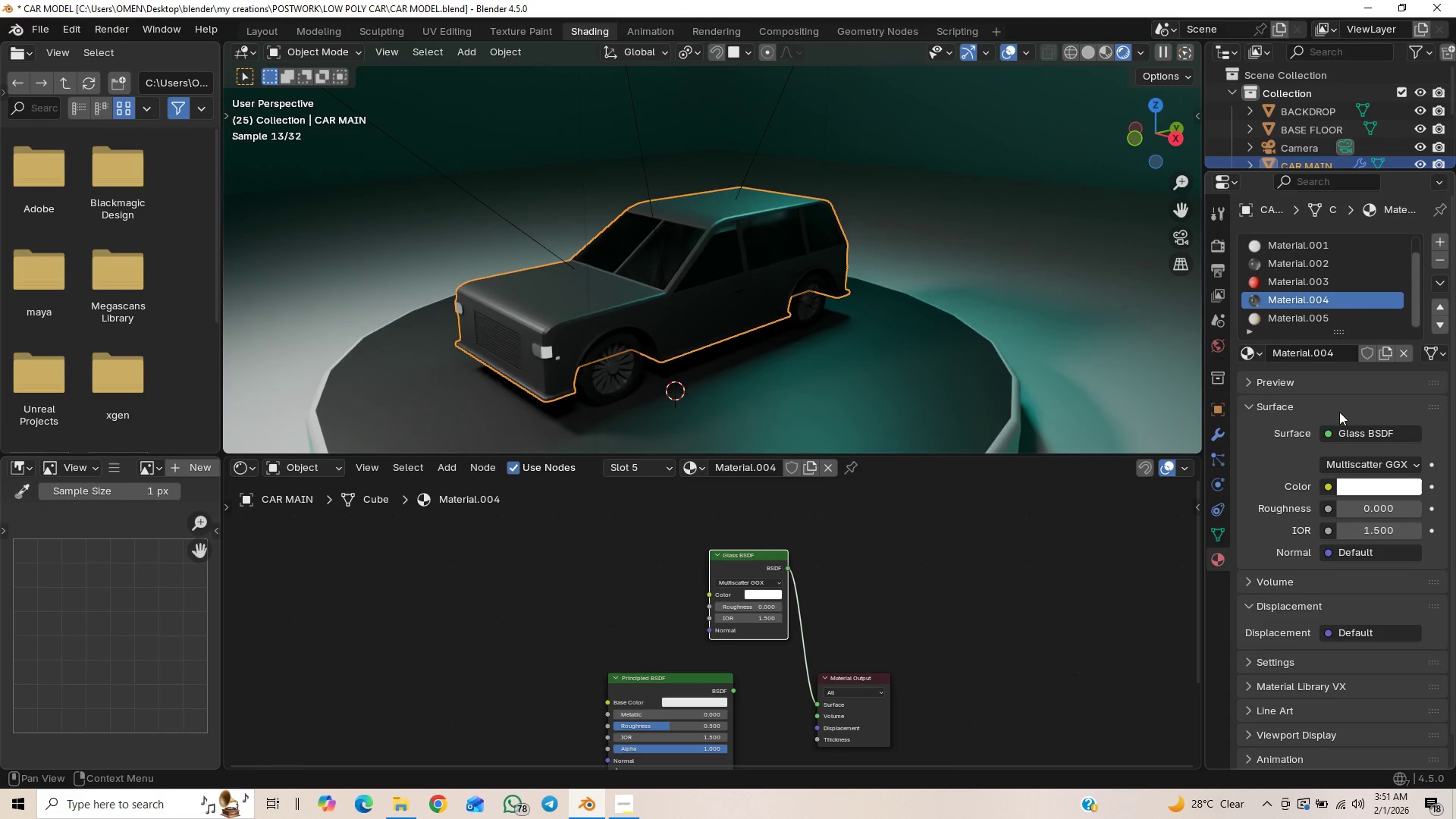 
left_click([1365, 483])
 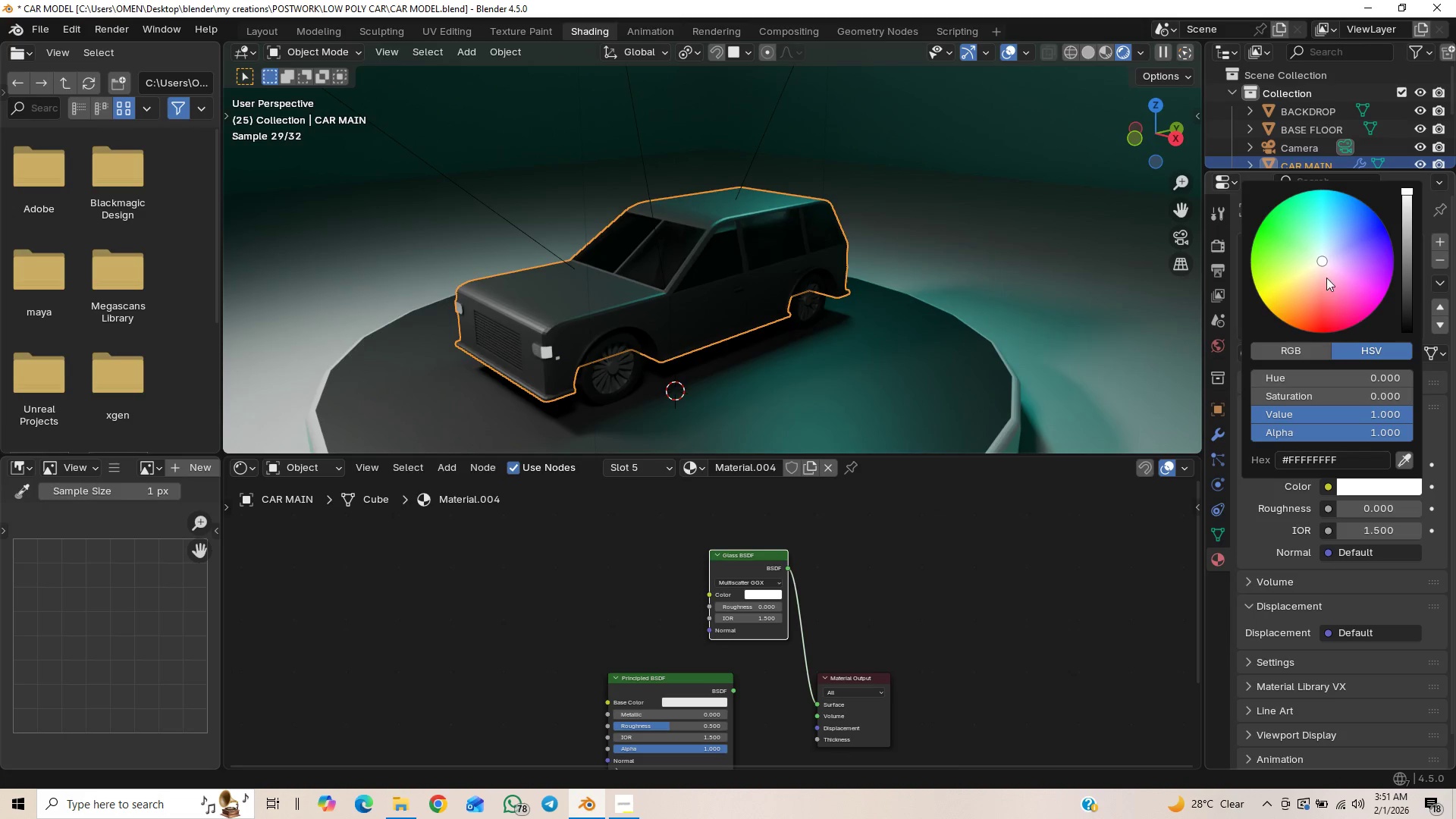 
left_click_drag(start_coordinate=[1325, 259], to_coordinate=[1361, 234])
 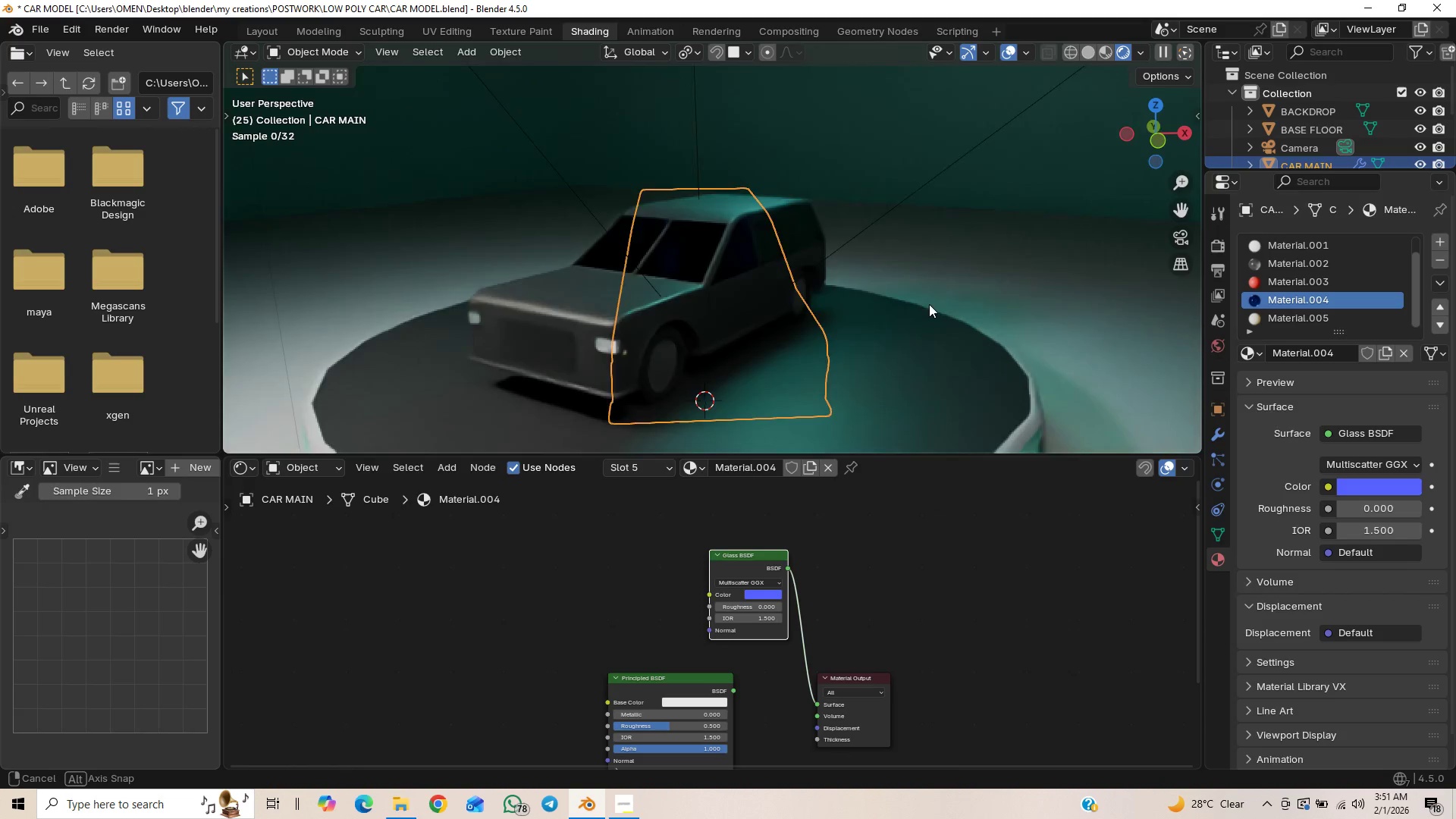 
wait(8.8)
 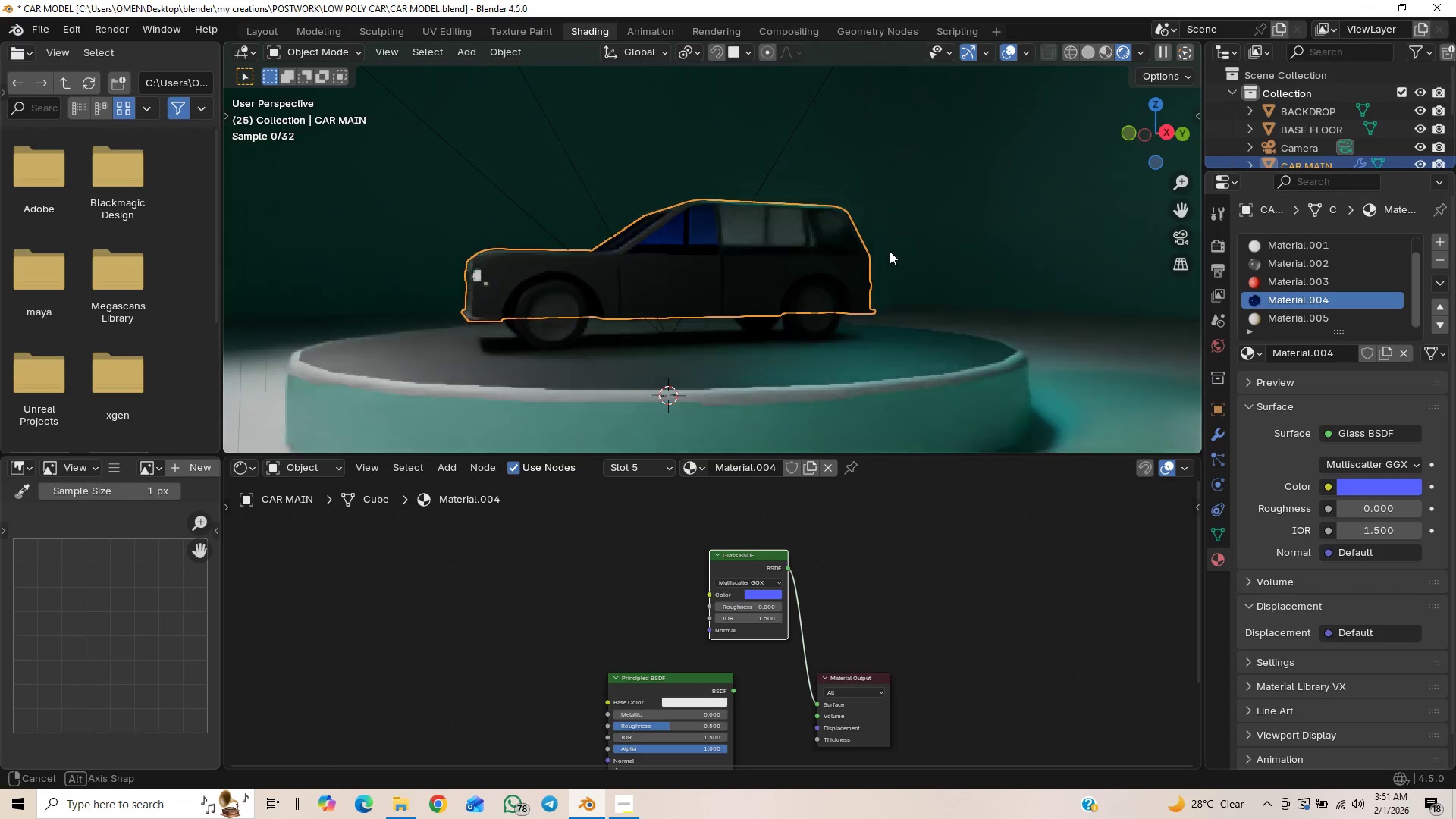 
key(Control+Z)
 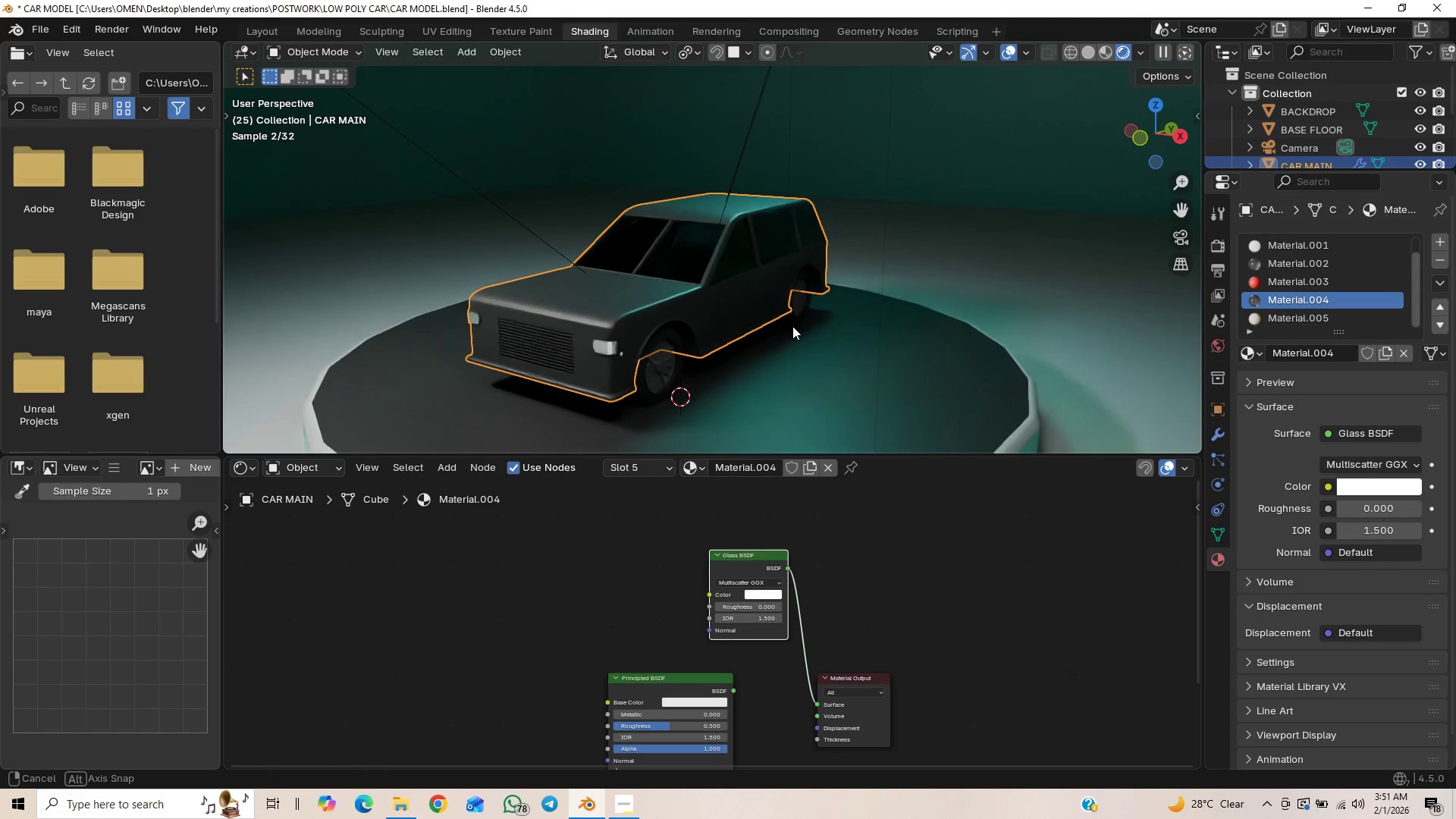 
wait(7.12)
 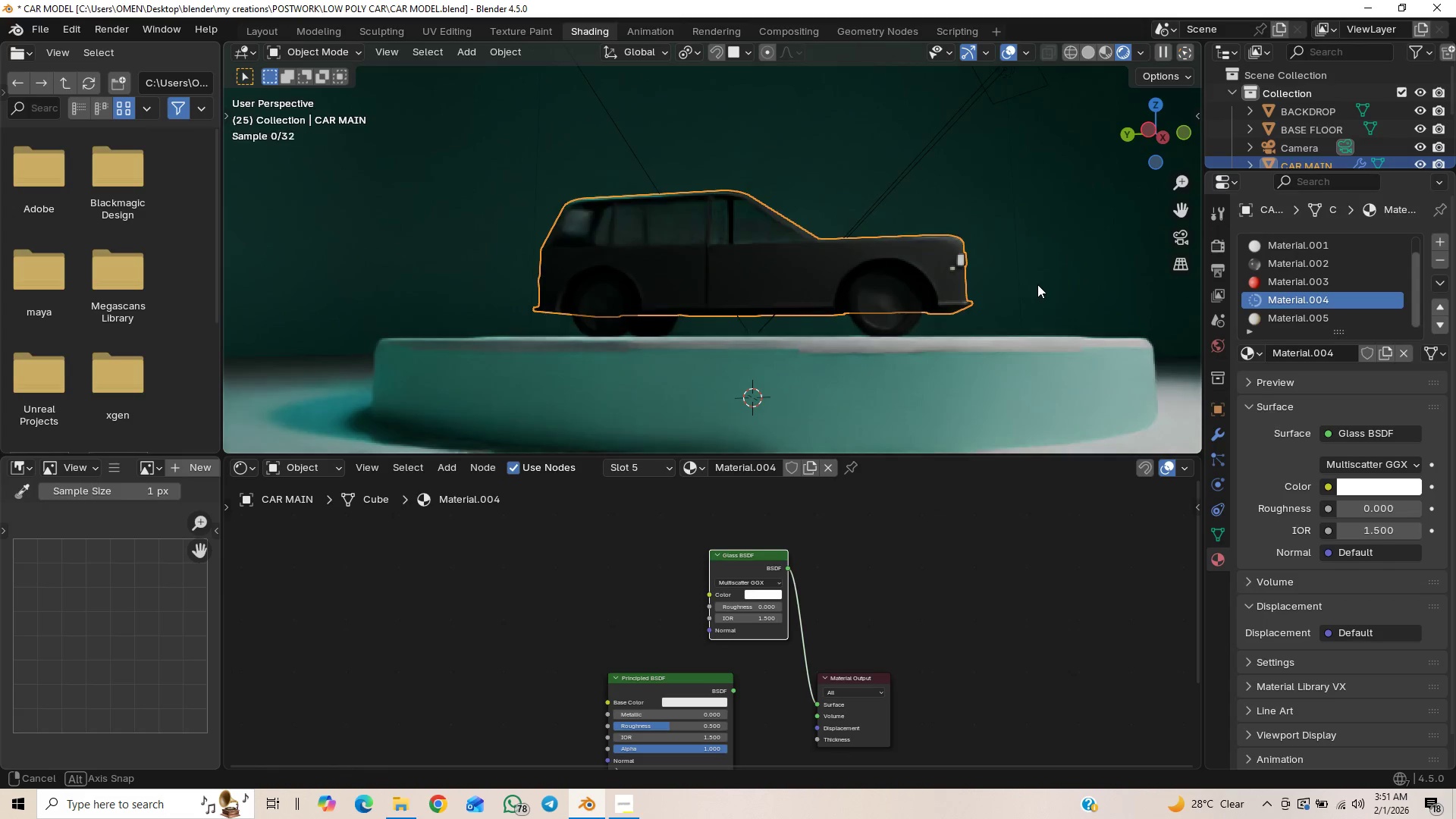 
key(Control+Z)
 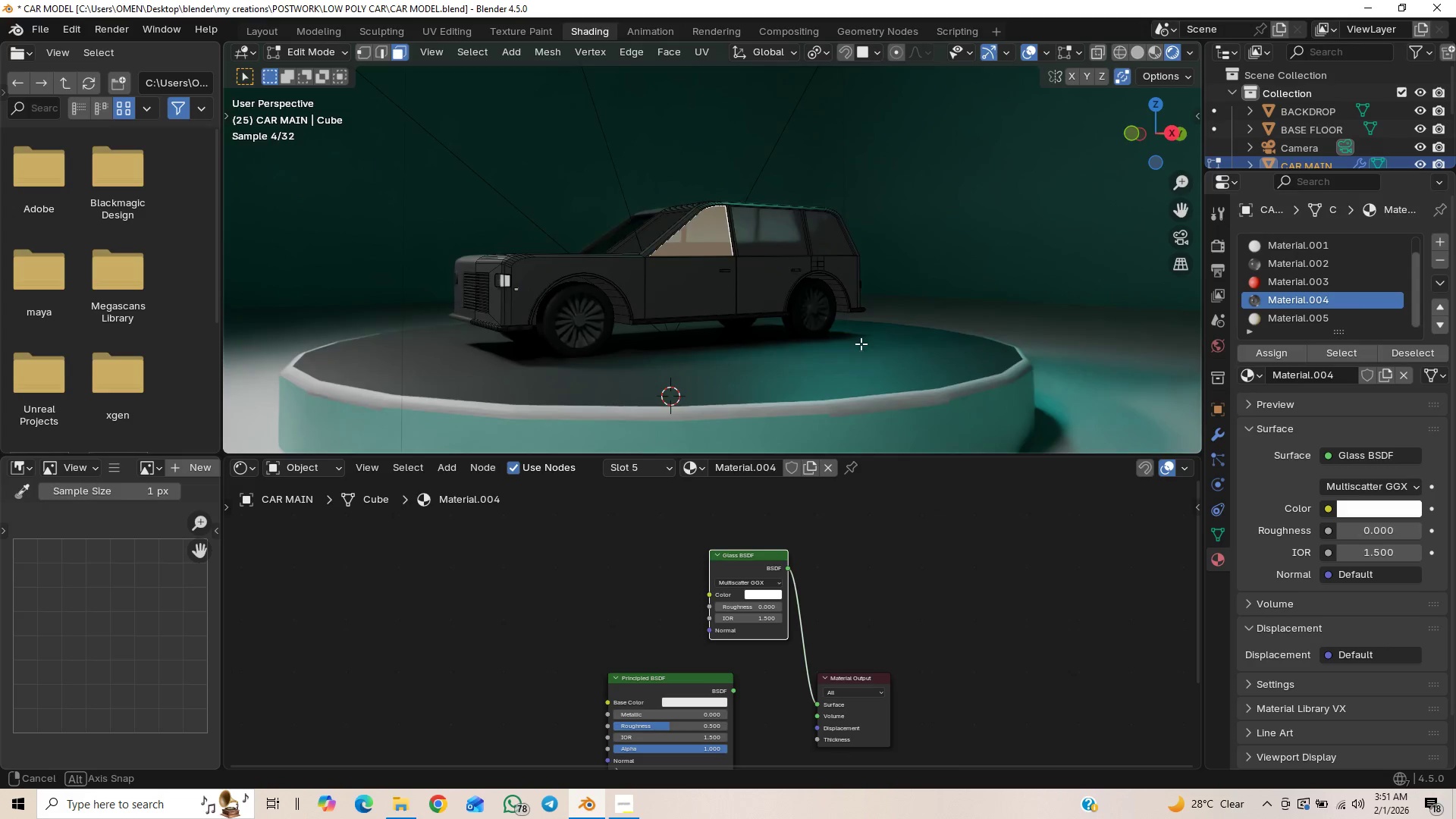 
key(Control+Z)
 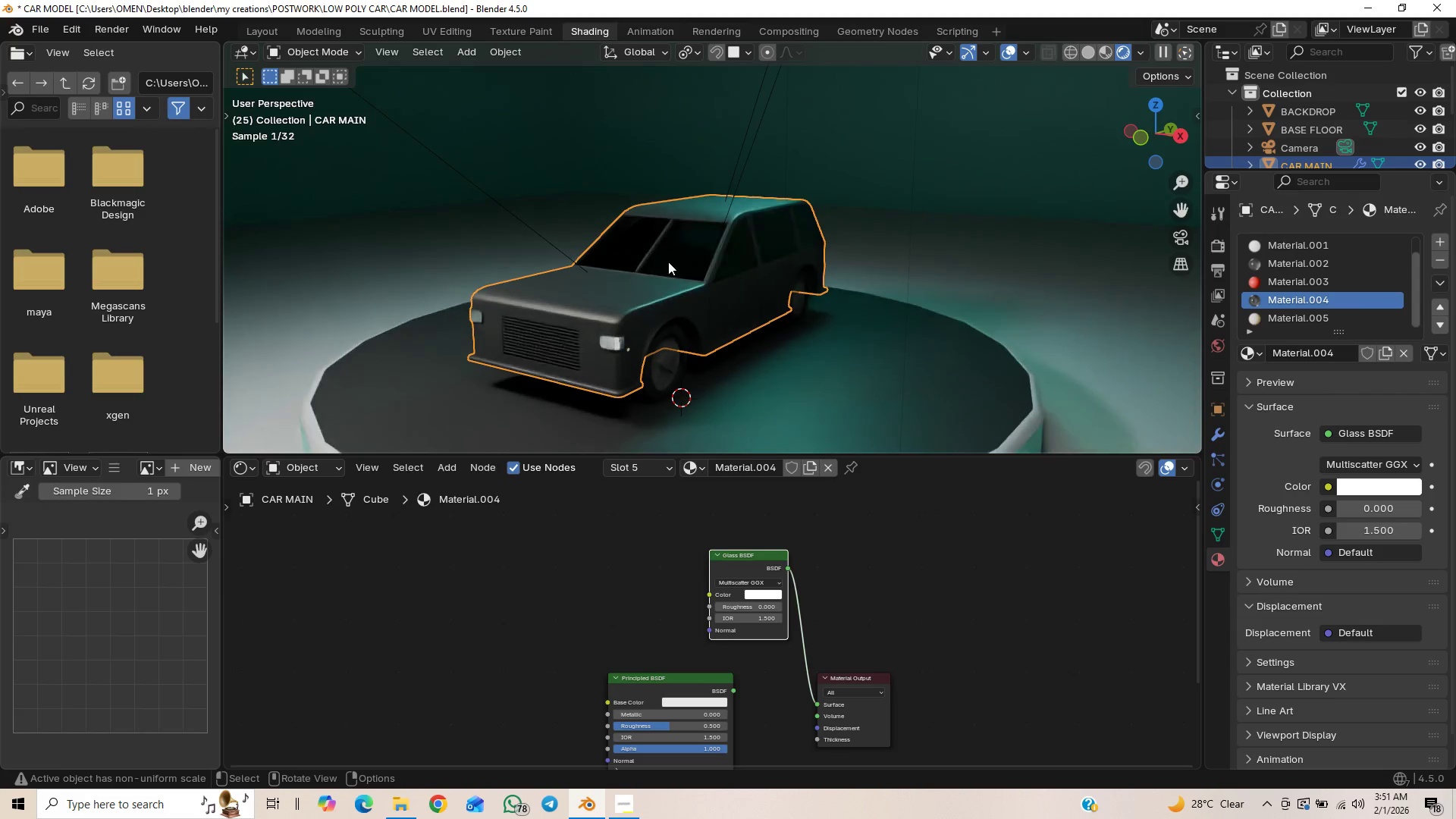 
left_click([673, 251])
 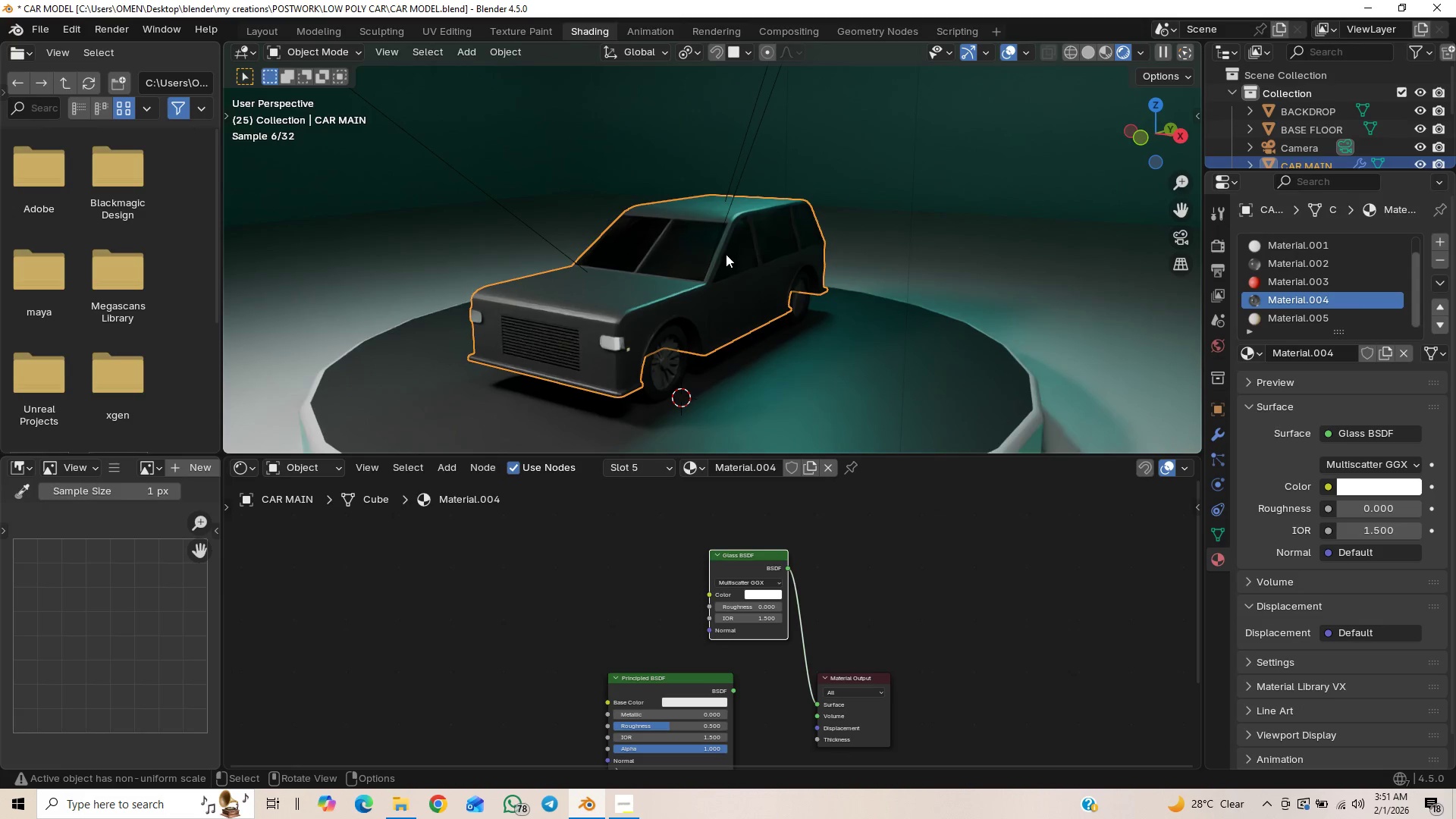 
key(Tab)
 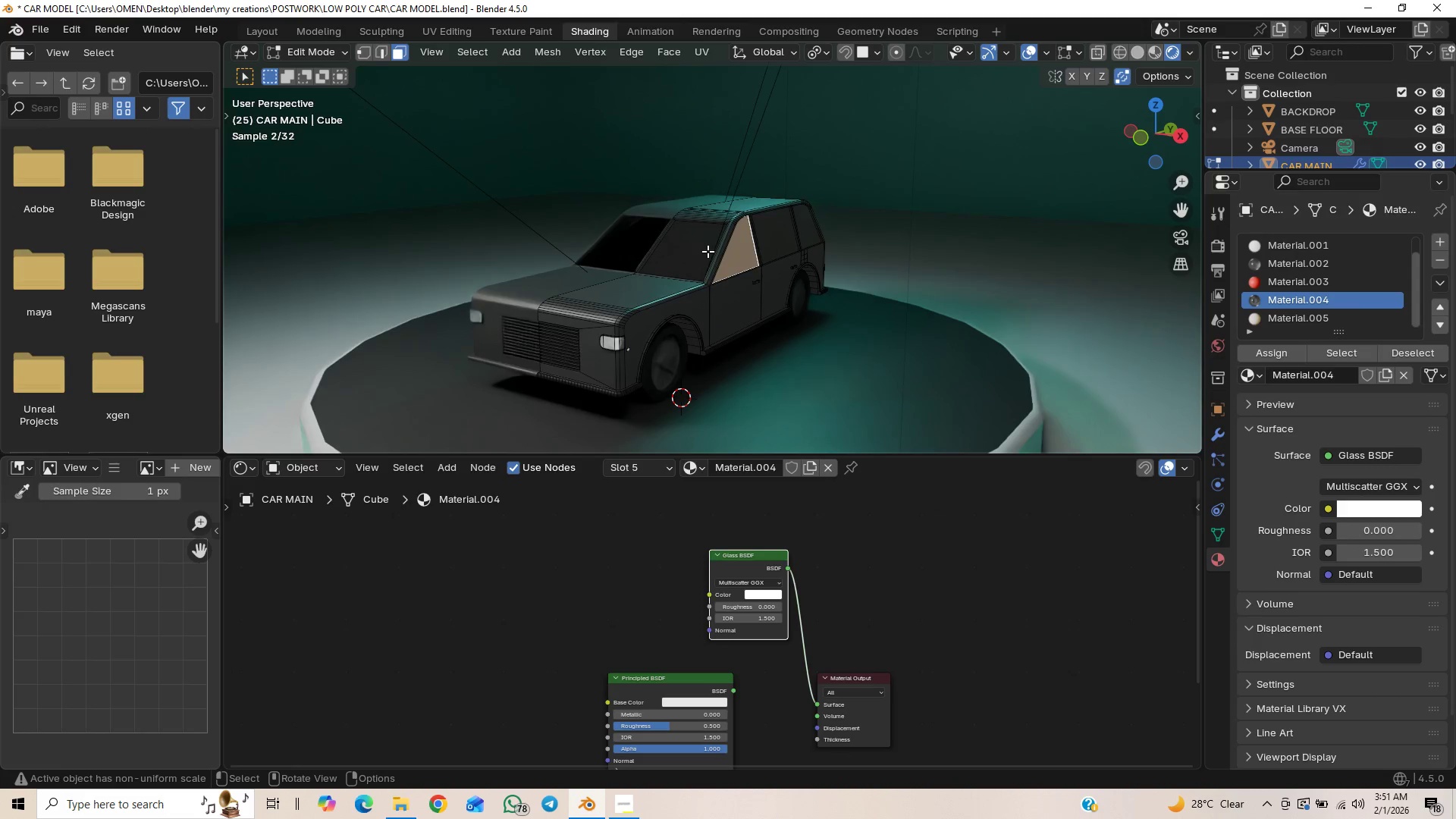 
left_click([697, 251])
 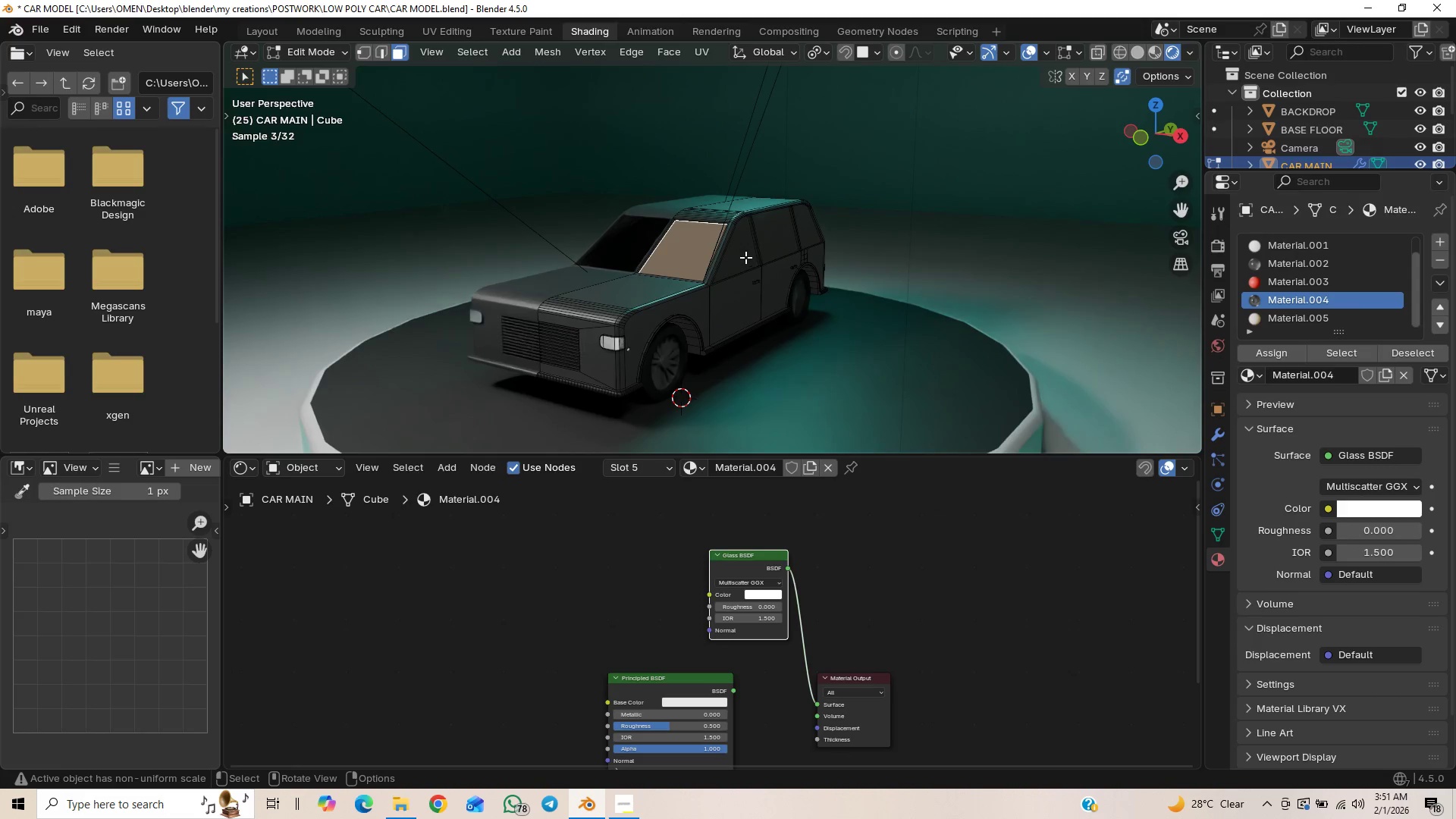 
double_click([771, 238])
 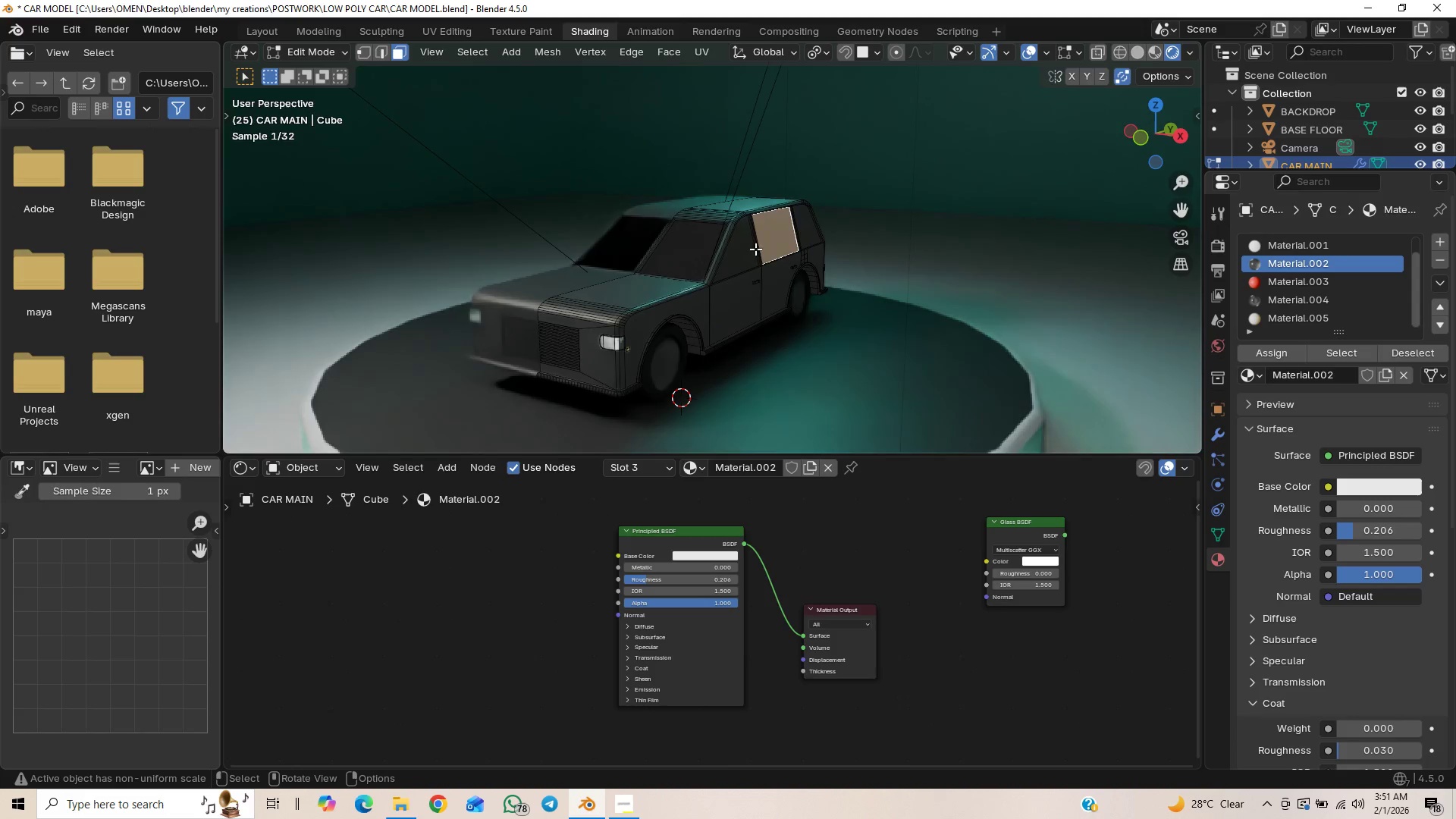 
left_click([739, 256])
 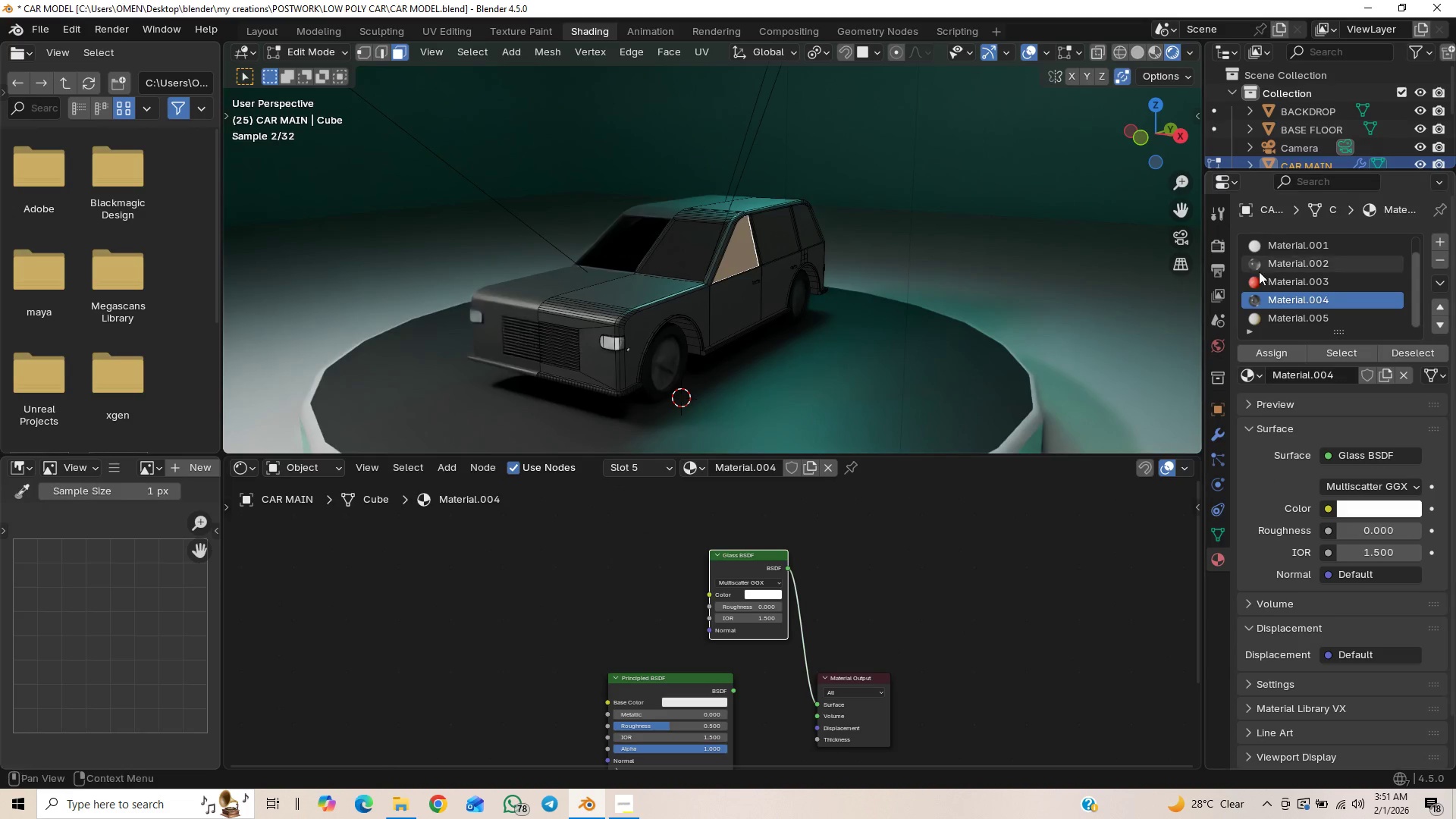 
left_click([1298, 271])
 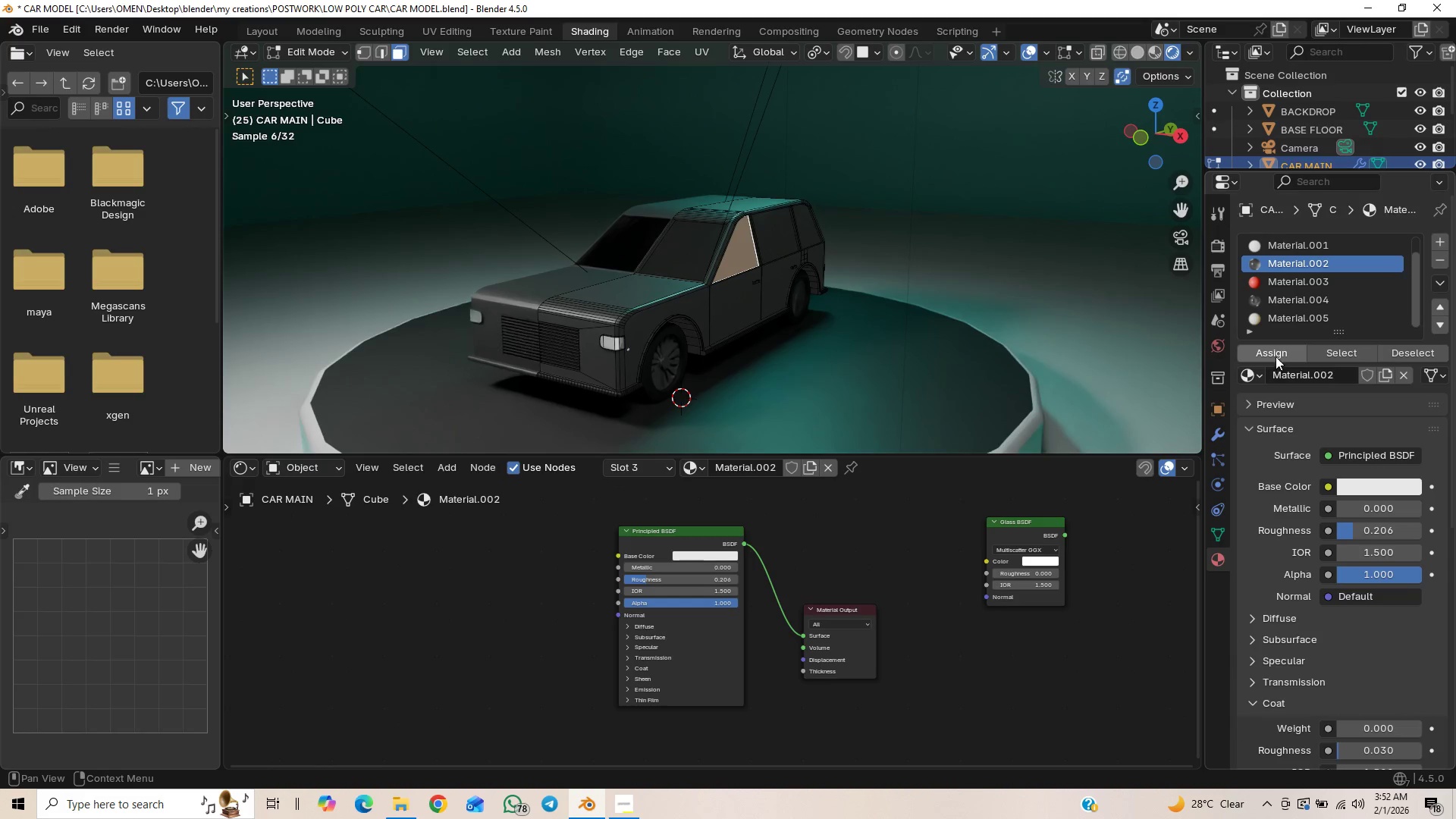 
left_click([1276, 351])
 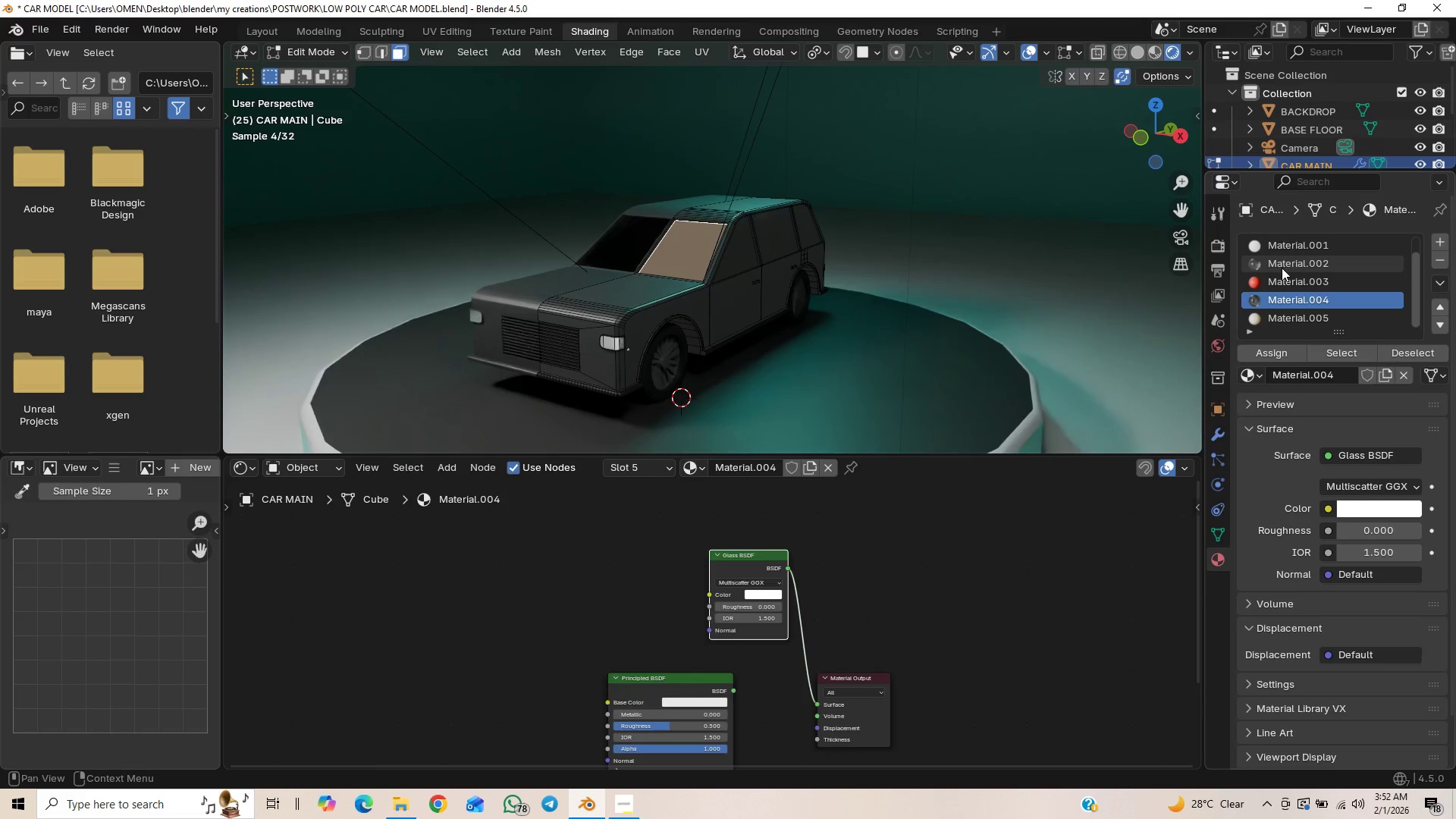 
left_click([1269, 350])
 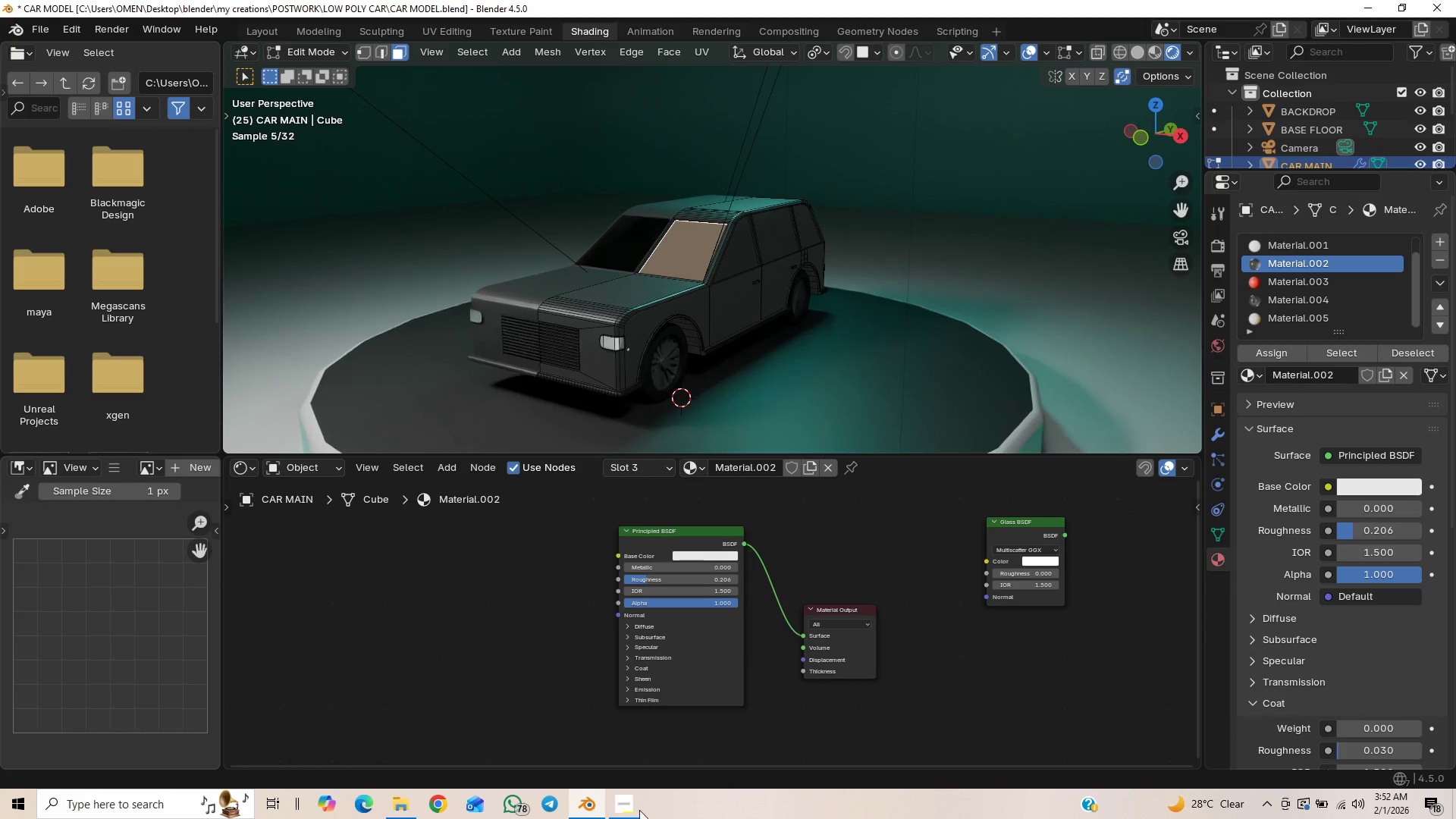 
left_click([616, 805])